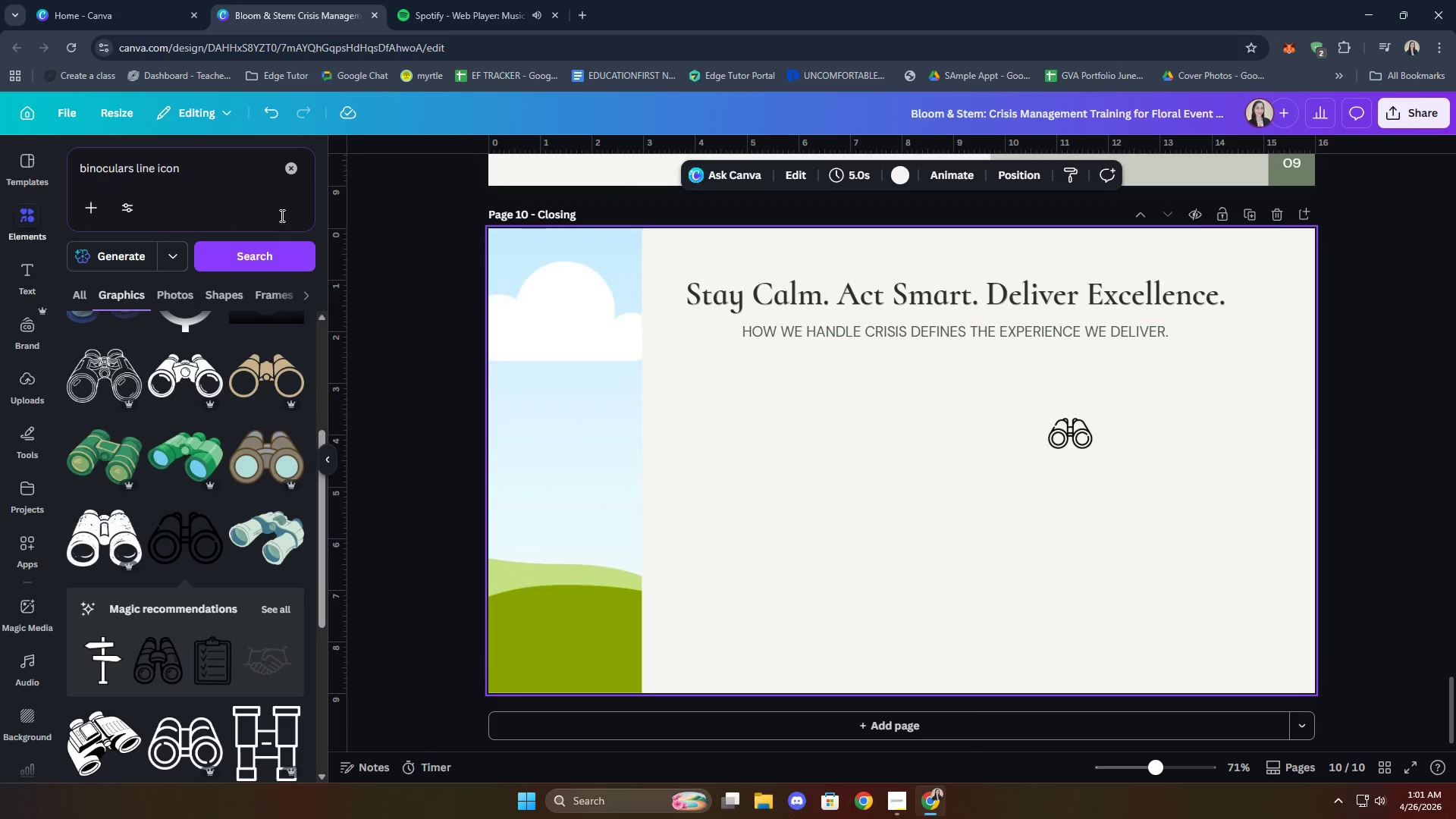 
left_click([281, 163])
 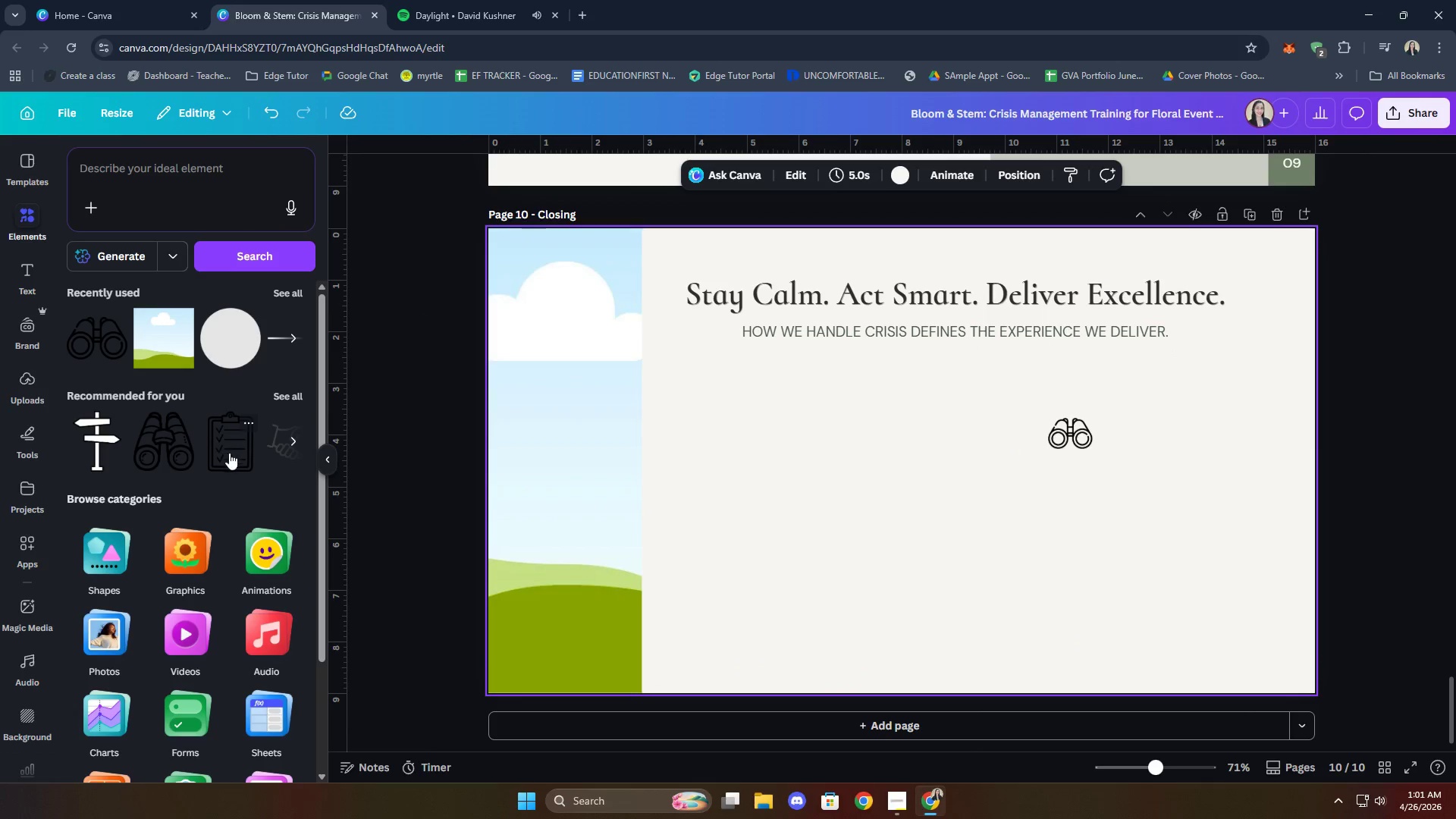 
left_click([112, 554])
 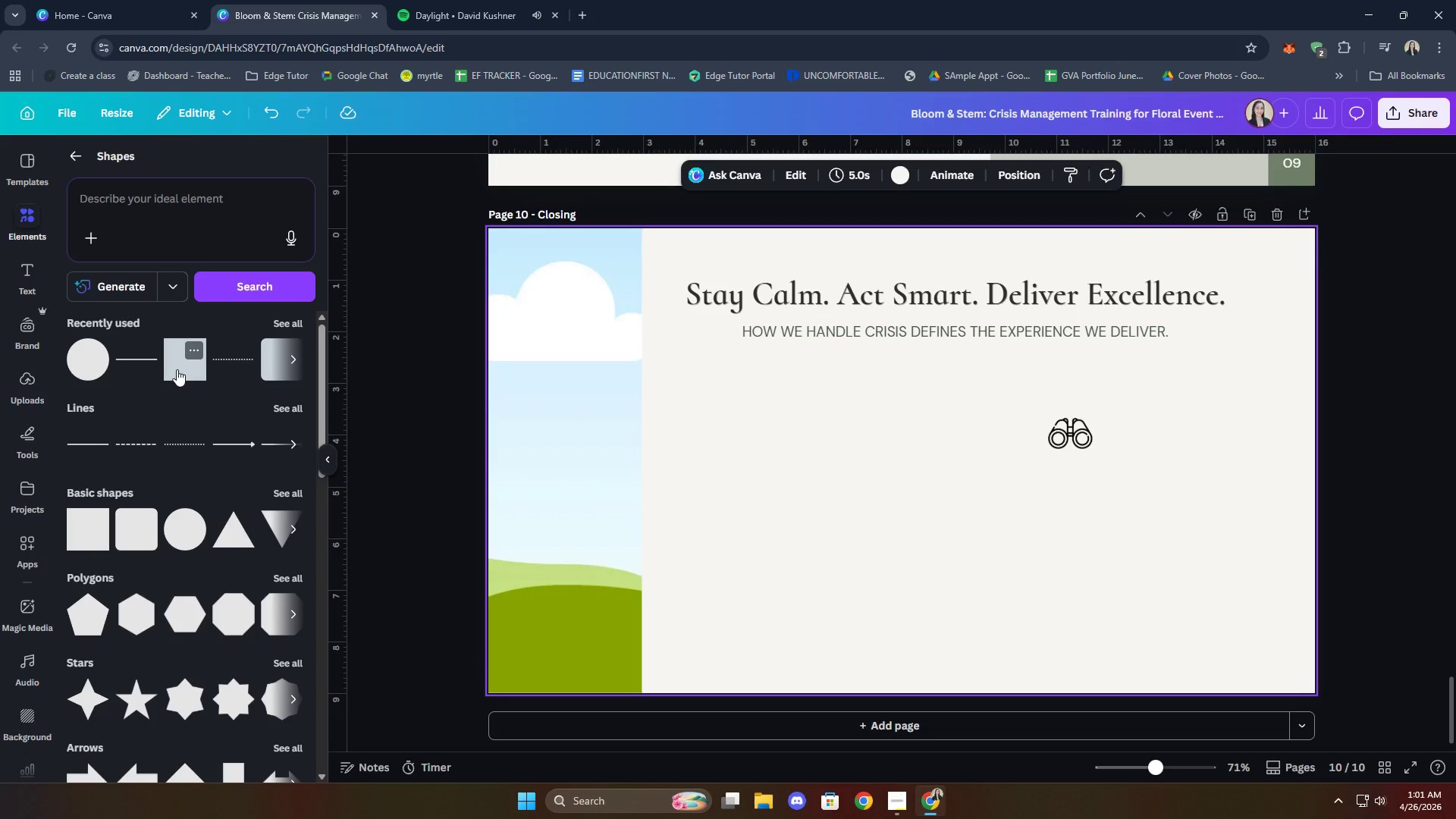 
left_click([177, 369])
 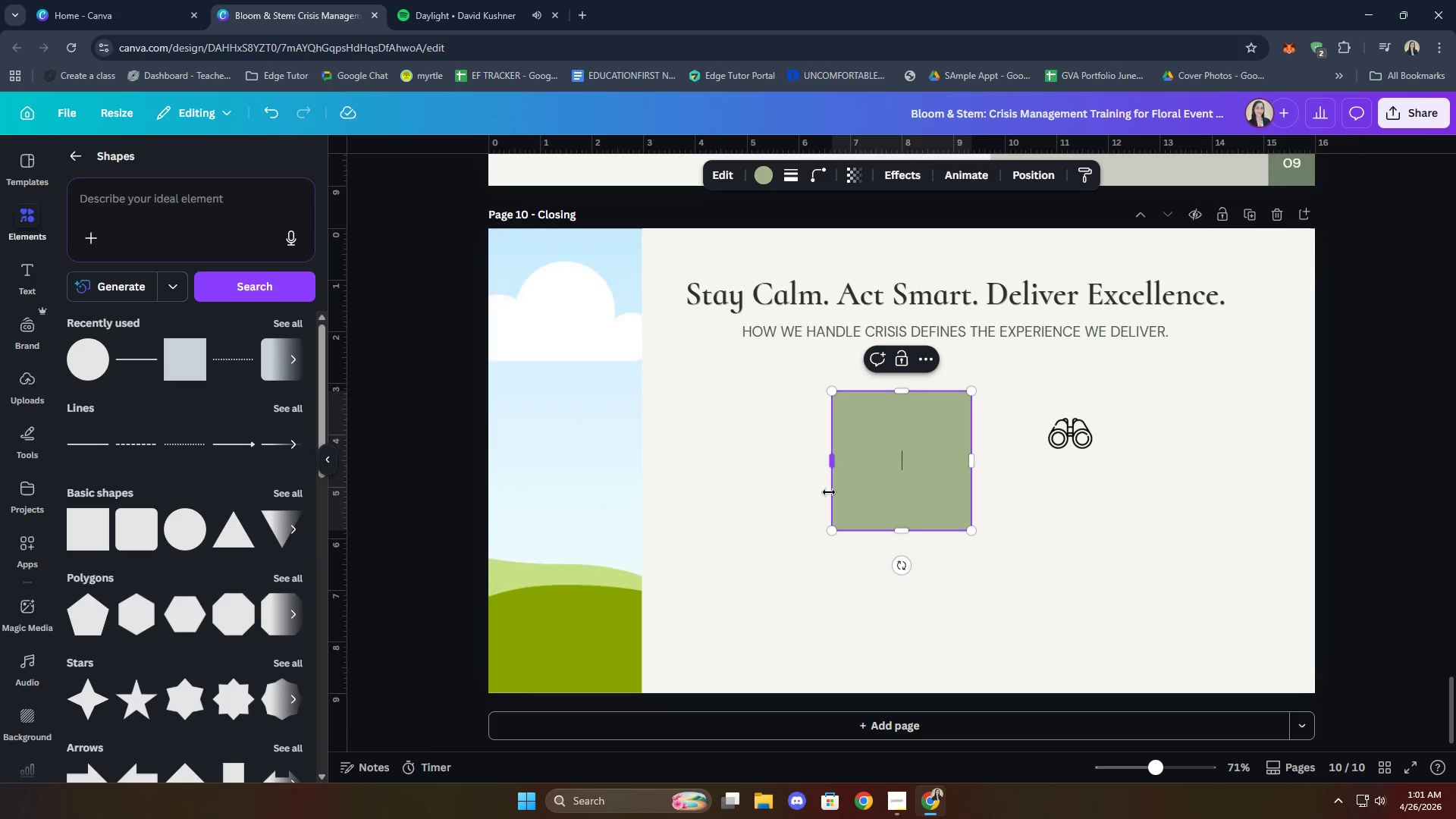 
left_click([1041, 587])
 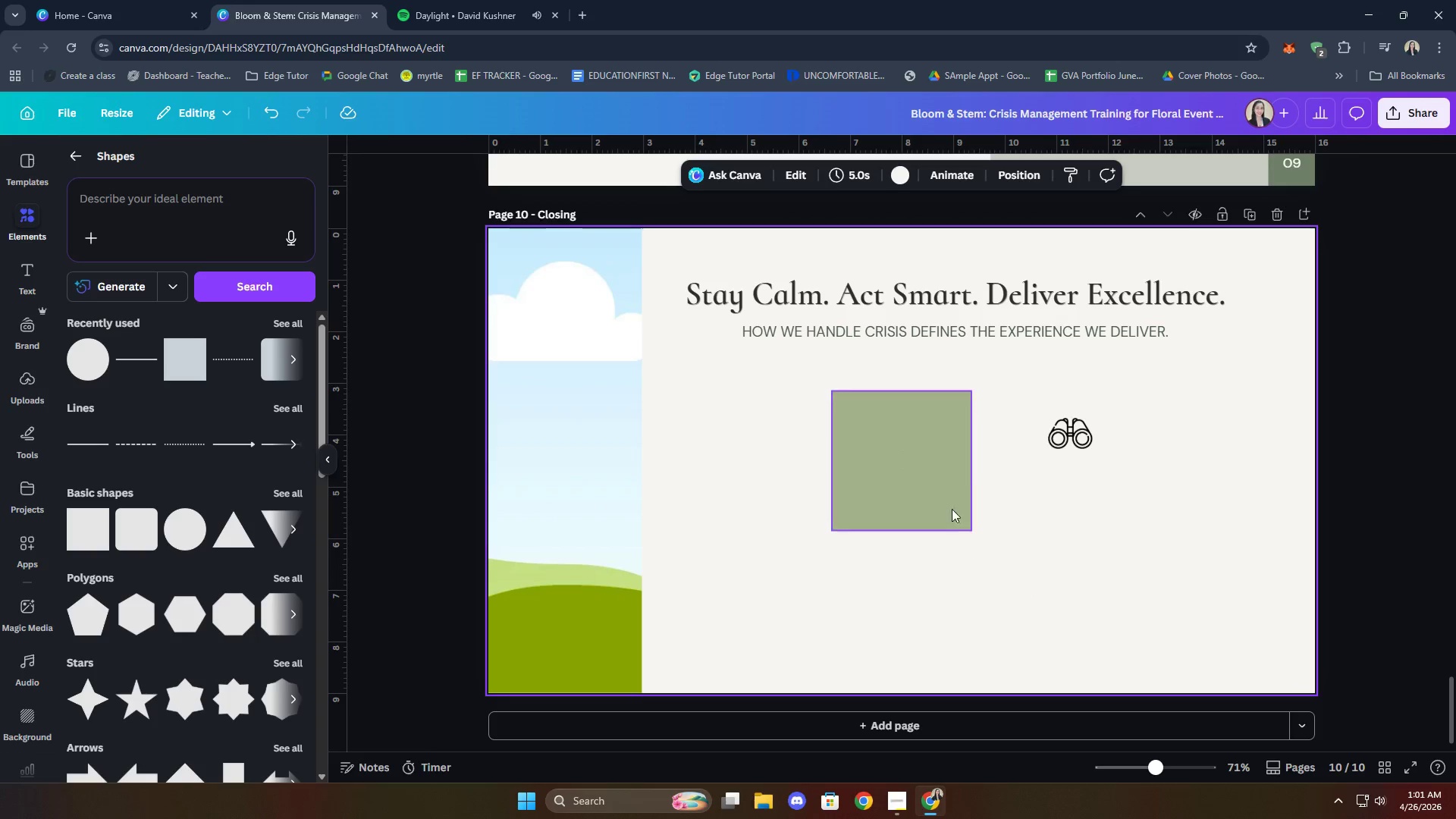 
left_click_drag(start_coordinate=[934, 504], to_coordinate=[763, 504])
 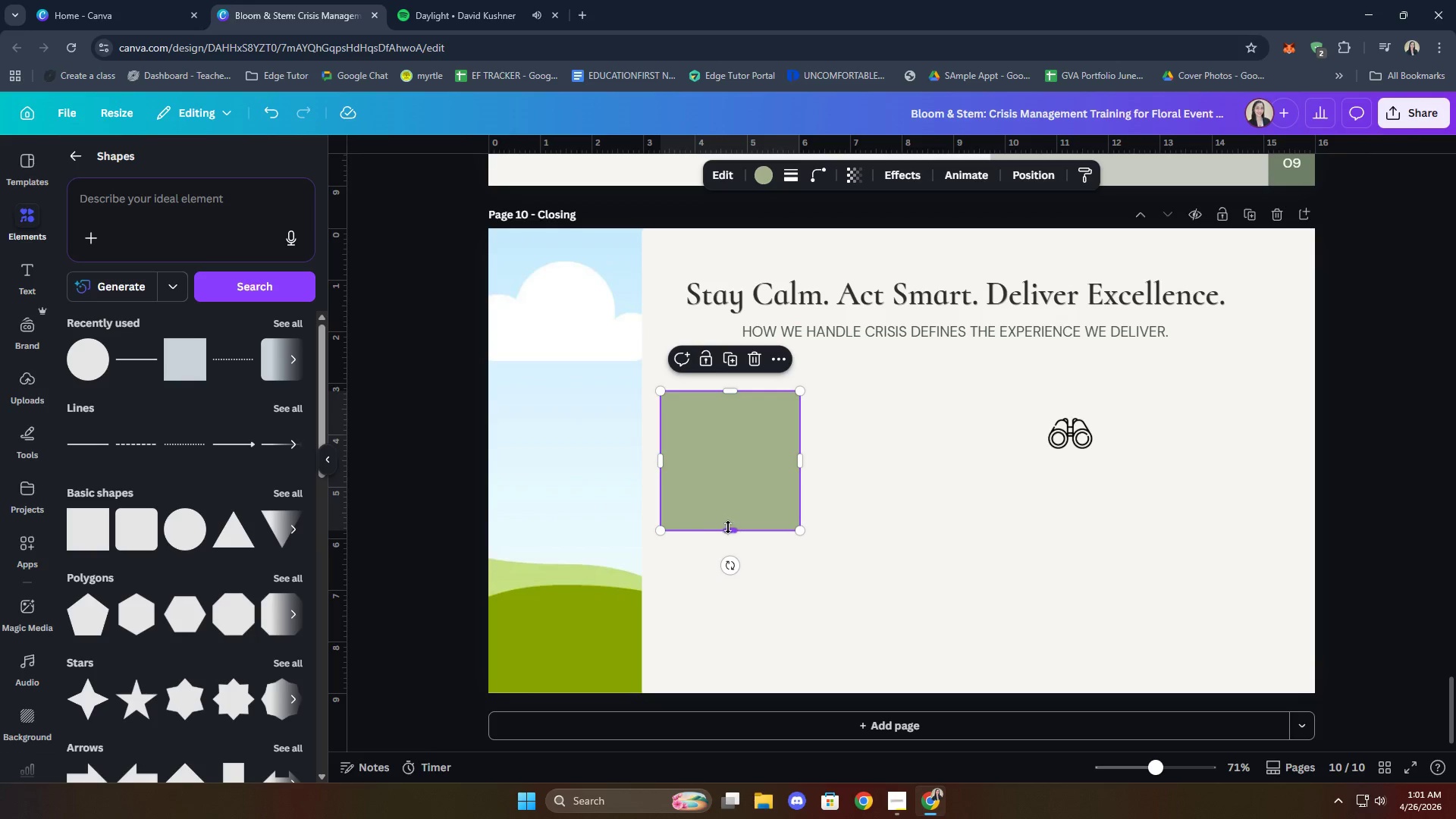 
left_click_drag(start_coordinate=[729, 527], to_coordinate=[732, 591])
 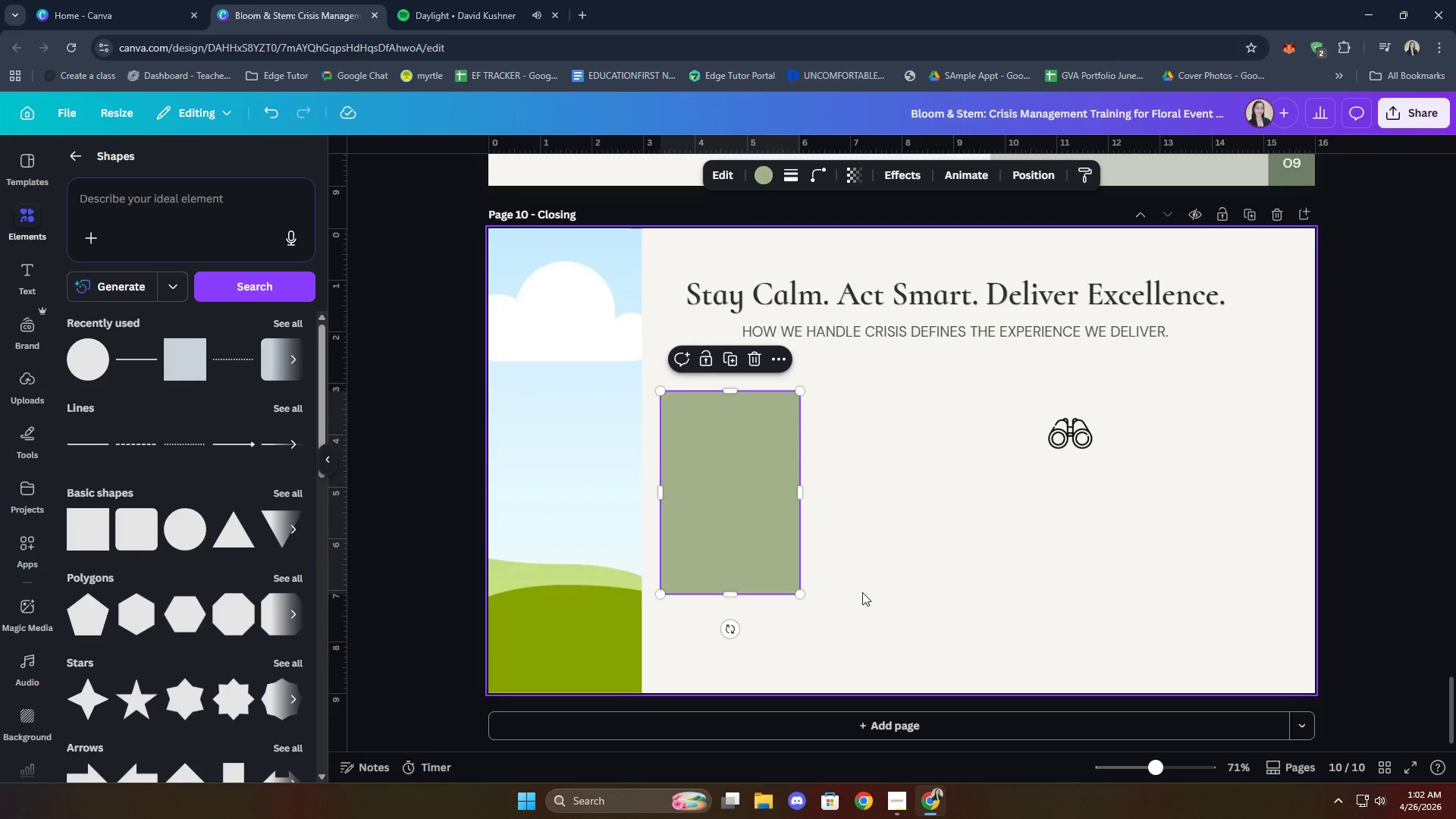 
left_click([862, 592])
 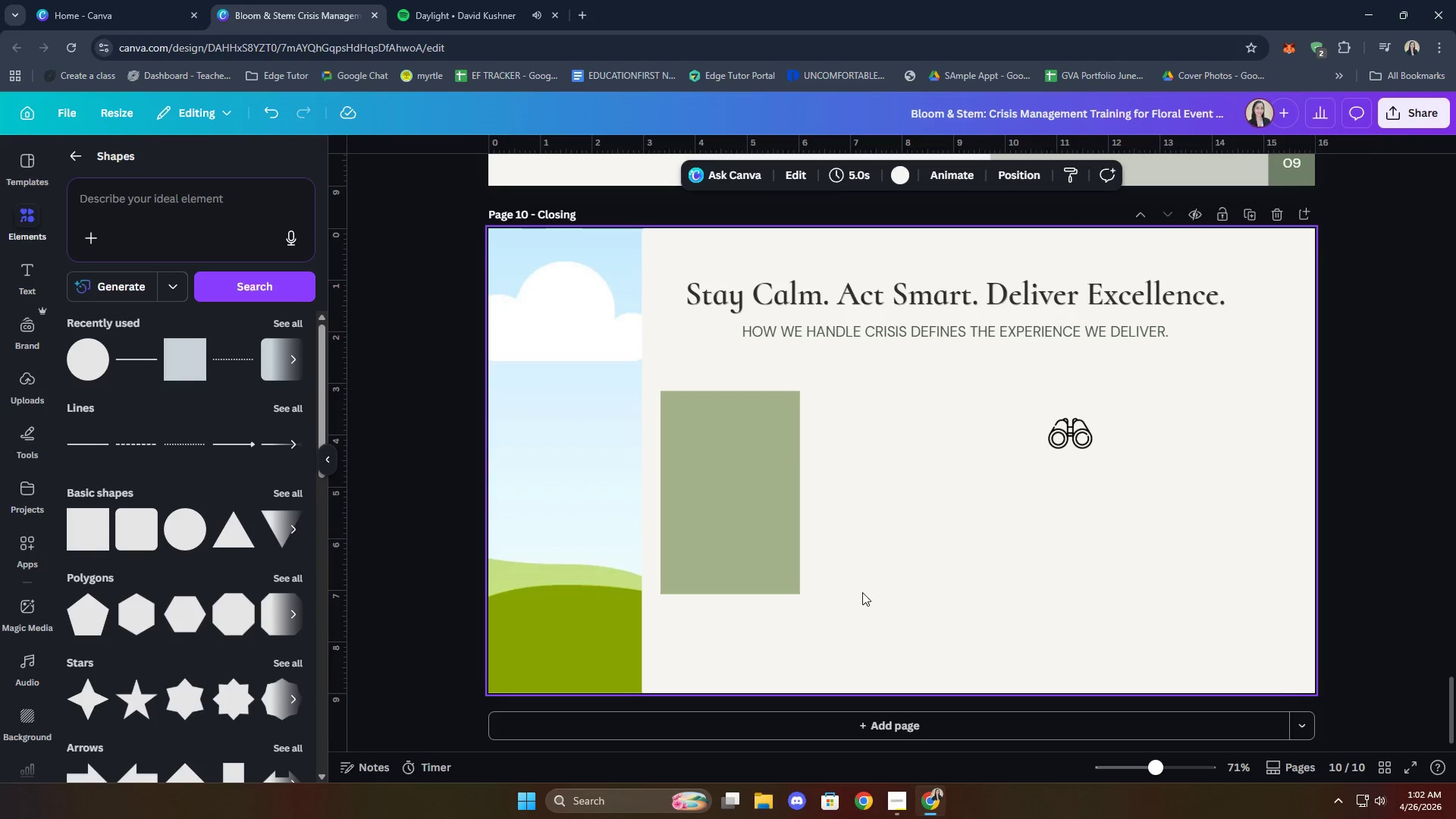 
left_click([862, 592])
 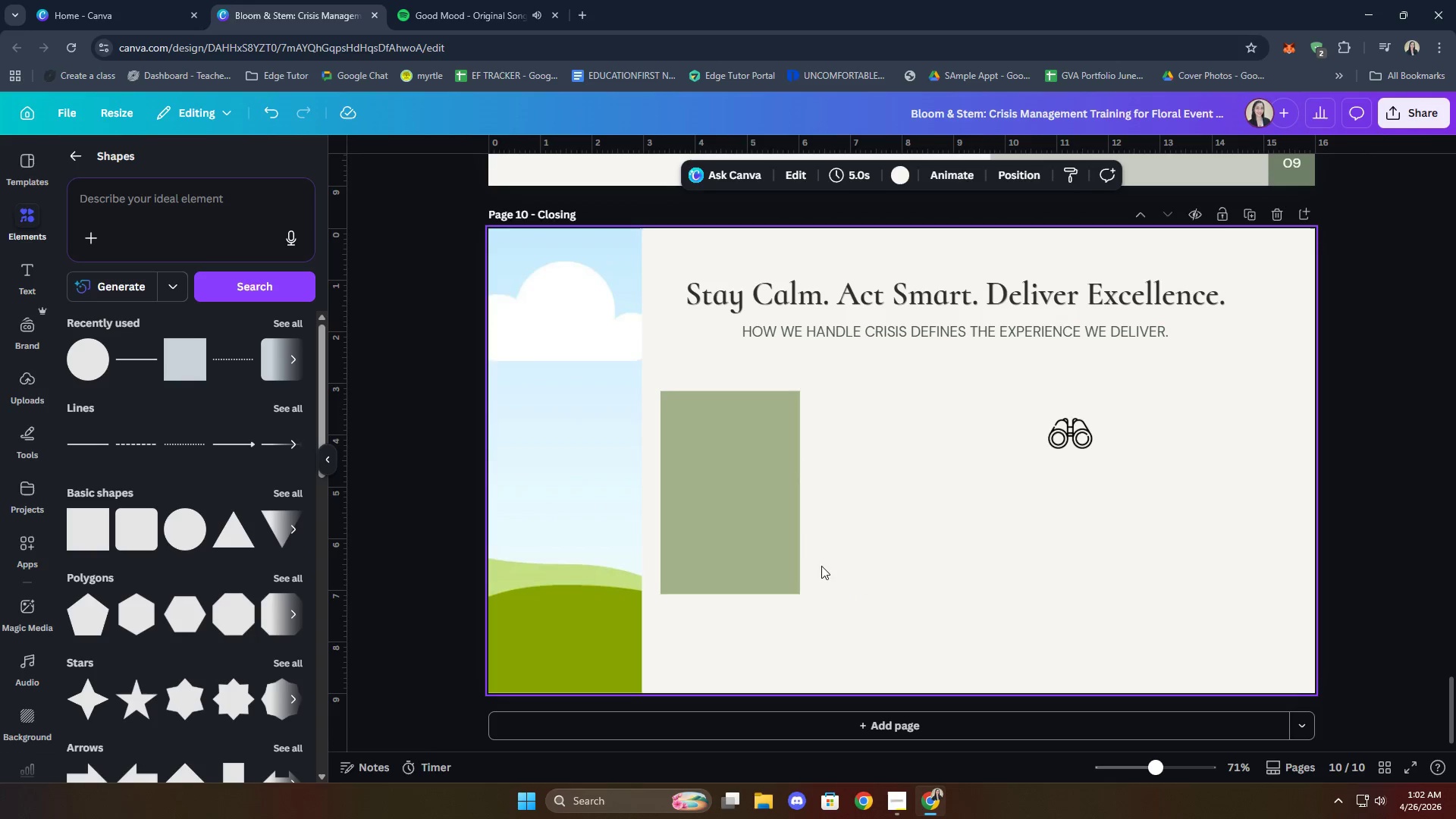 
left_click([768, 534])
 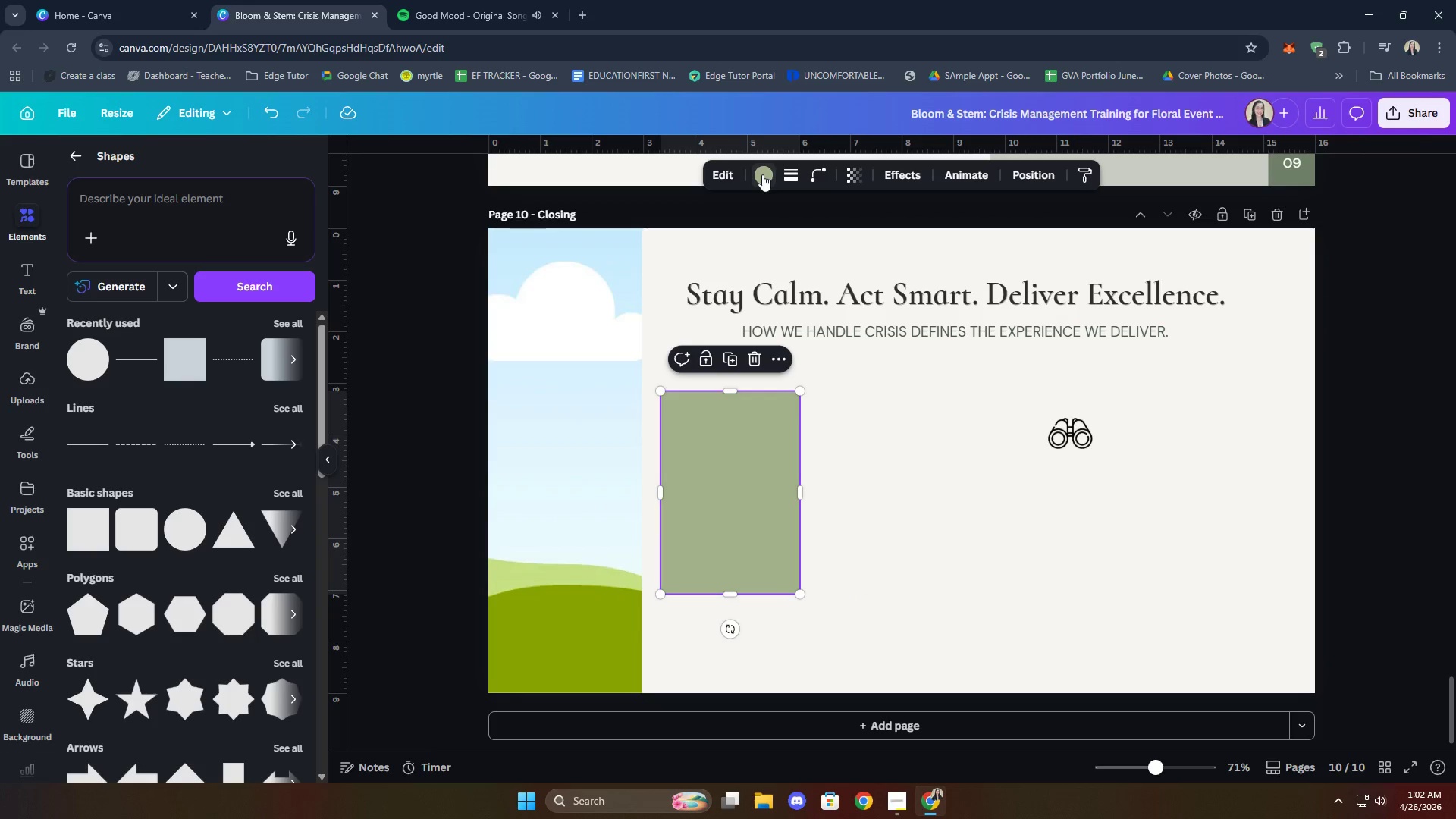 
left_click([762, 174])
 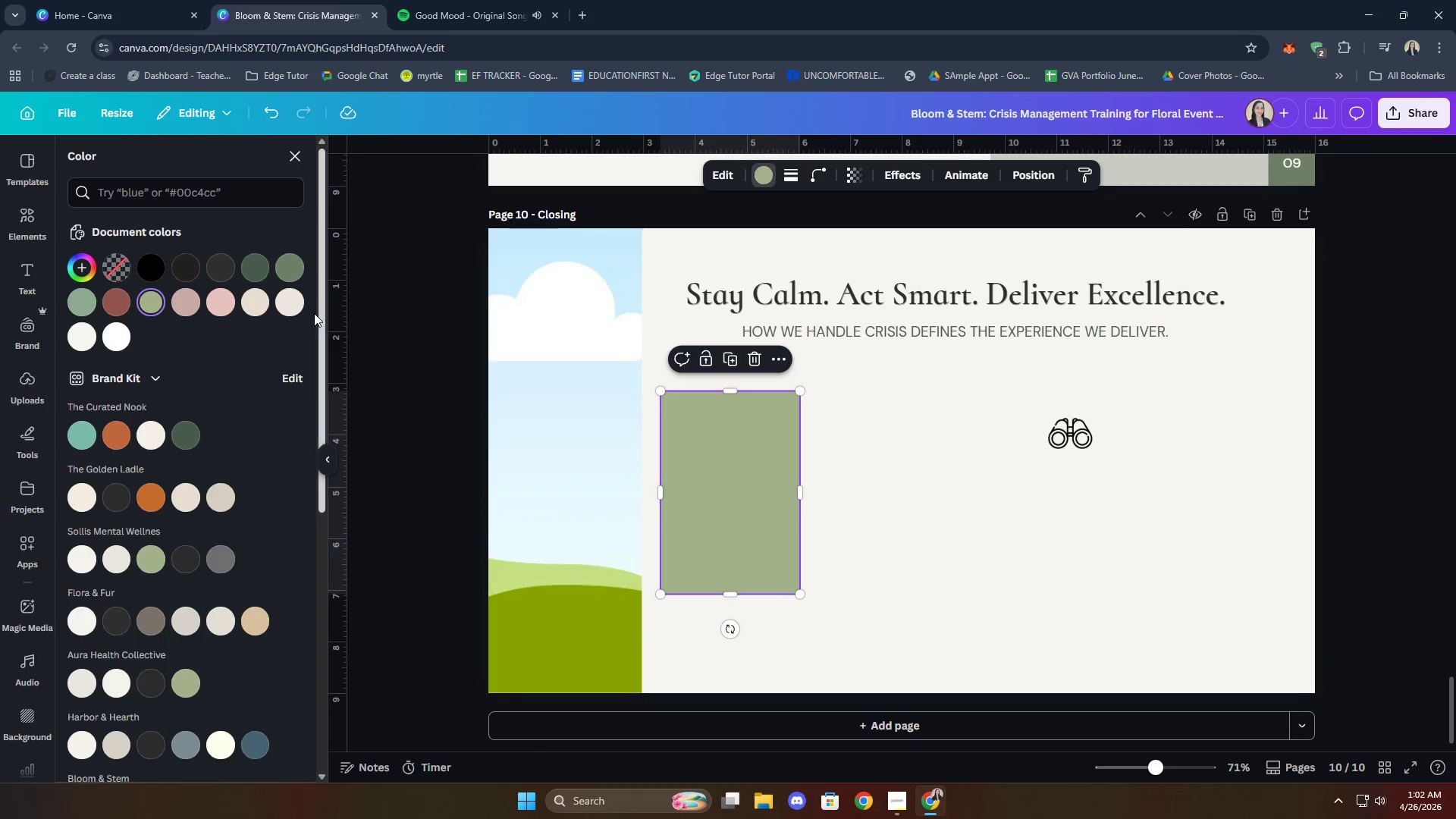 
left_click([257, 306])
 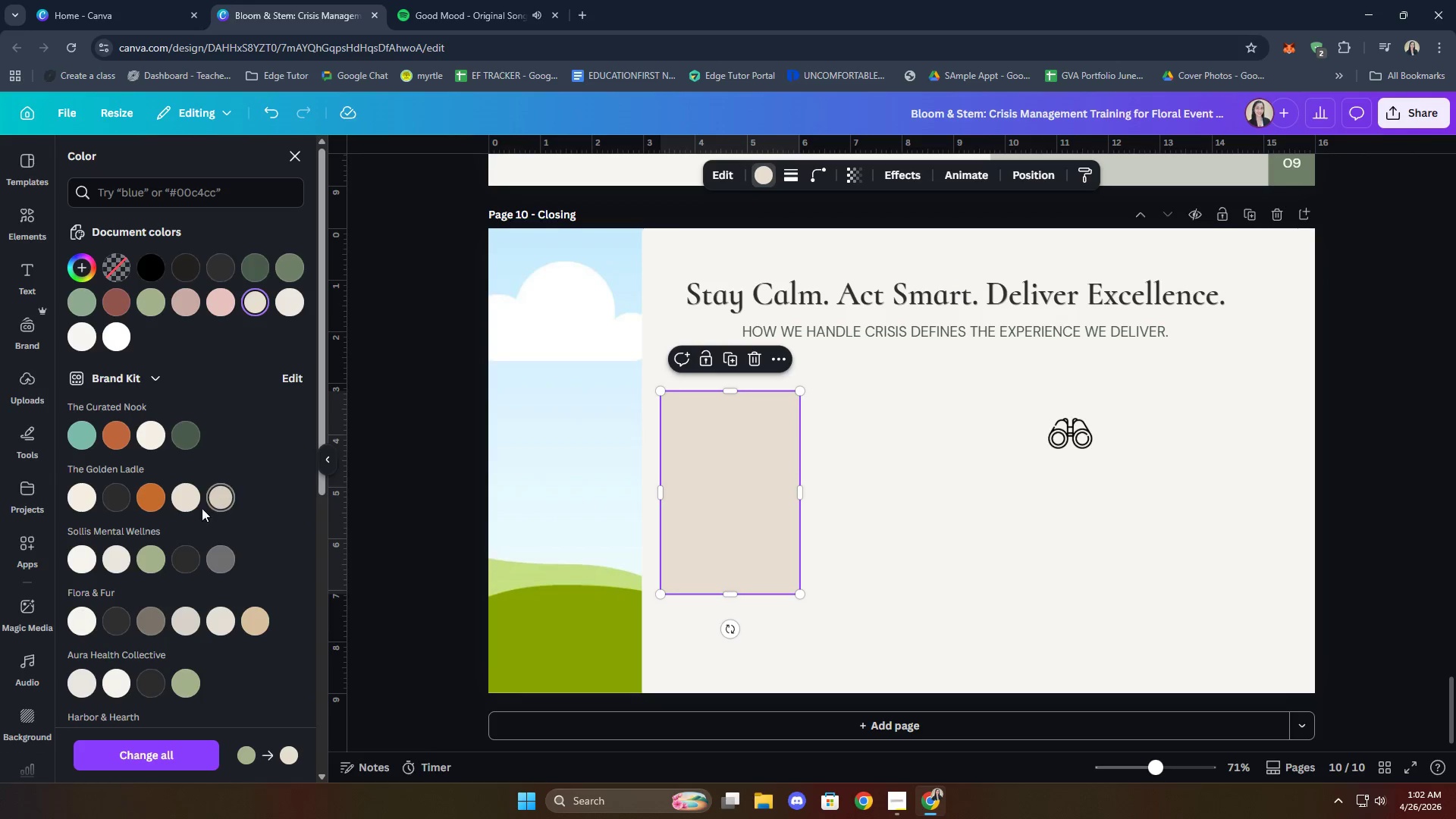 
wait(5.86)
 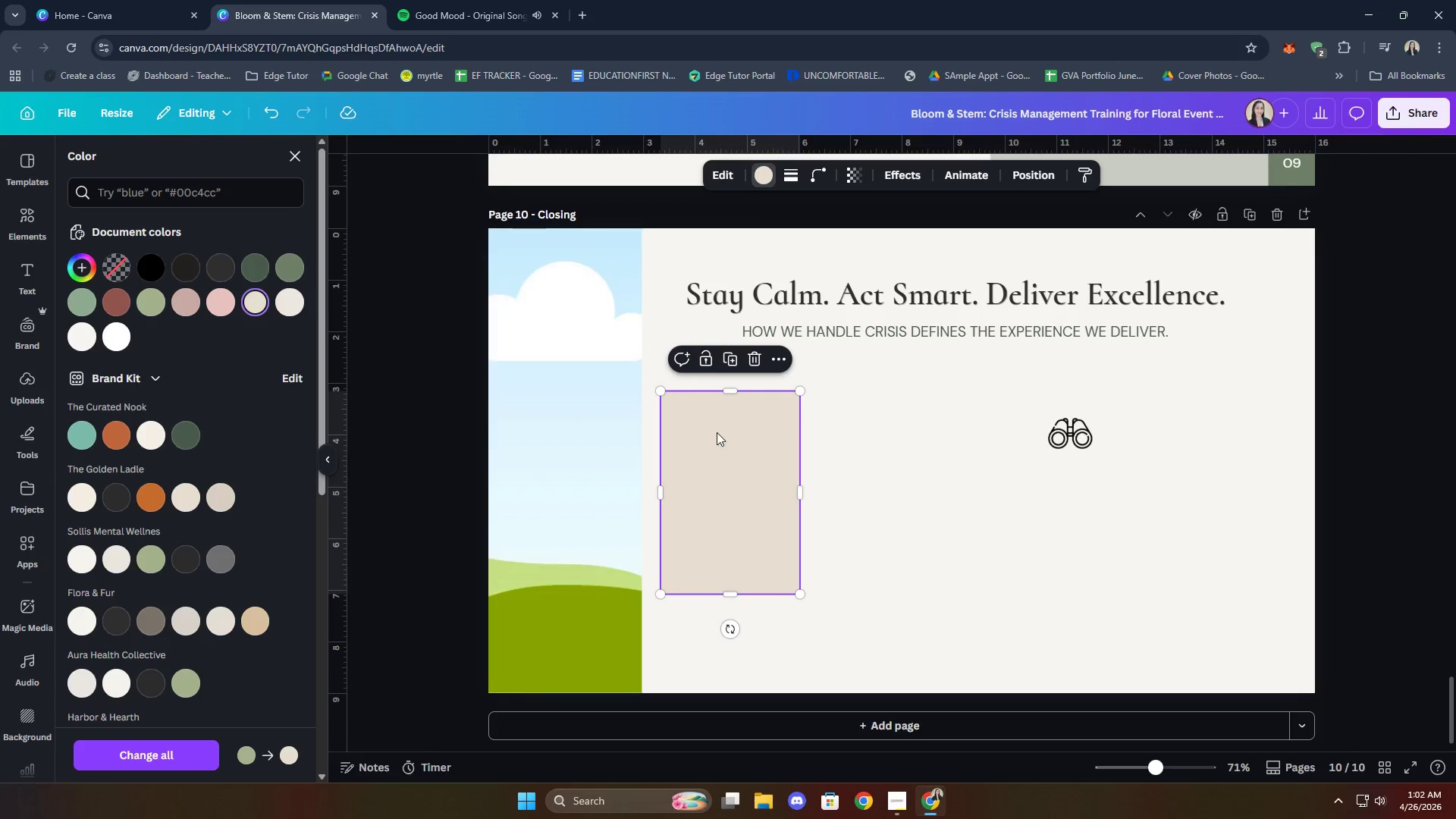 
left_click([195, 500])
 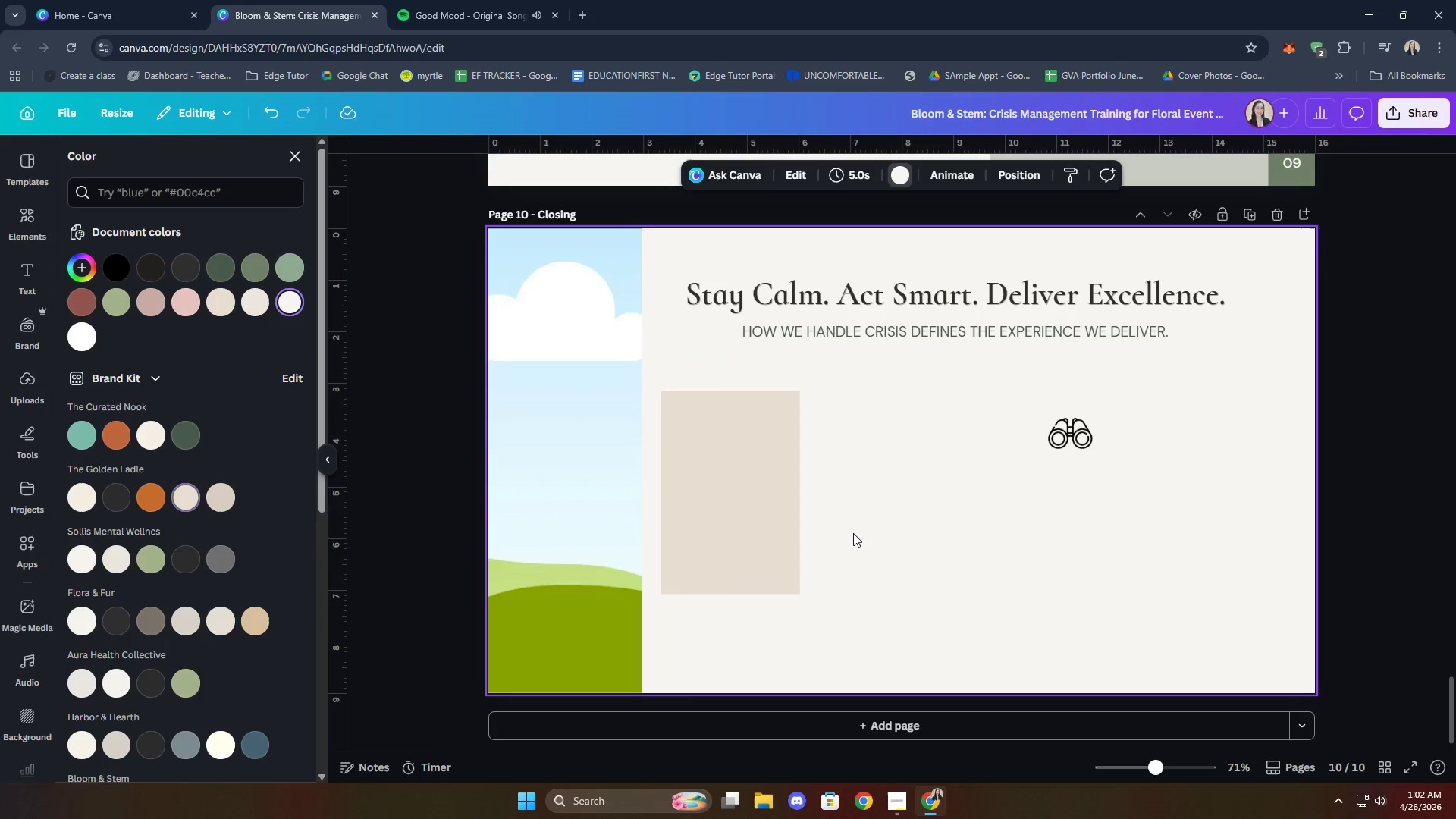 
left_click([777, 483])
 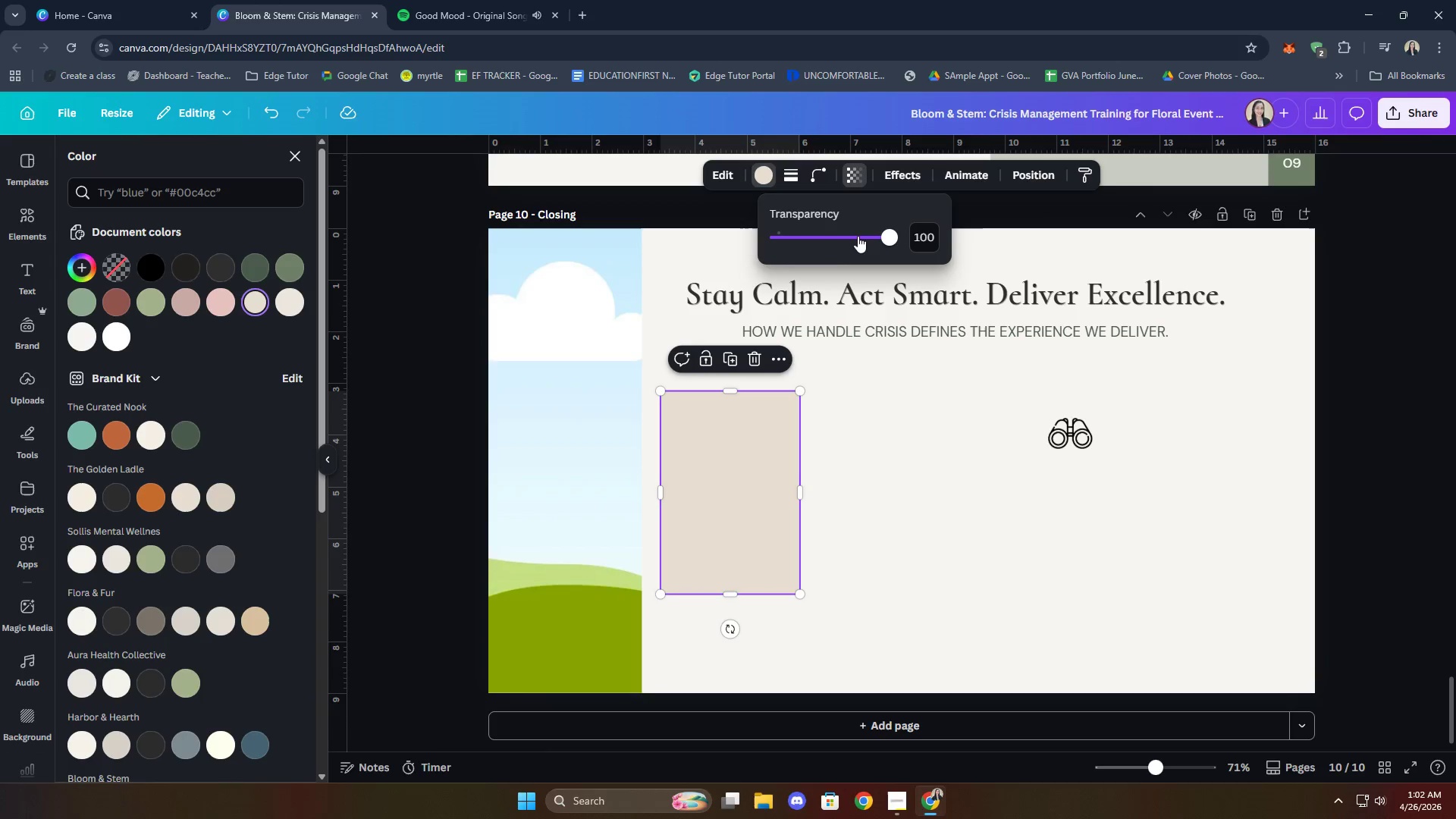 
left_click_drag(start_coordinate=[890, 240], to_coordinate=[858, 238])
 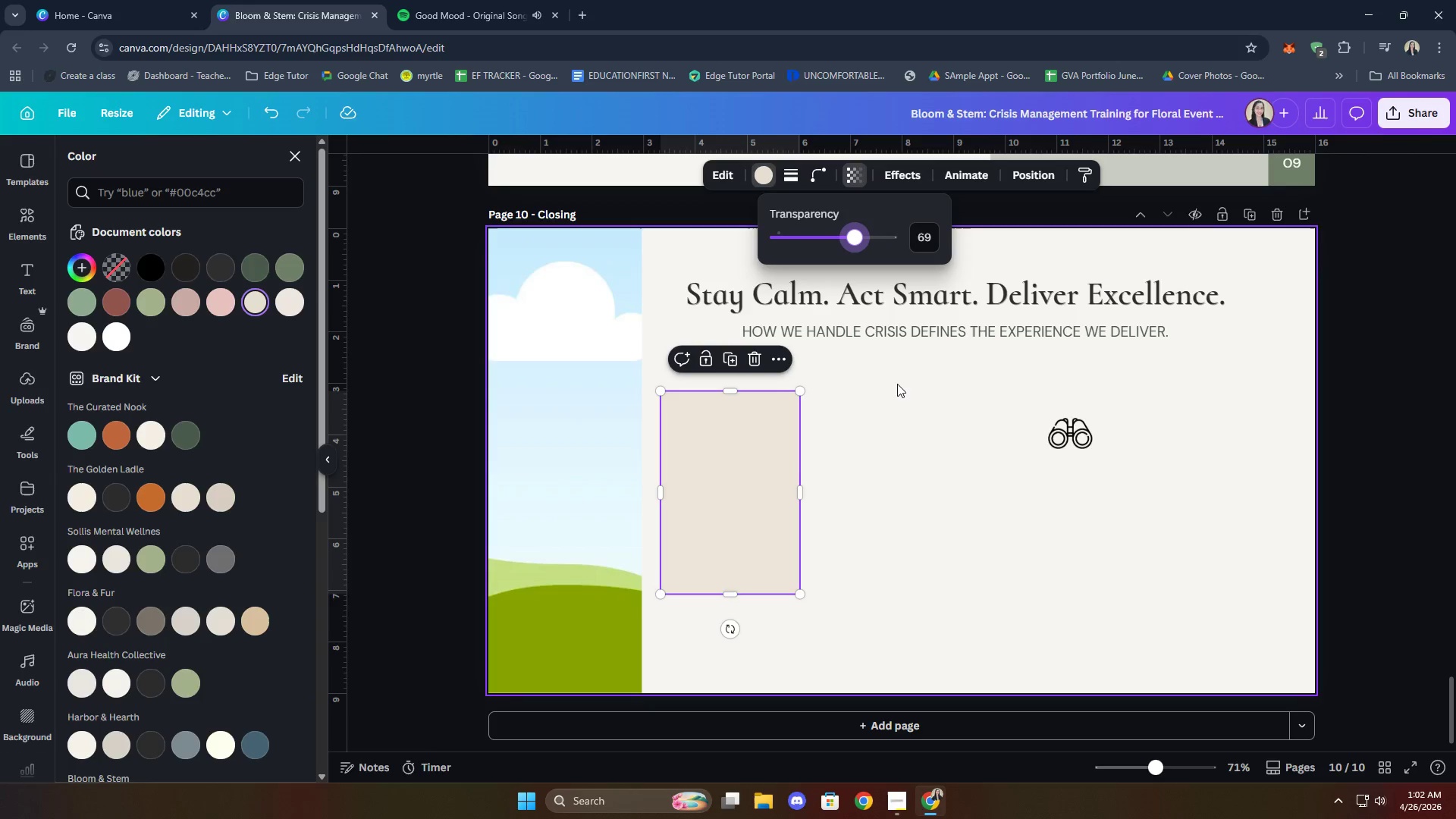 
left_click([883, 457])
 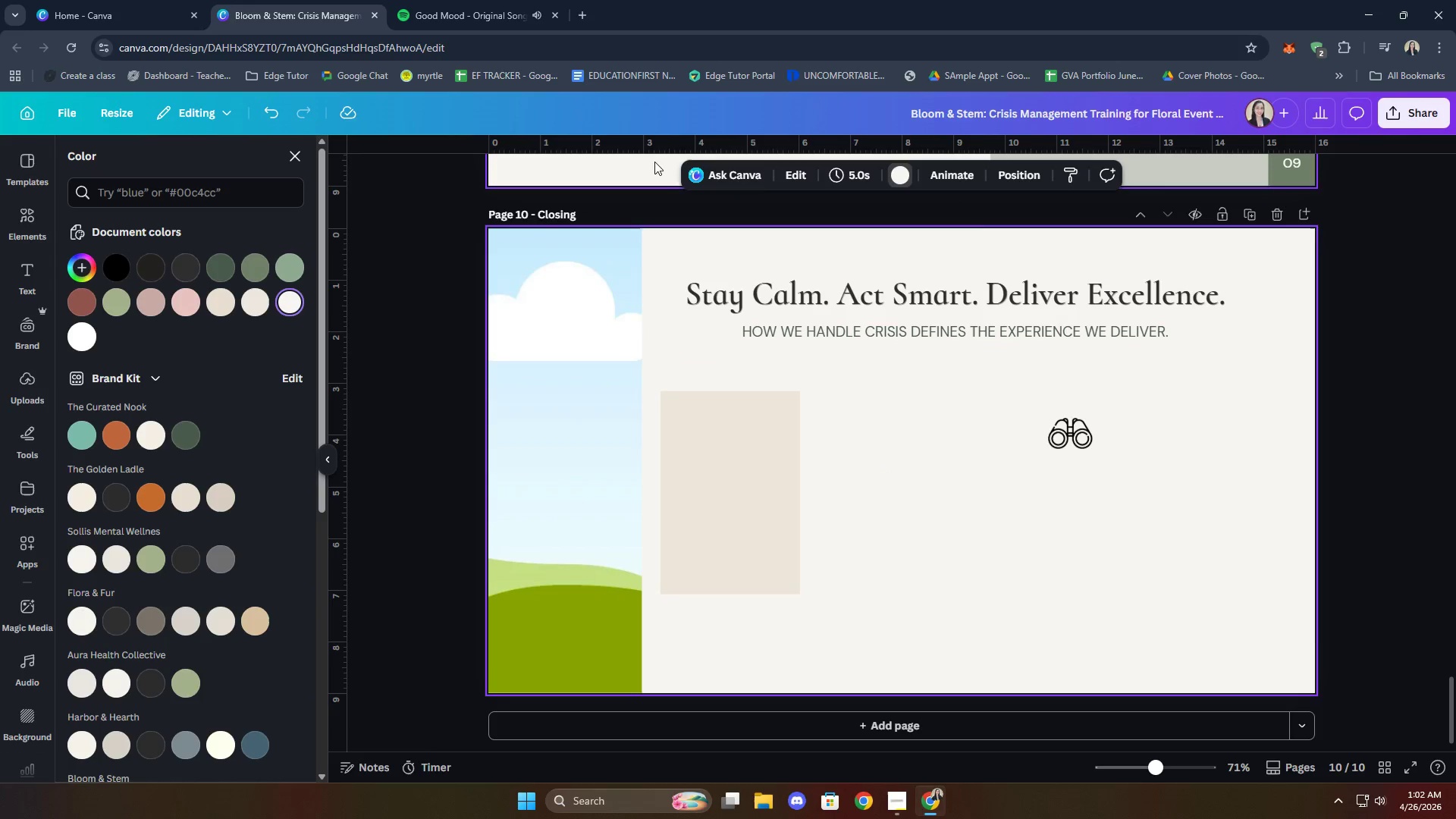 
left_click([482, 0])
 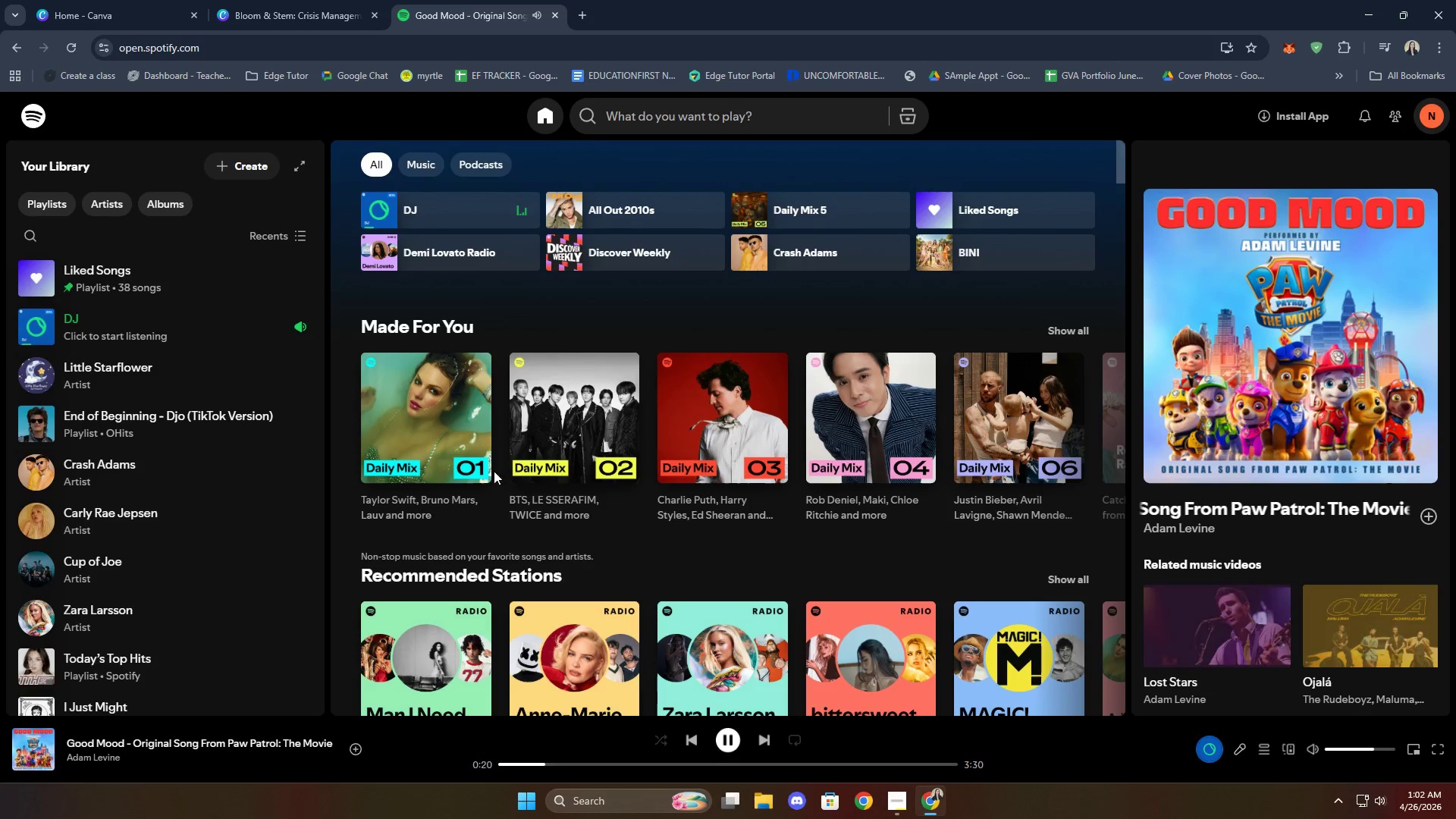 
mouse_move([518, 654])
 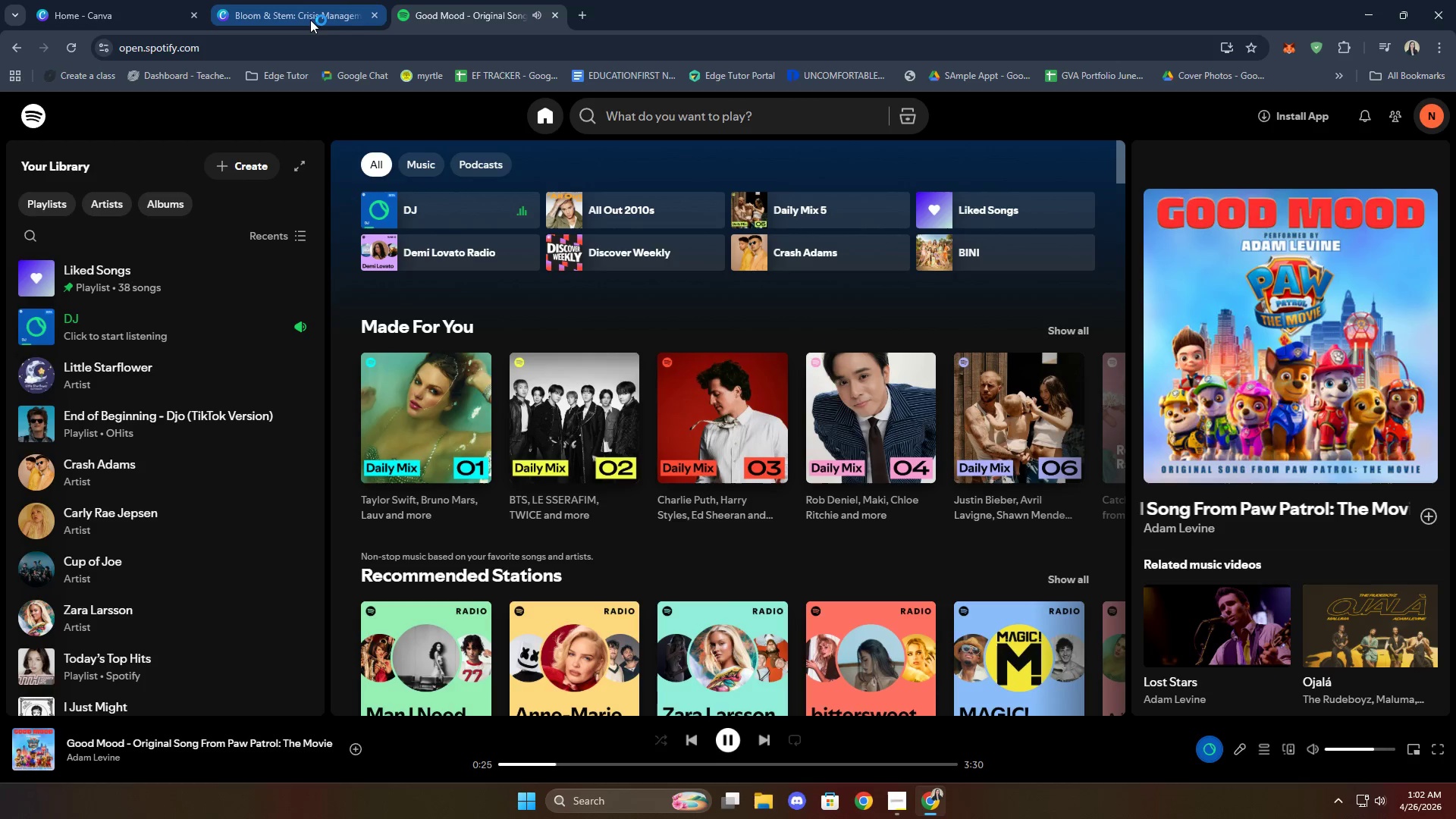 
left_click([310, 19])
 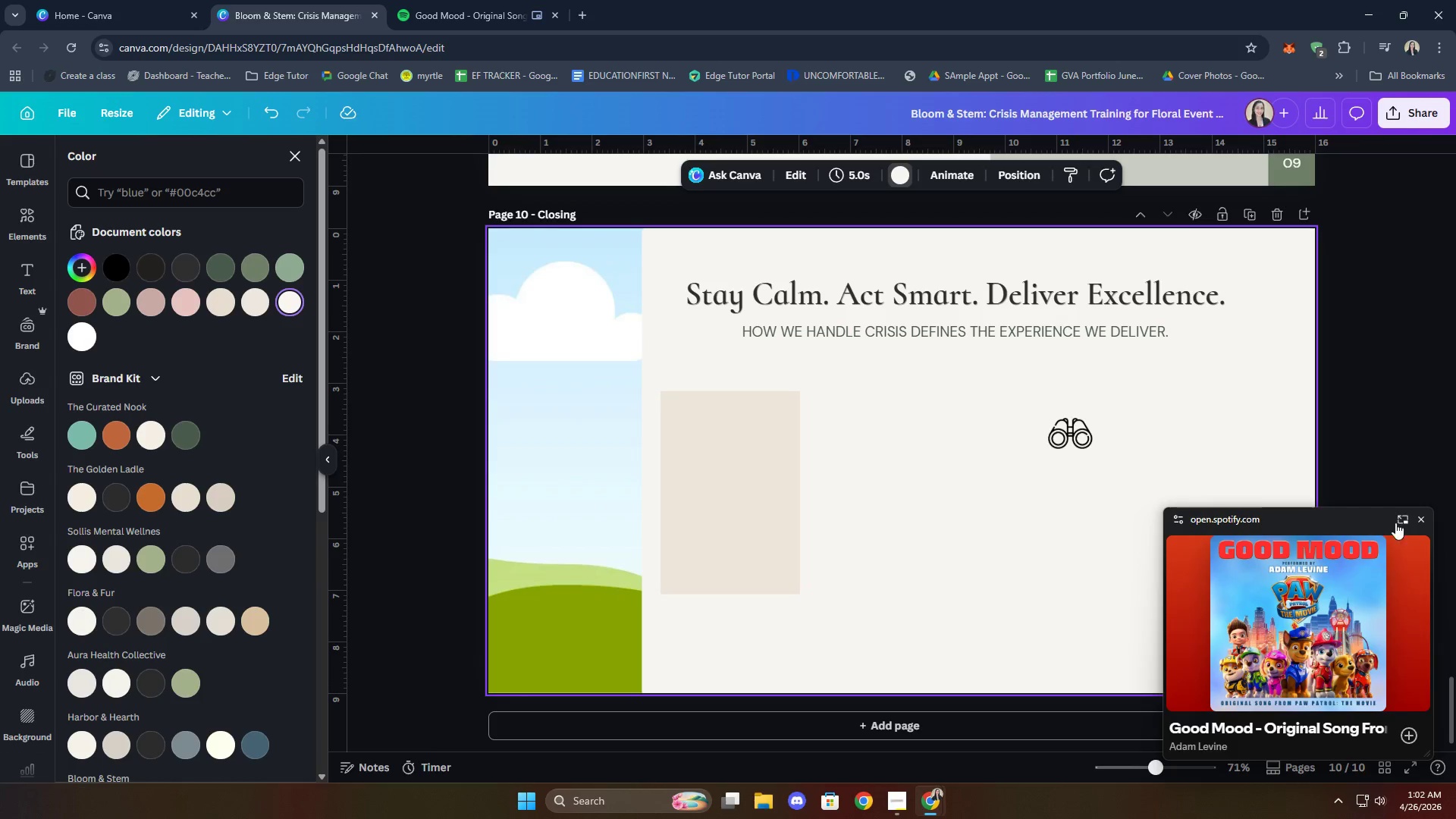 
left_click([1421, 516])
 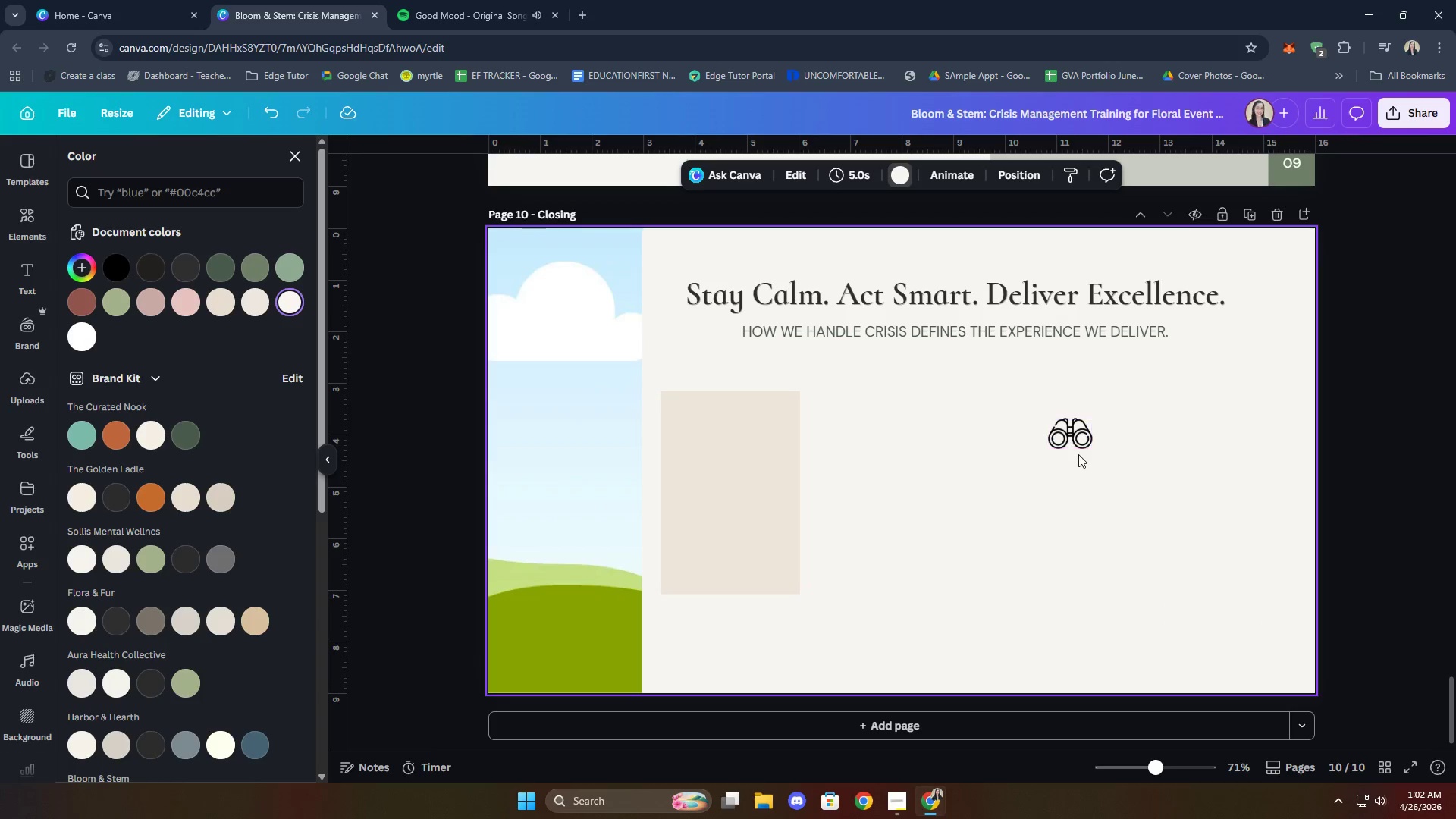 
left_click([1029, 476])
 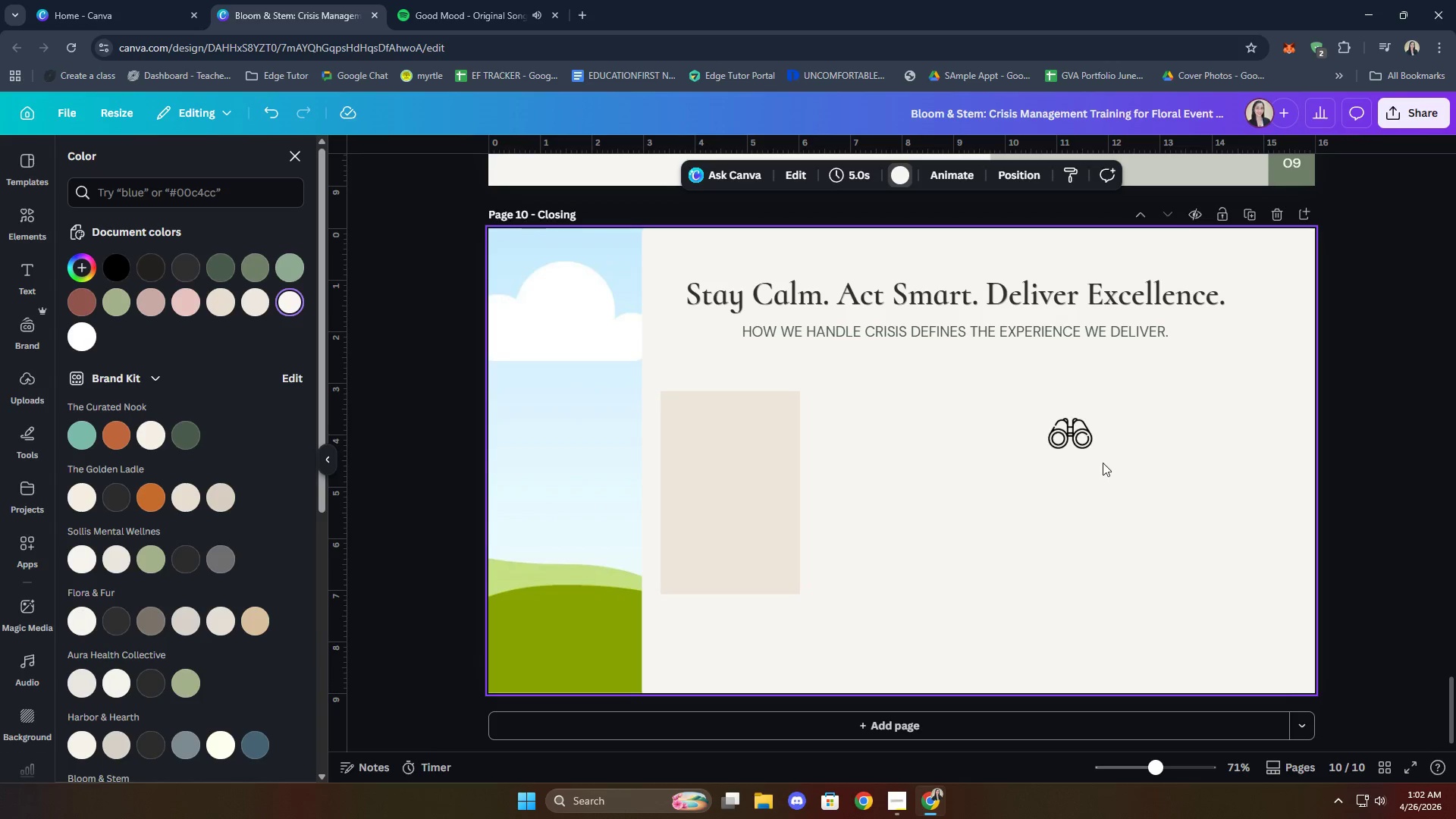 
left_click_drag(start_coordinate=[1064, 422], to_coordinate=[720, 378])
 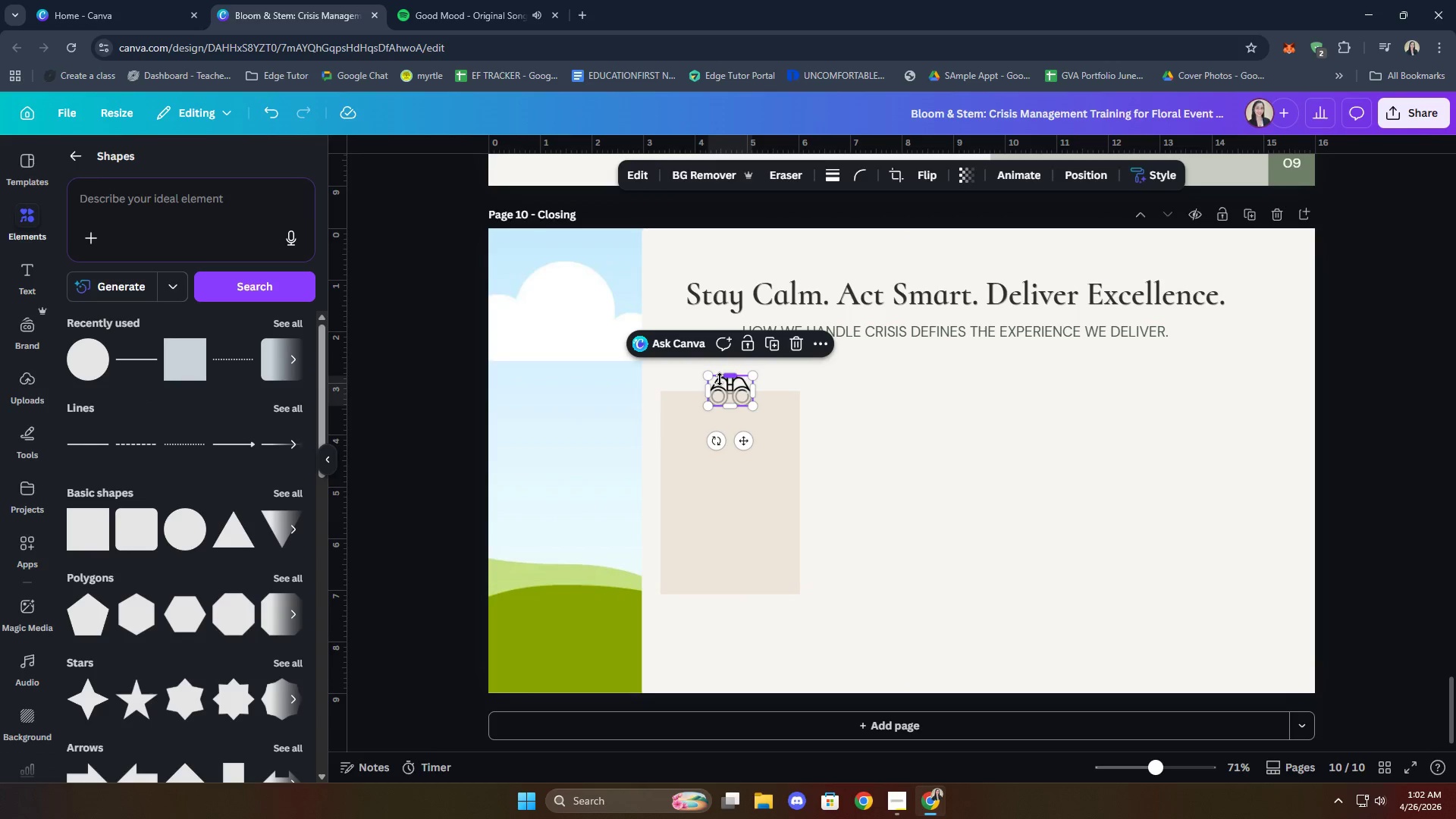 
right_click([720, 379])
 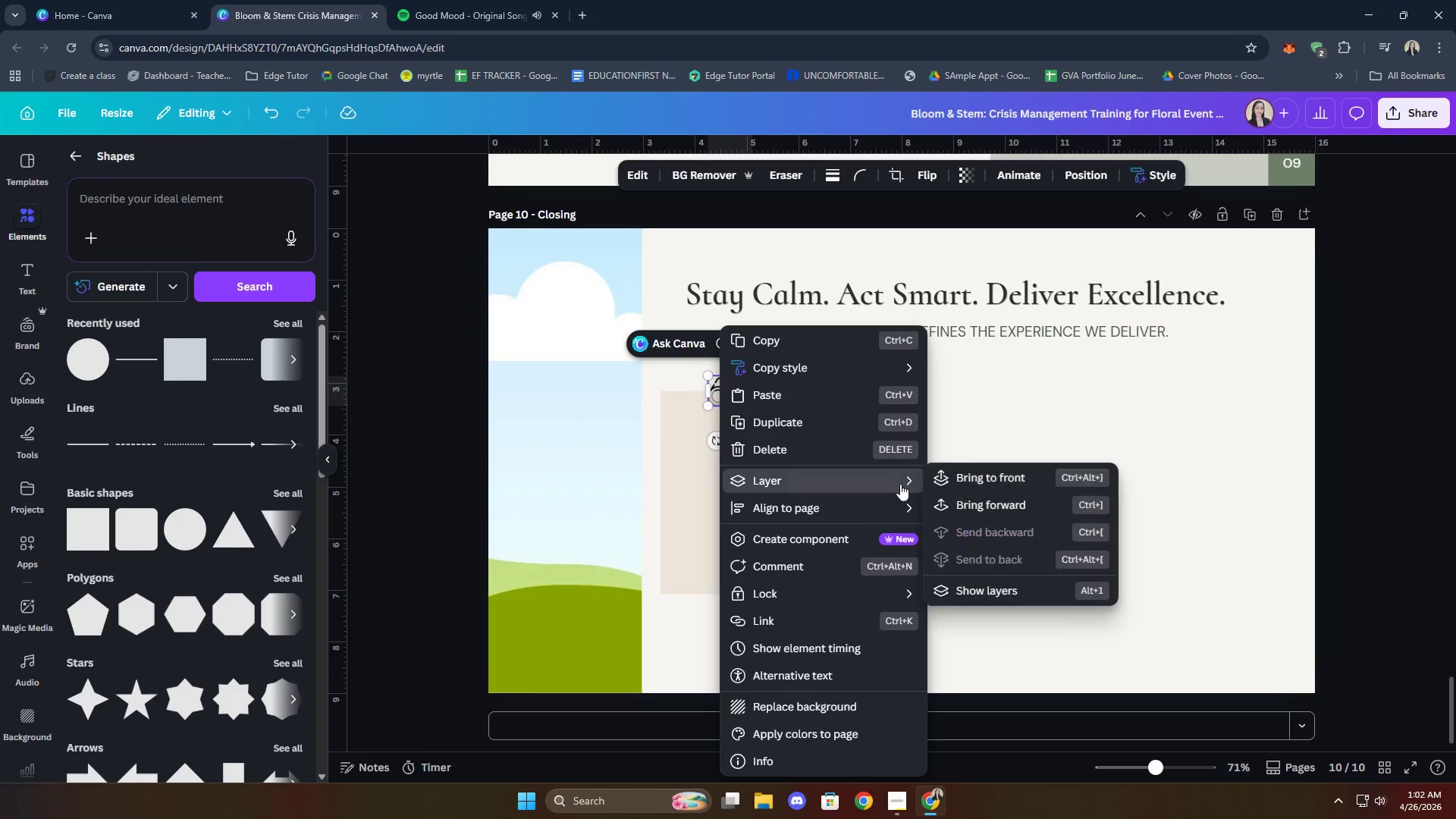 
left_click([977, 482])
 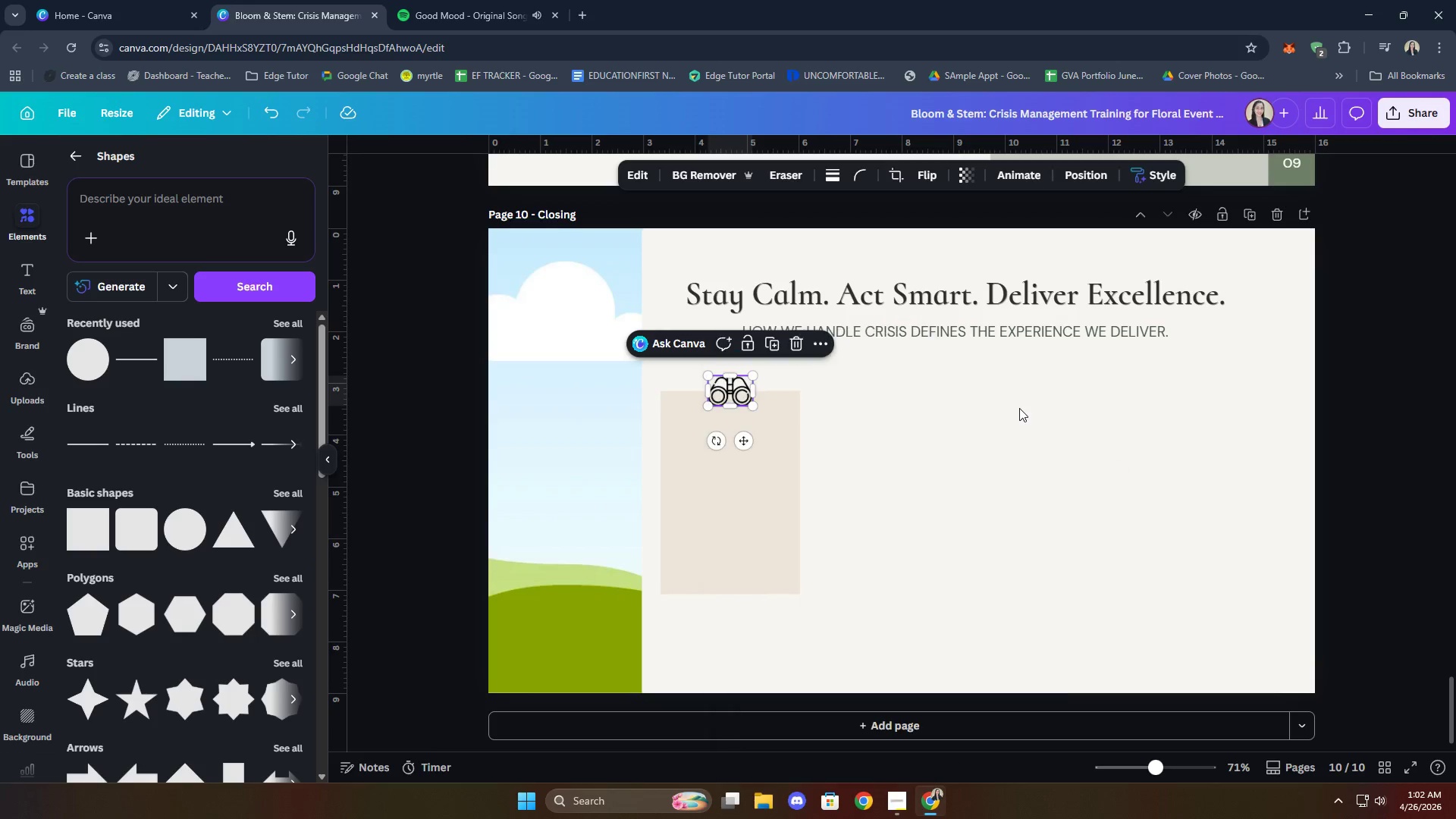 
double_click([1019, 408])
 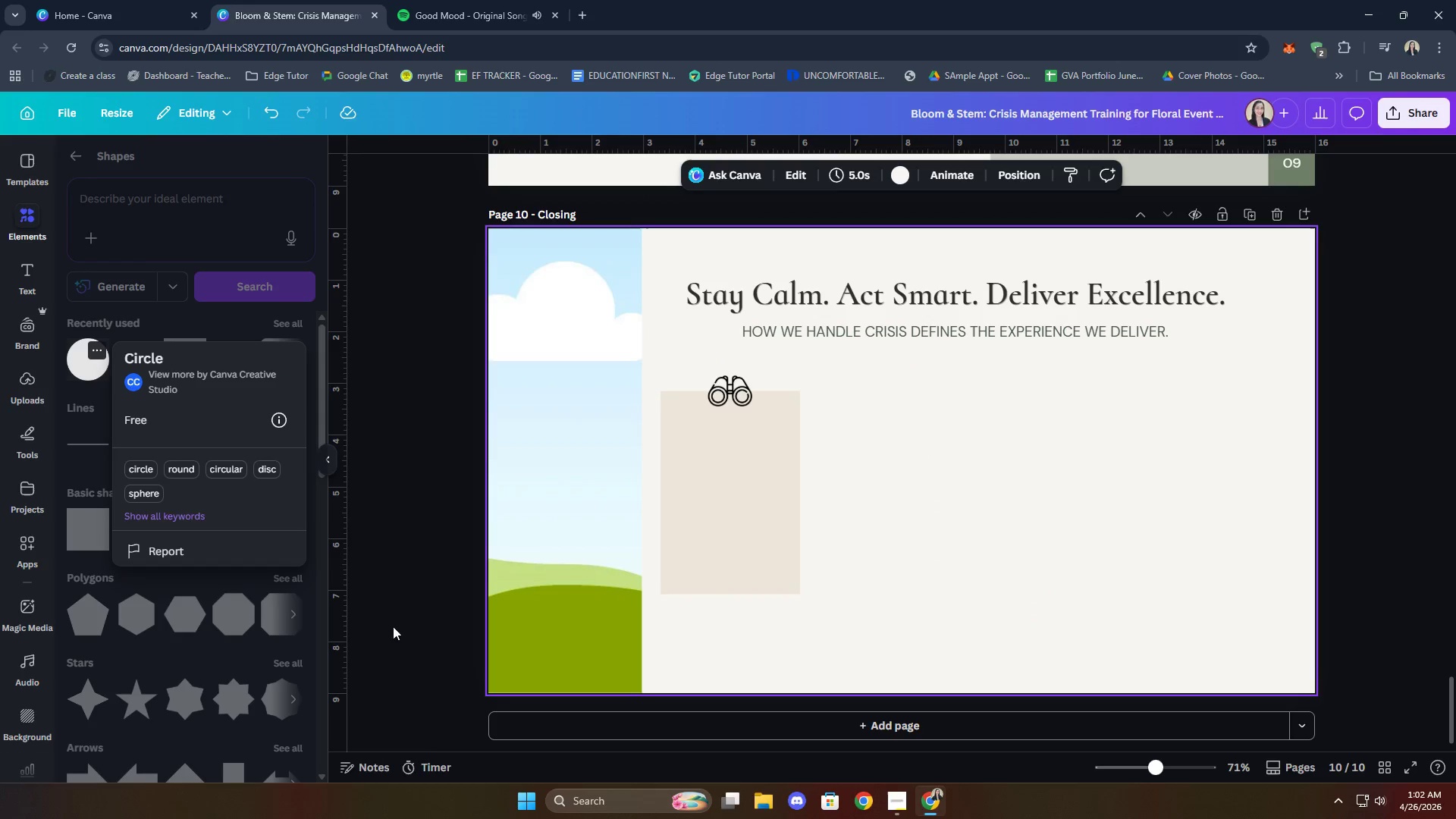 
double_click([81, 362])
 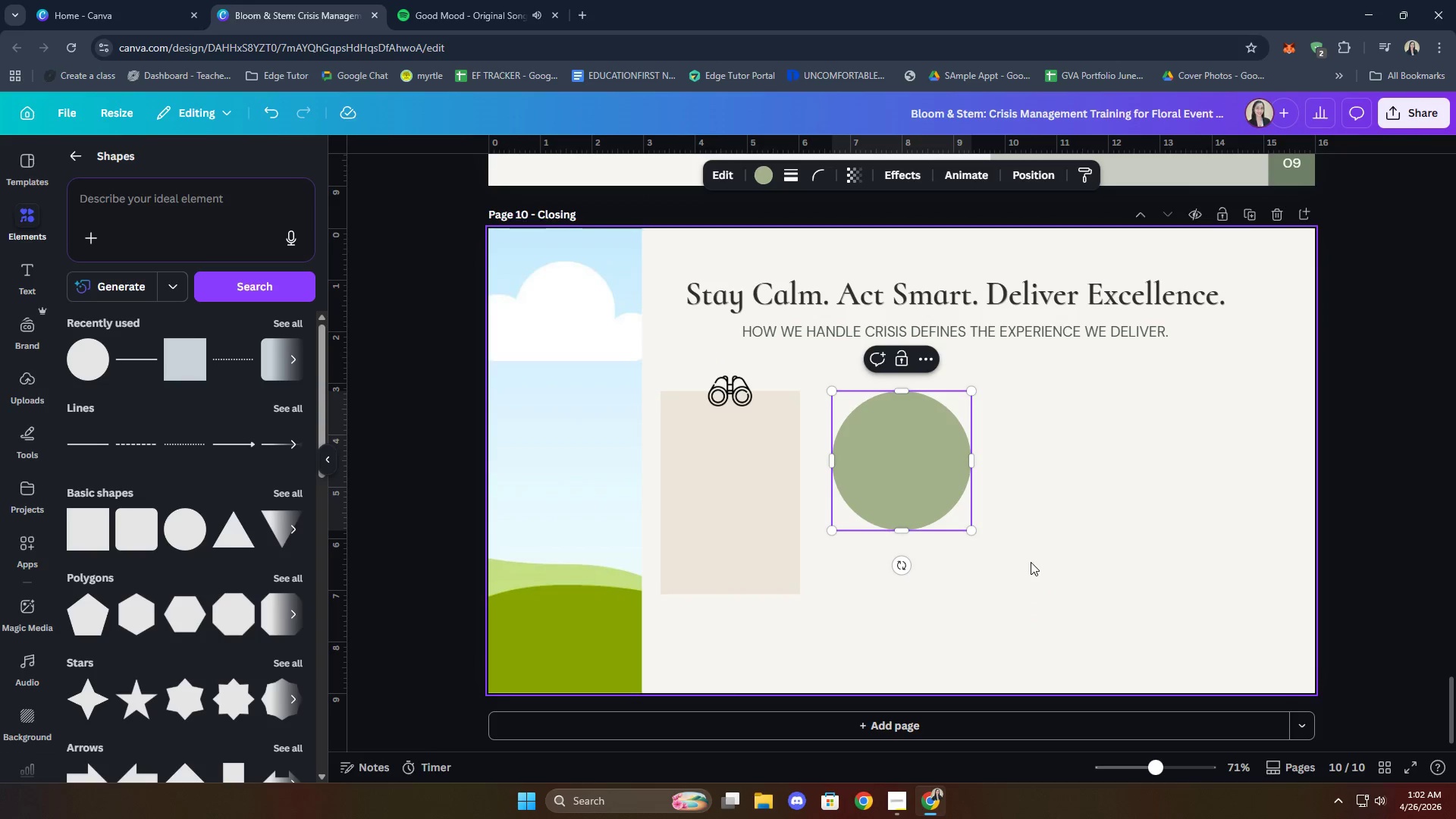 
double_click([925, 508])
 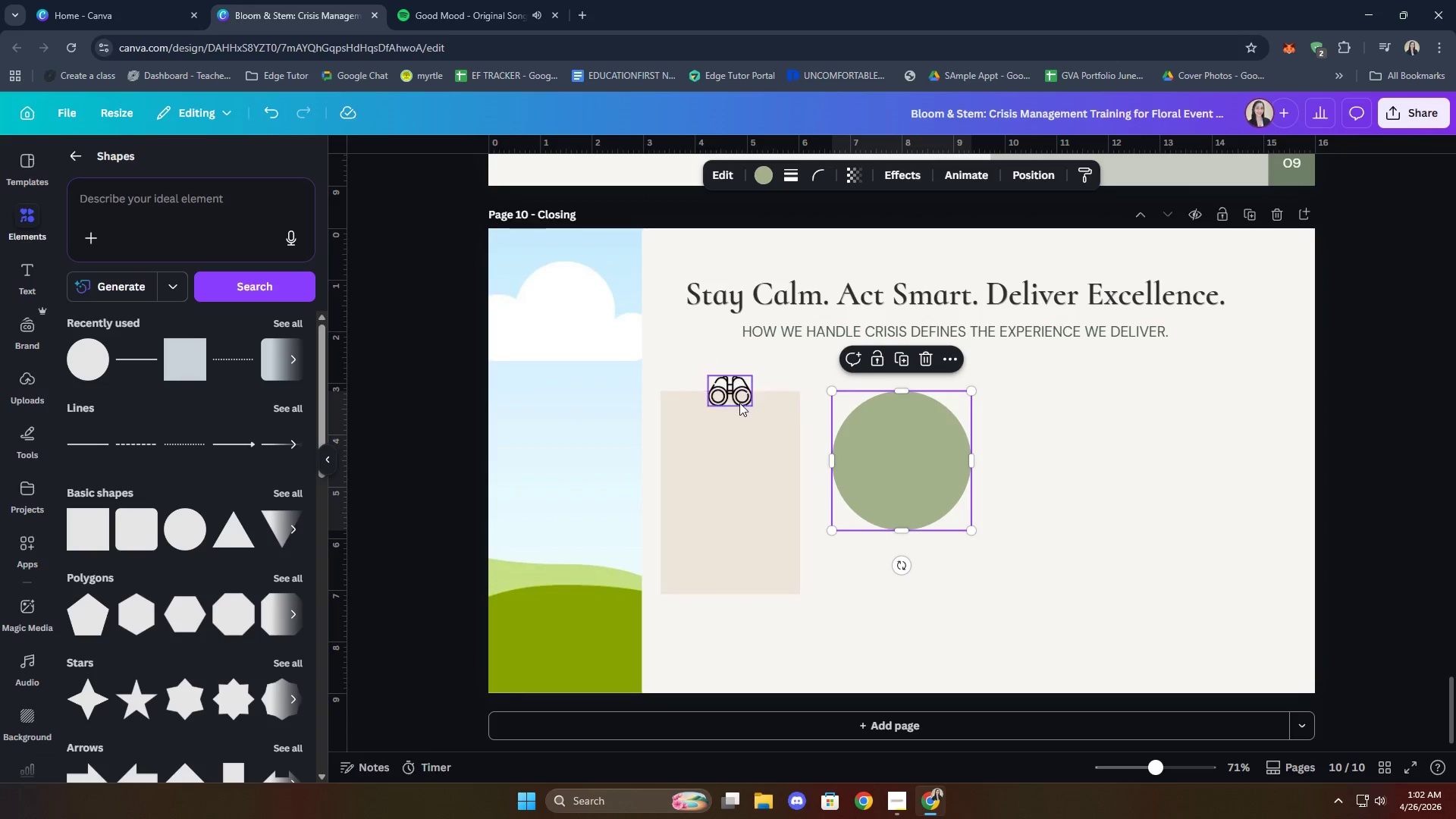 
left_click_drag(start_coordinate=[737, 394], to_coordinate=[905, 469])
 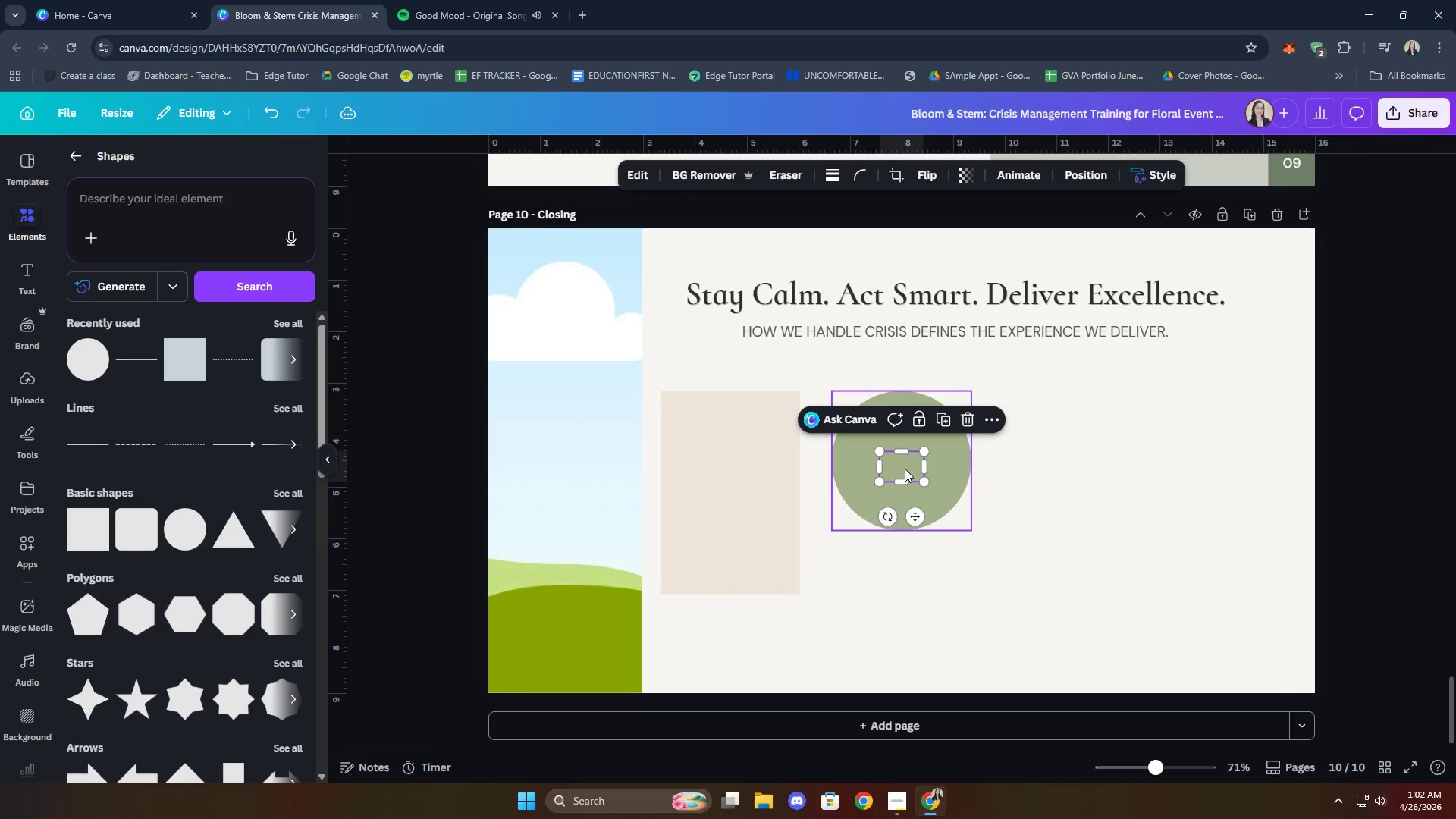 
right_click([905, 469])
 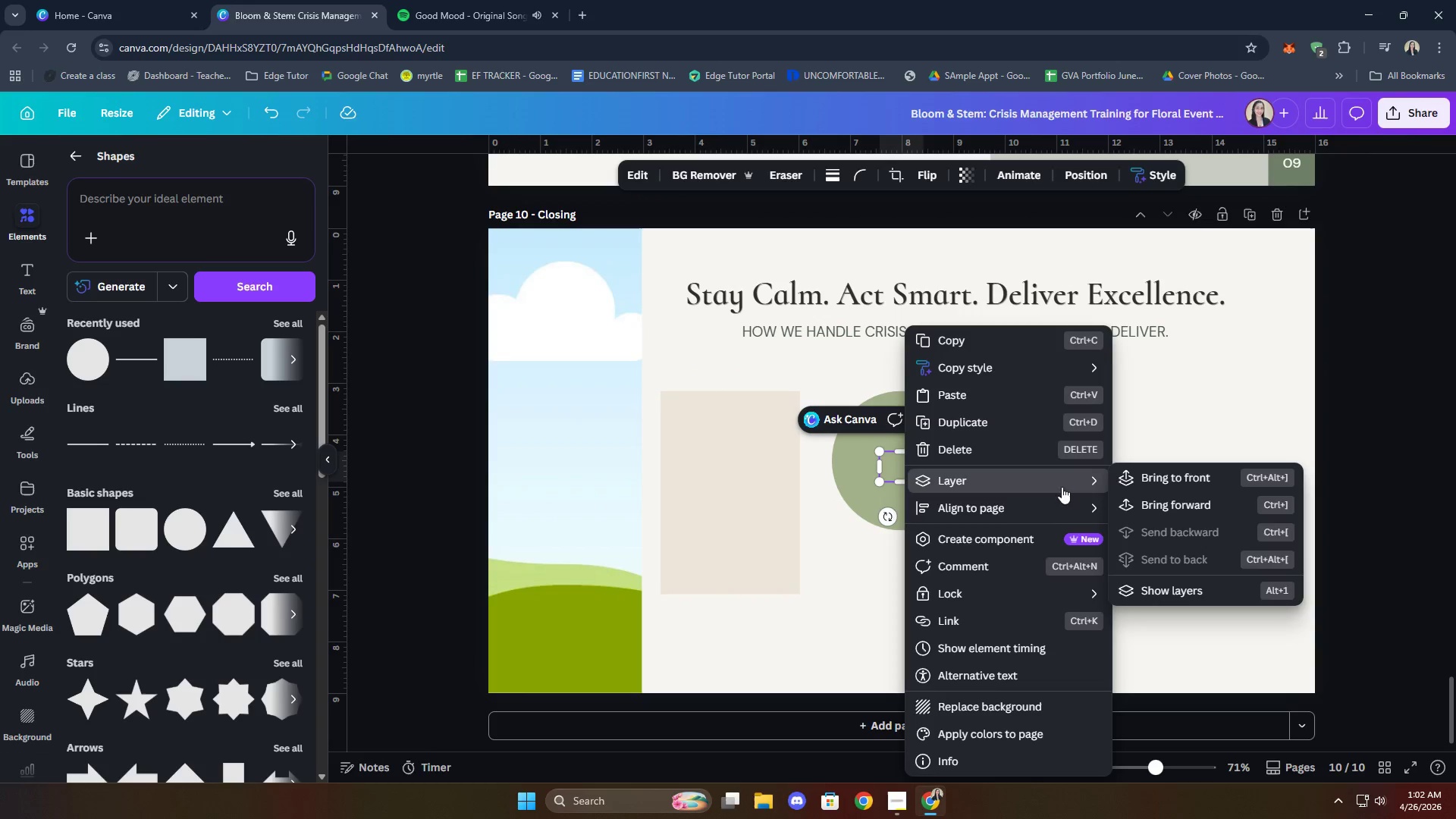 
left_click([1175, 484])
 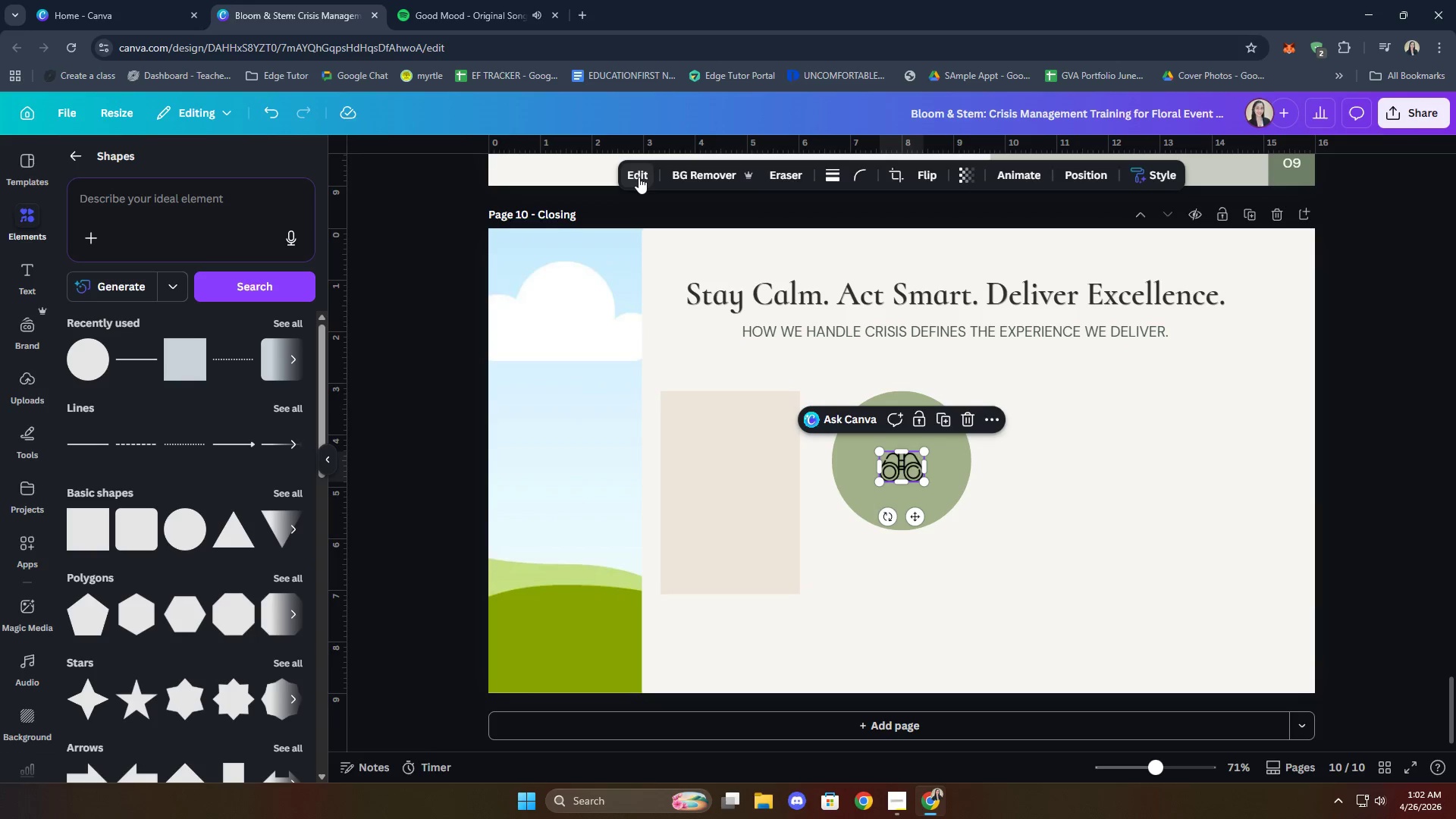 
left_click([1166, 529])
 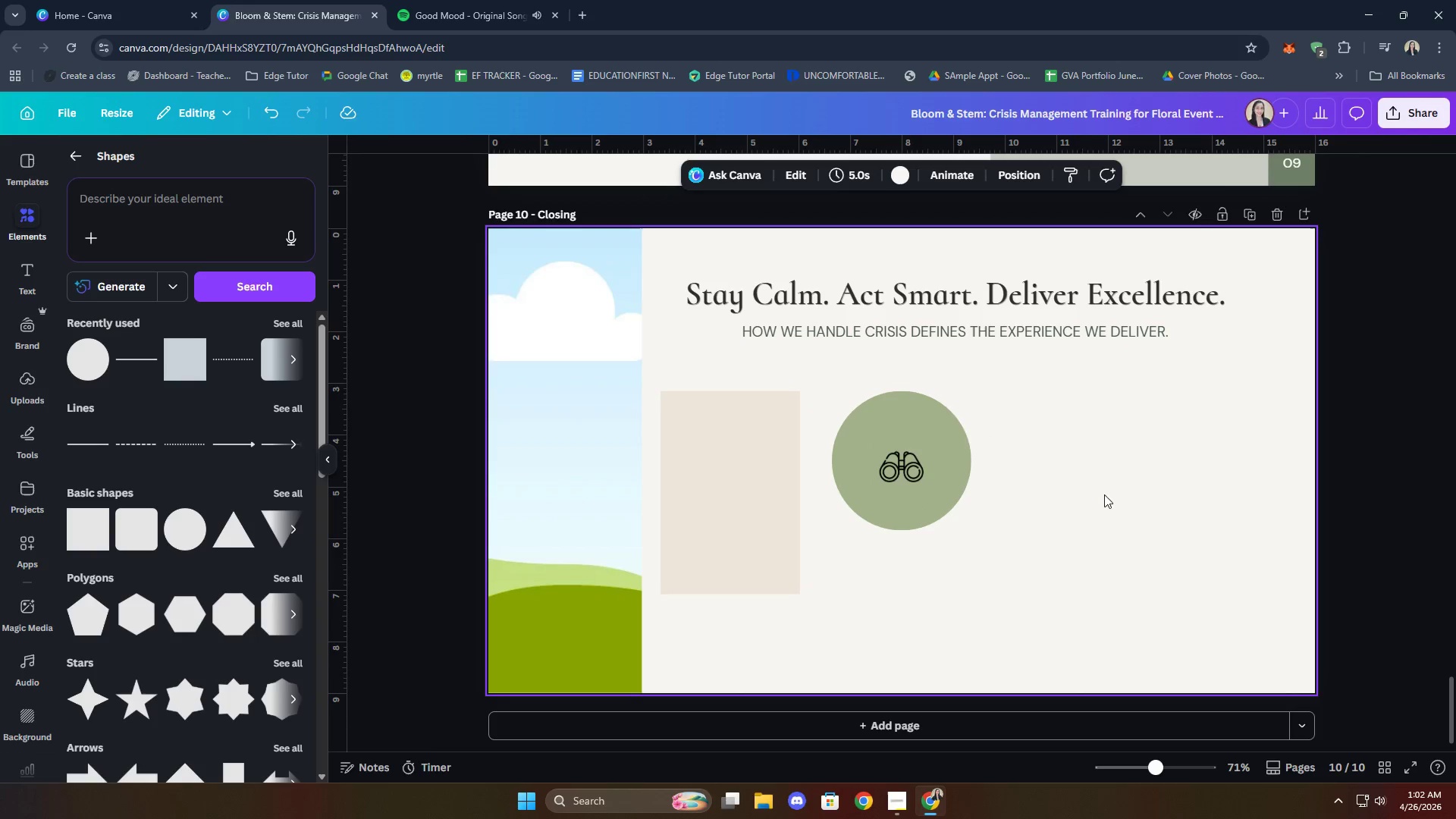 
left_click([942, 491])
 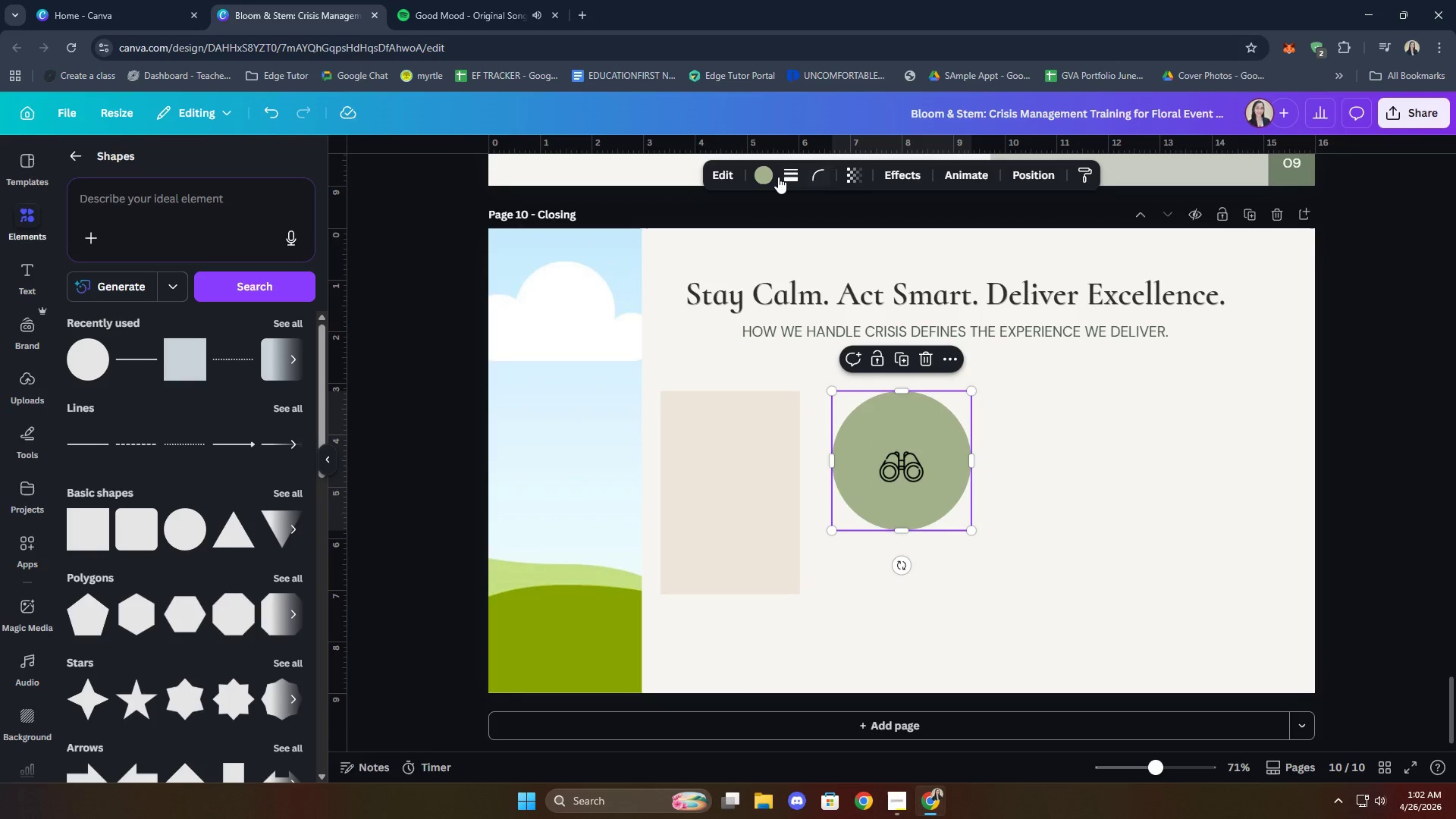 
left_click([760, 177])
 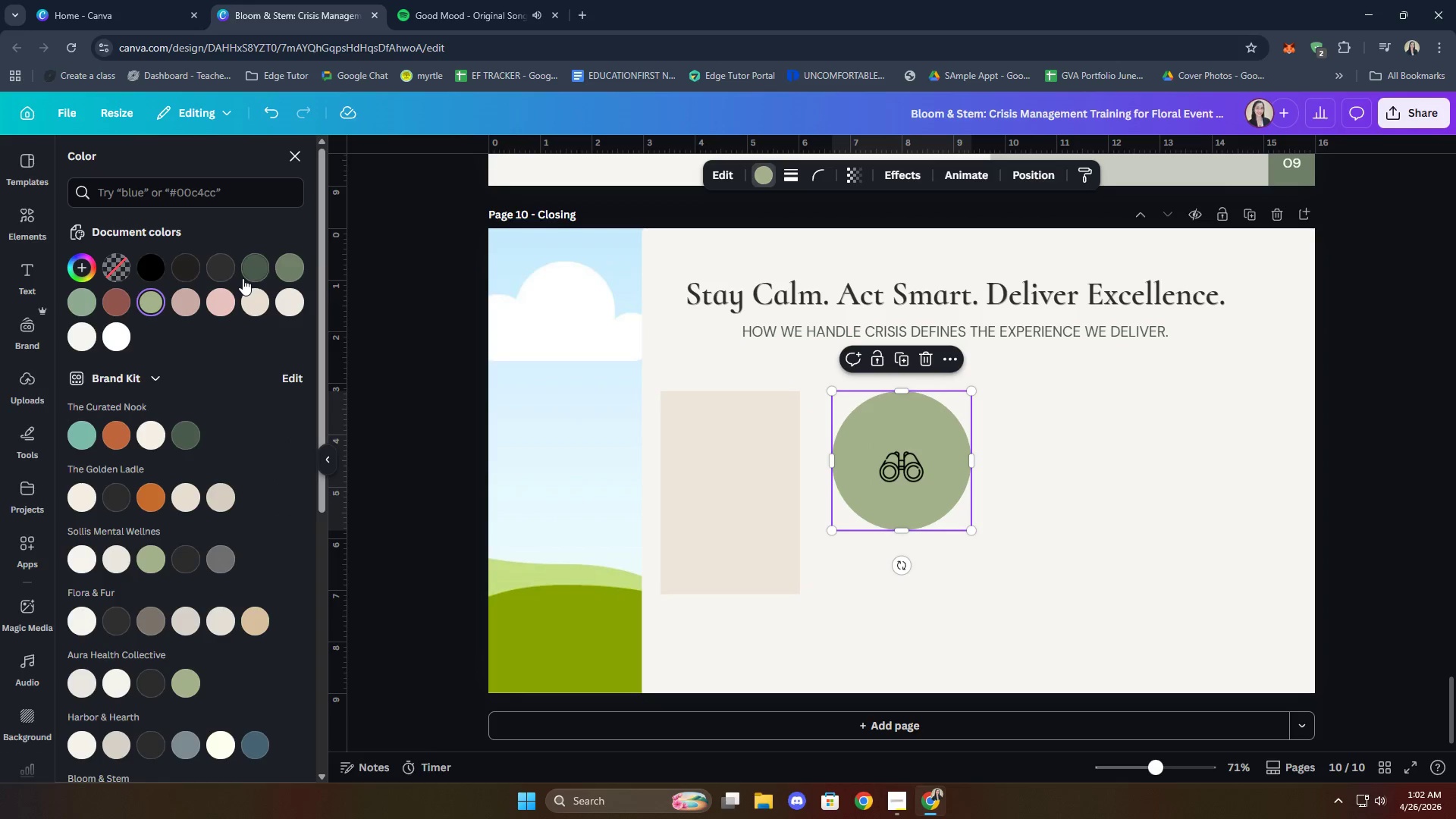 
left_click([256, 265])
 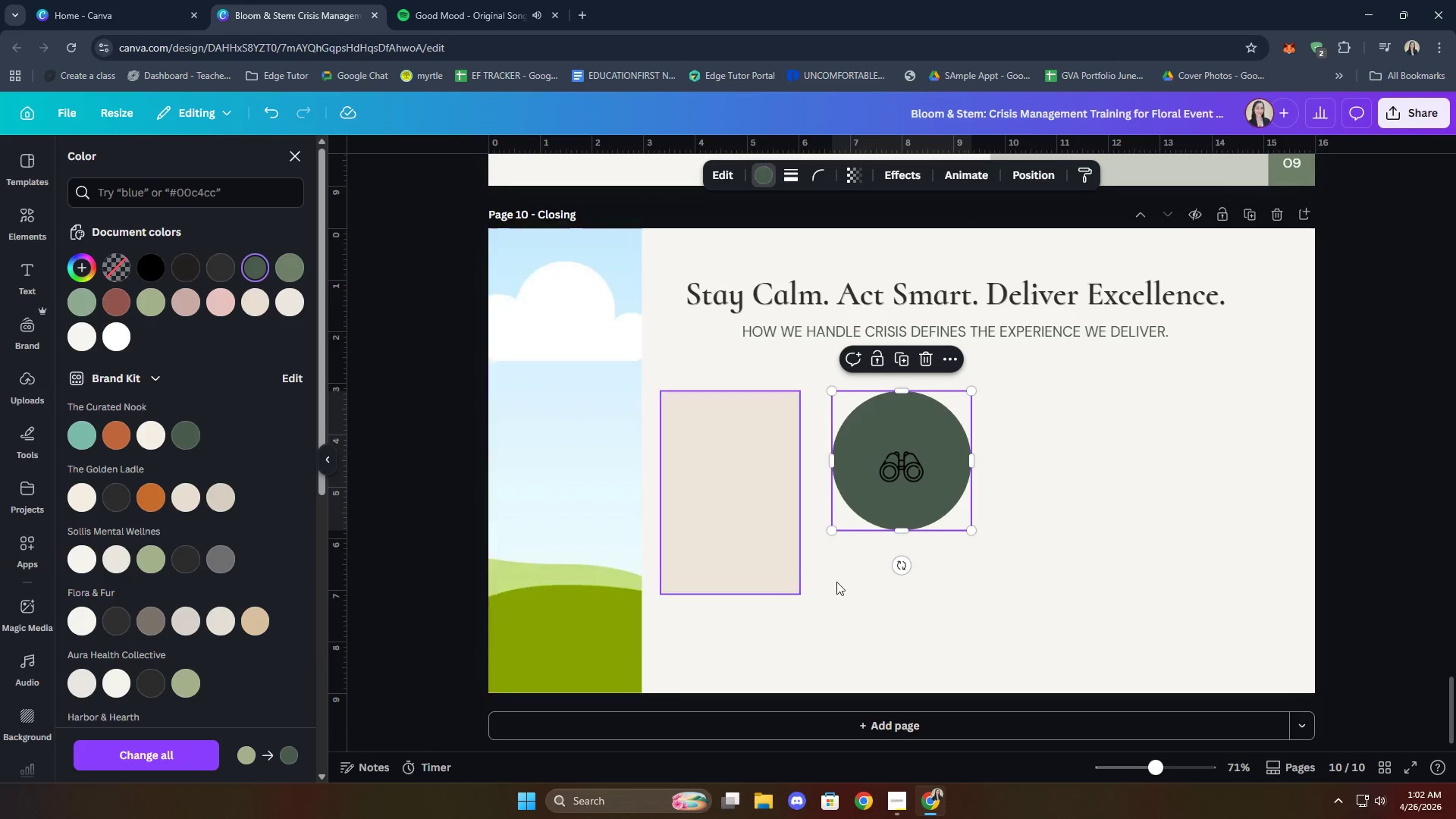 
left_click([982, 589])
 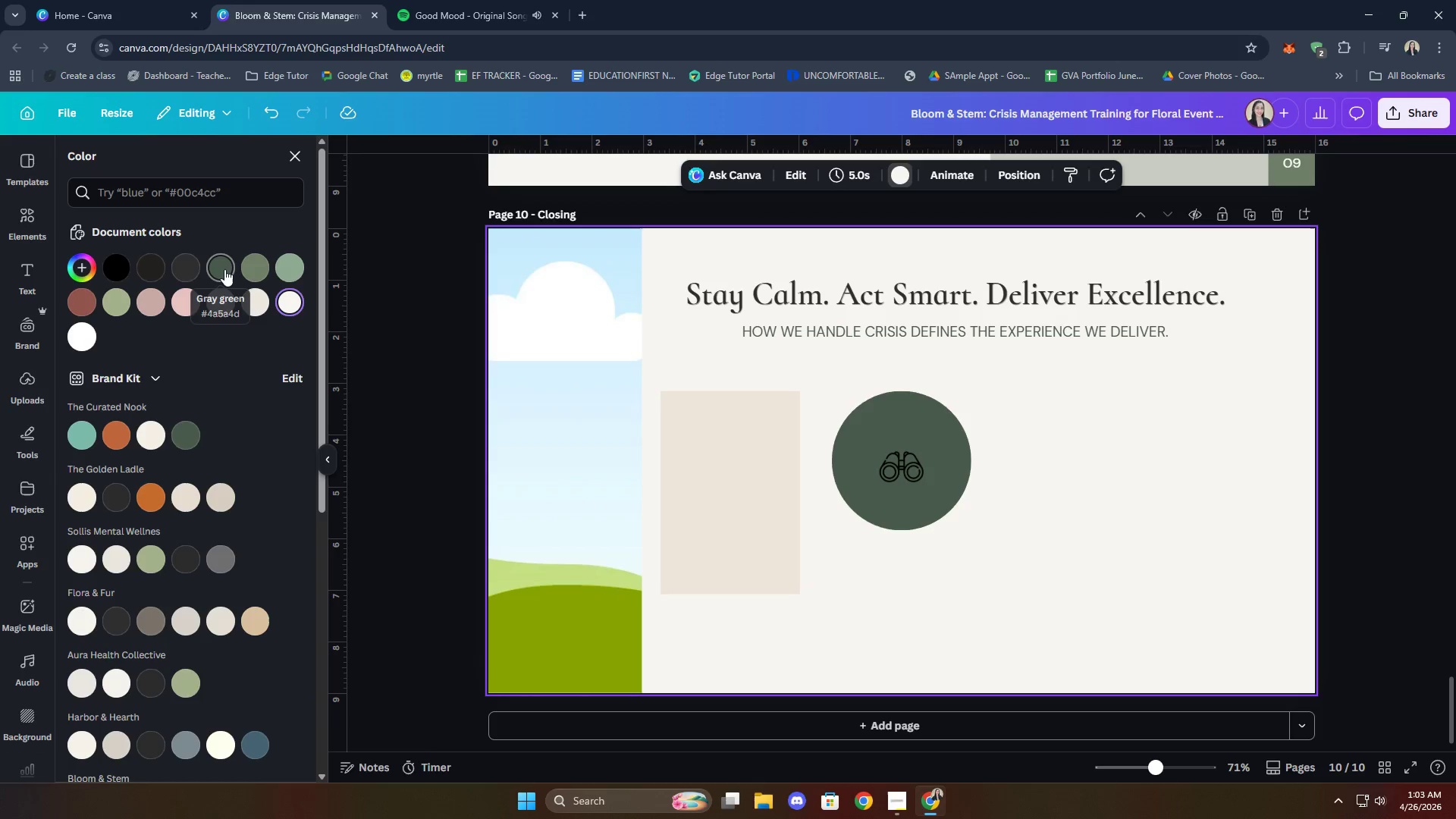 
left_click([880, 507])
 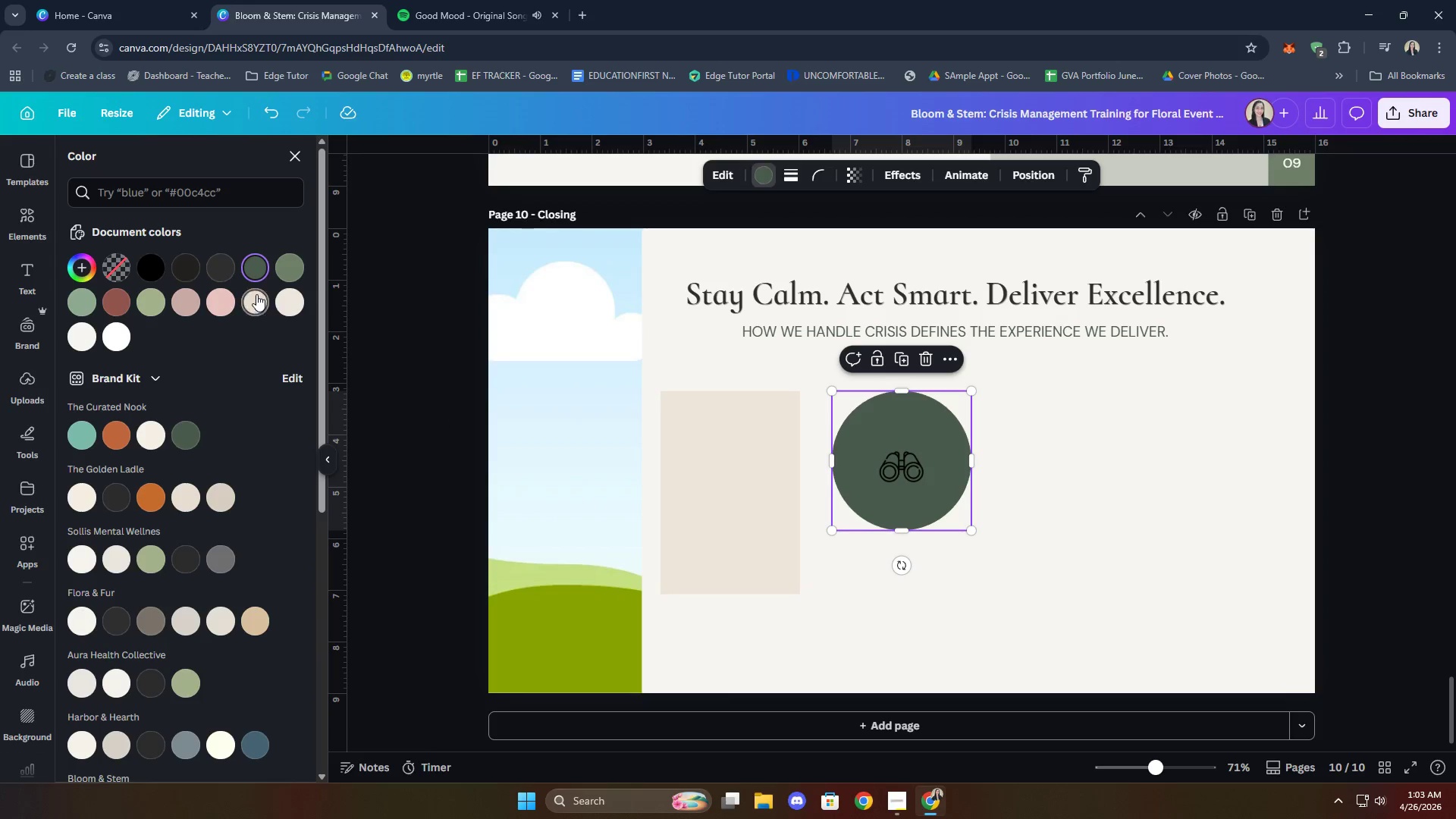 
left_click([290, 265])
 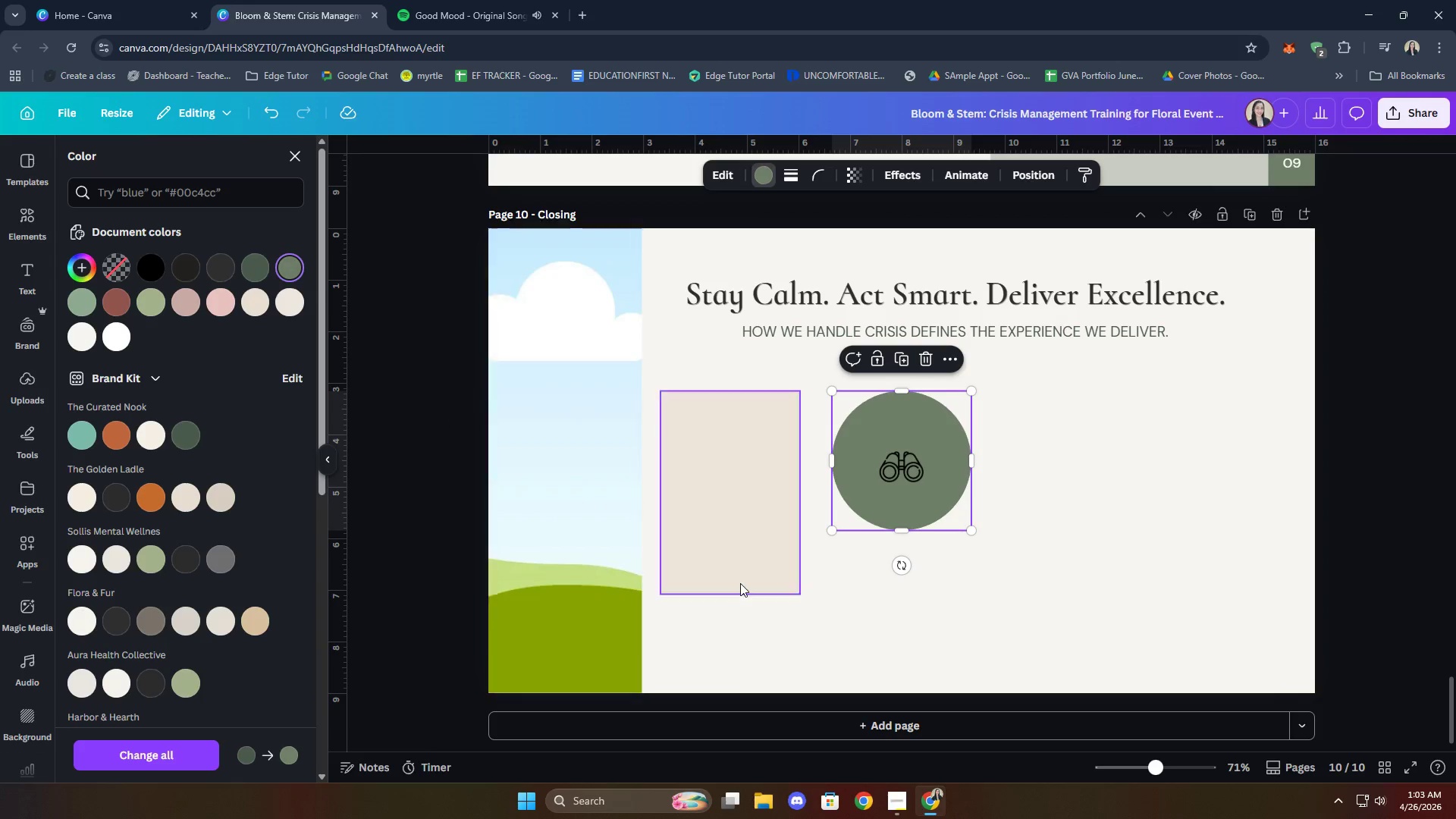 
left_click([974, 631])
 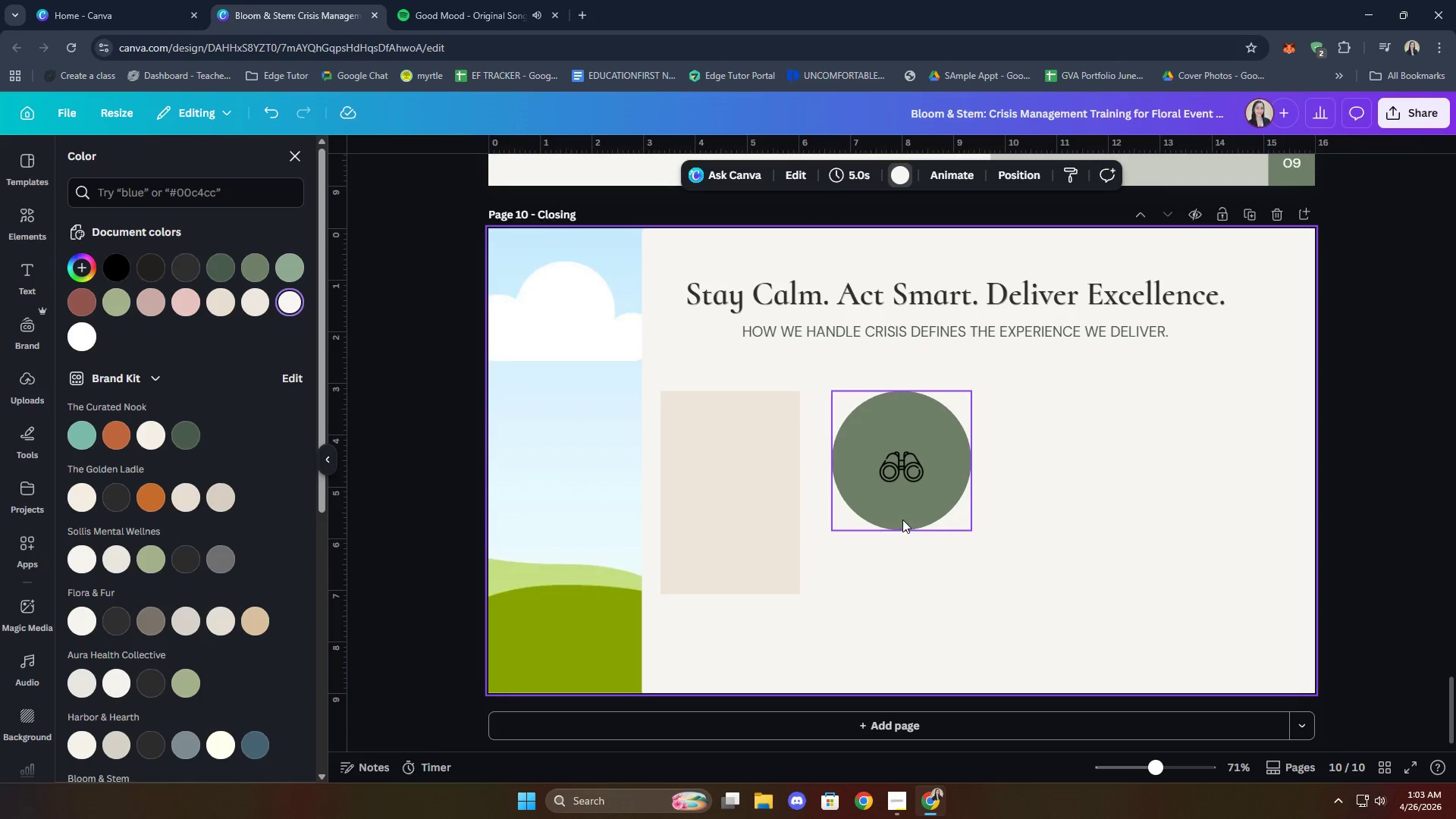 
left_click_drag(start_coordinate=[896, 514], to_coordinate=[721, 456])
 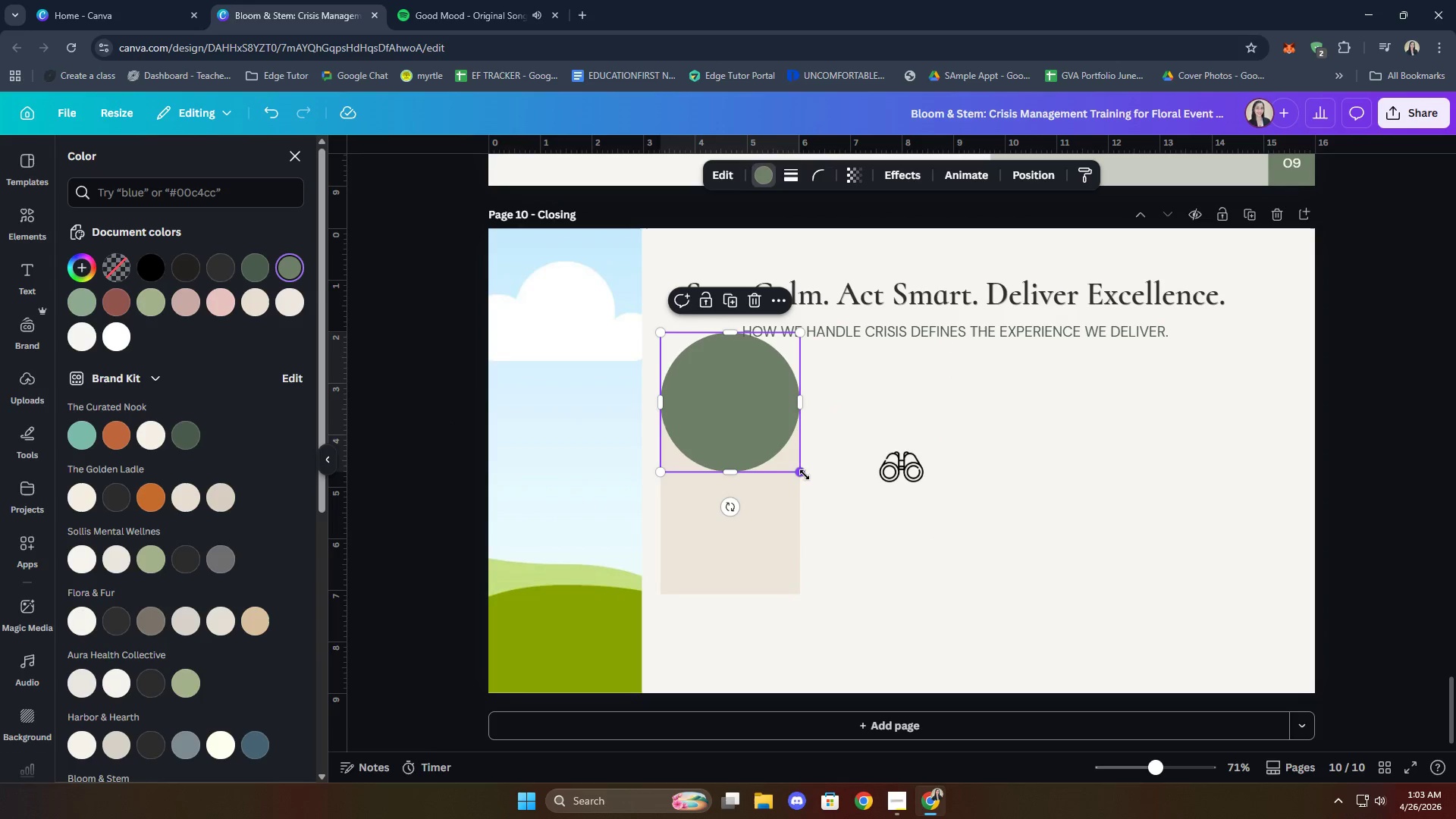 
left_click_drag(start_coordinate=[805, 475], to_coordinate=[708, 385])
 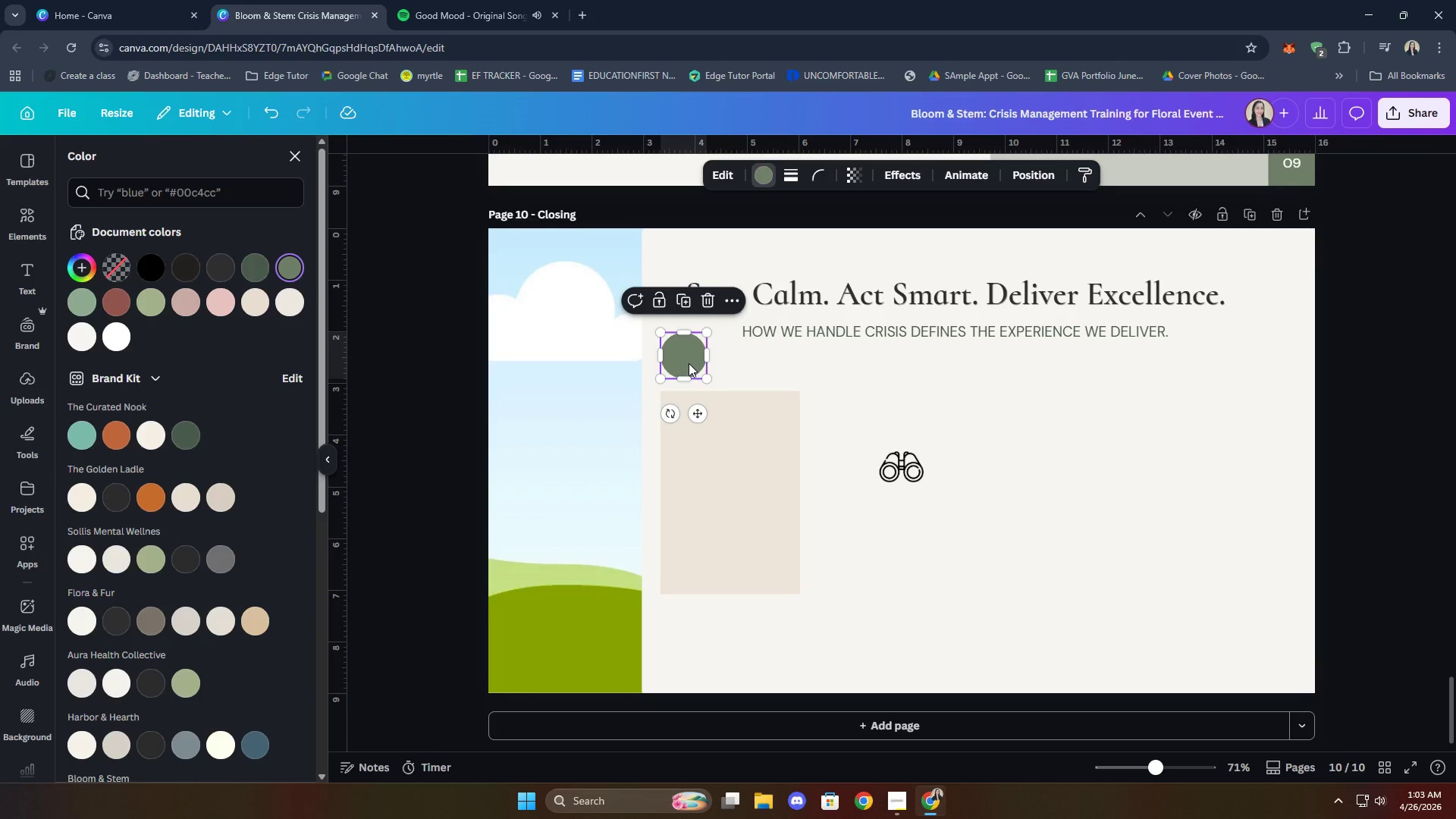 
left_click_drag(start_coordinate=[687, 359], to_coordinate=[734, 397])
 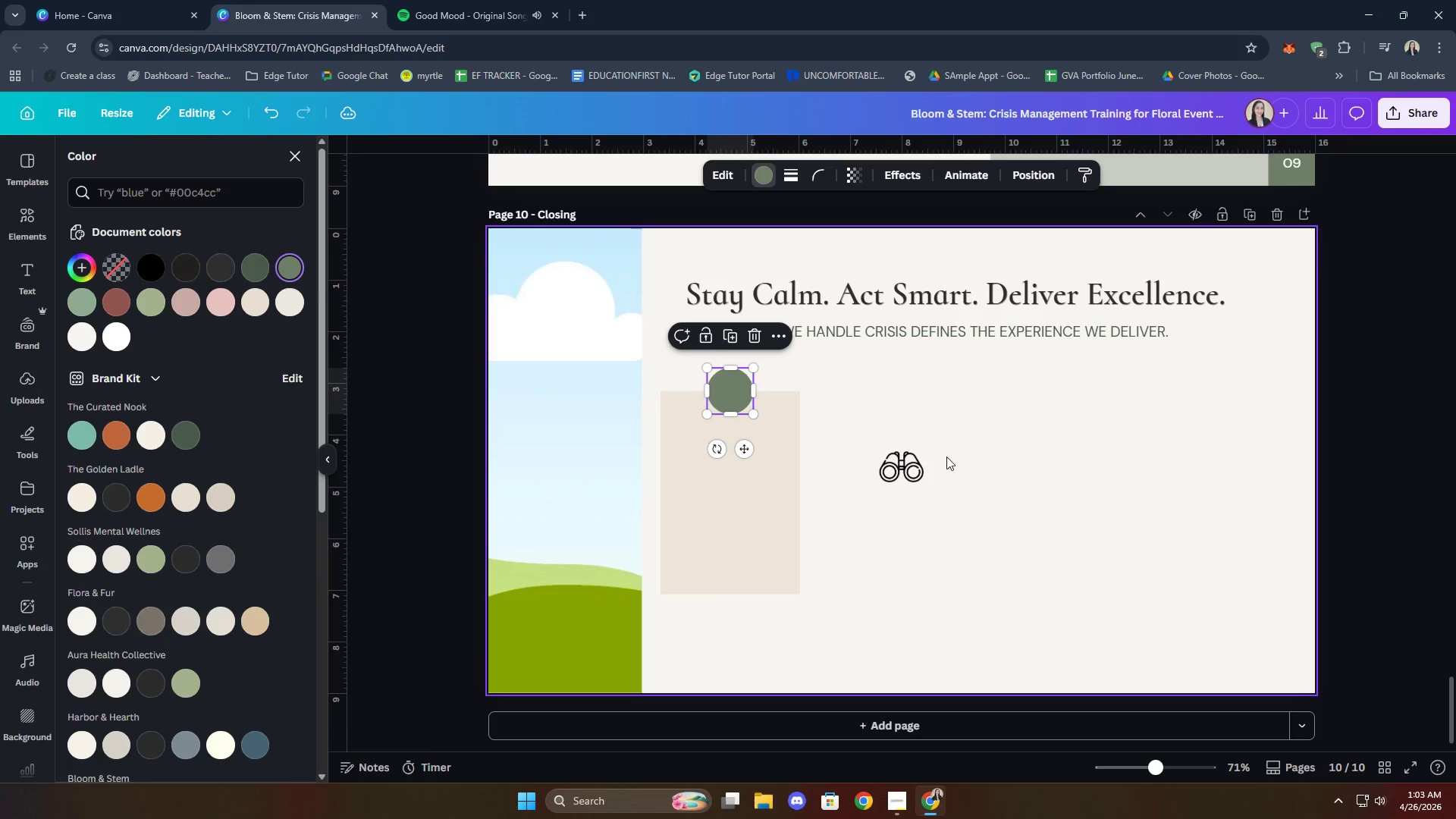 
left_click([1029, 448])
 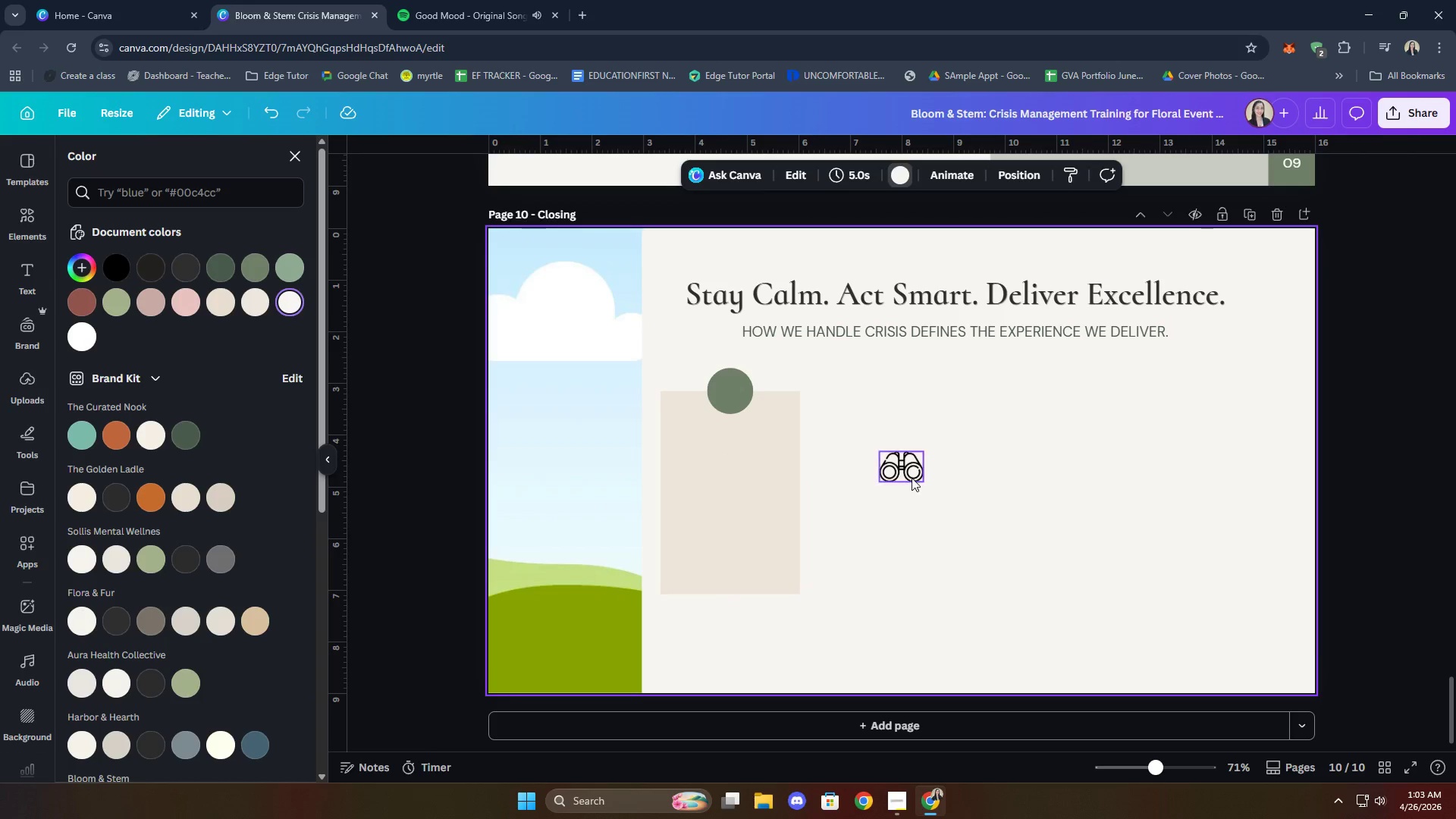 
left_click([912, 476])
 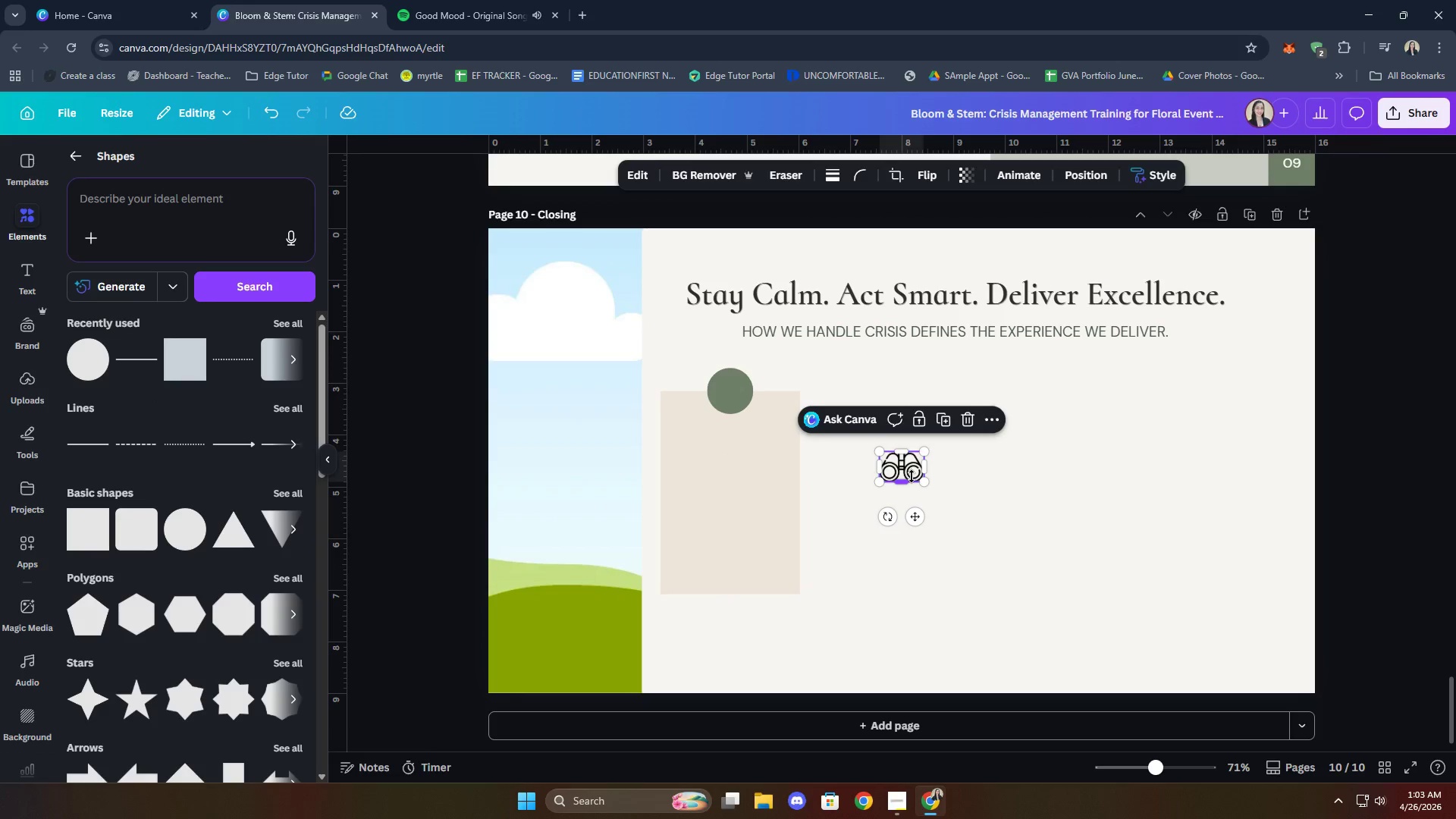 
left_click([976, 422])
 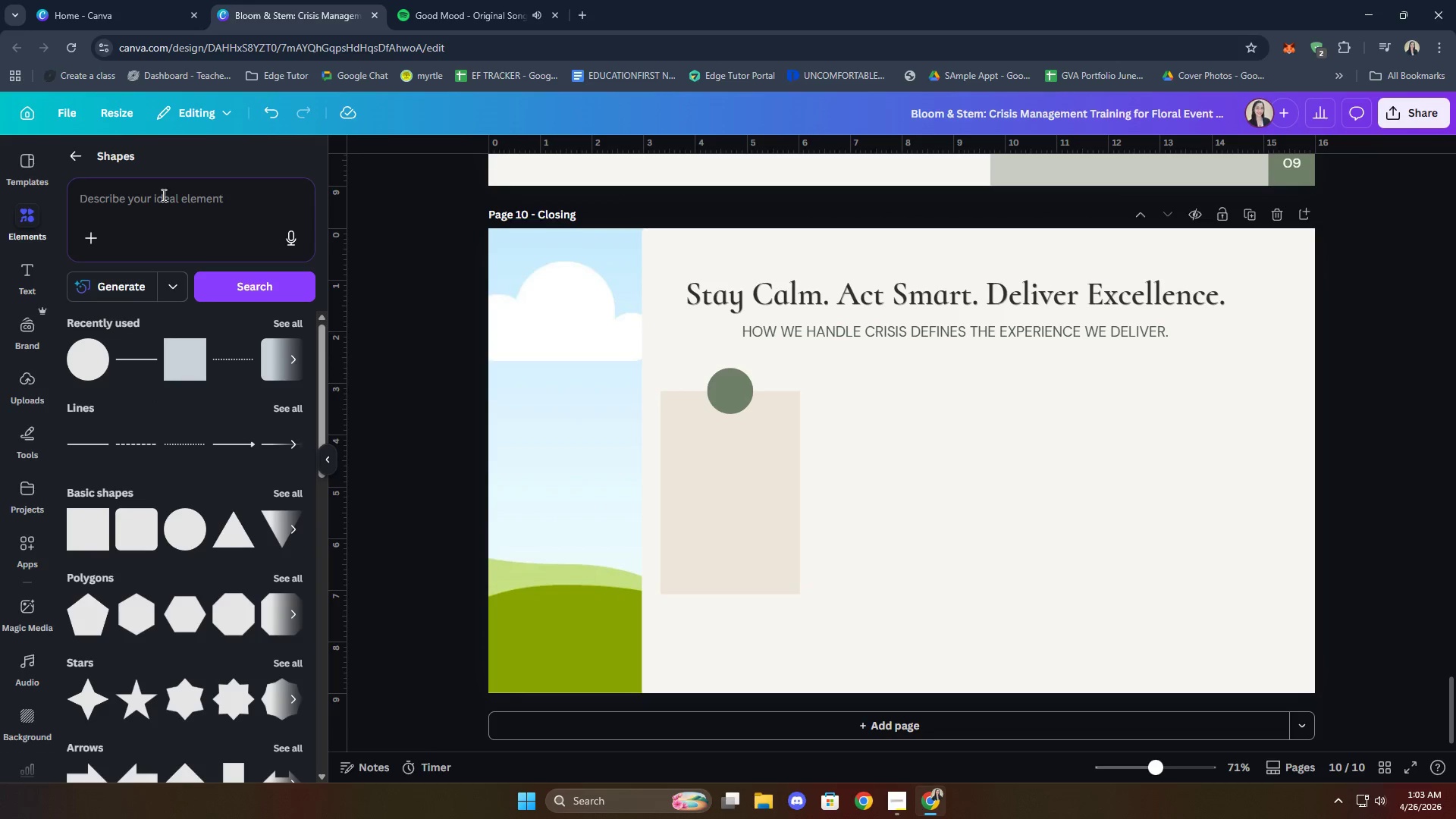 
left_click([86, 158])
 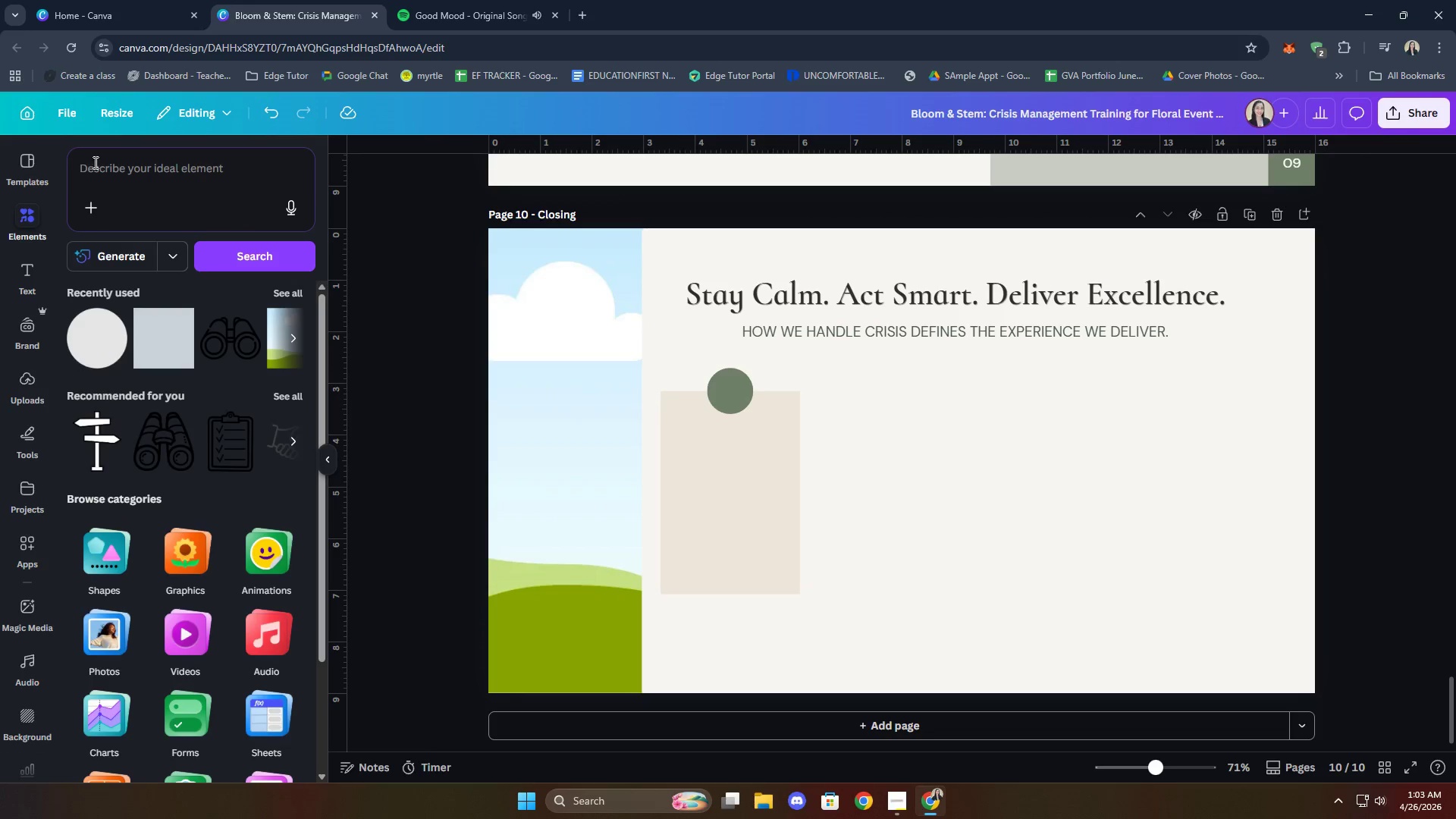 
left_click([149, 181])
 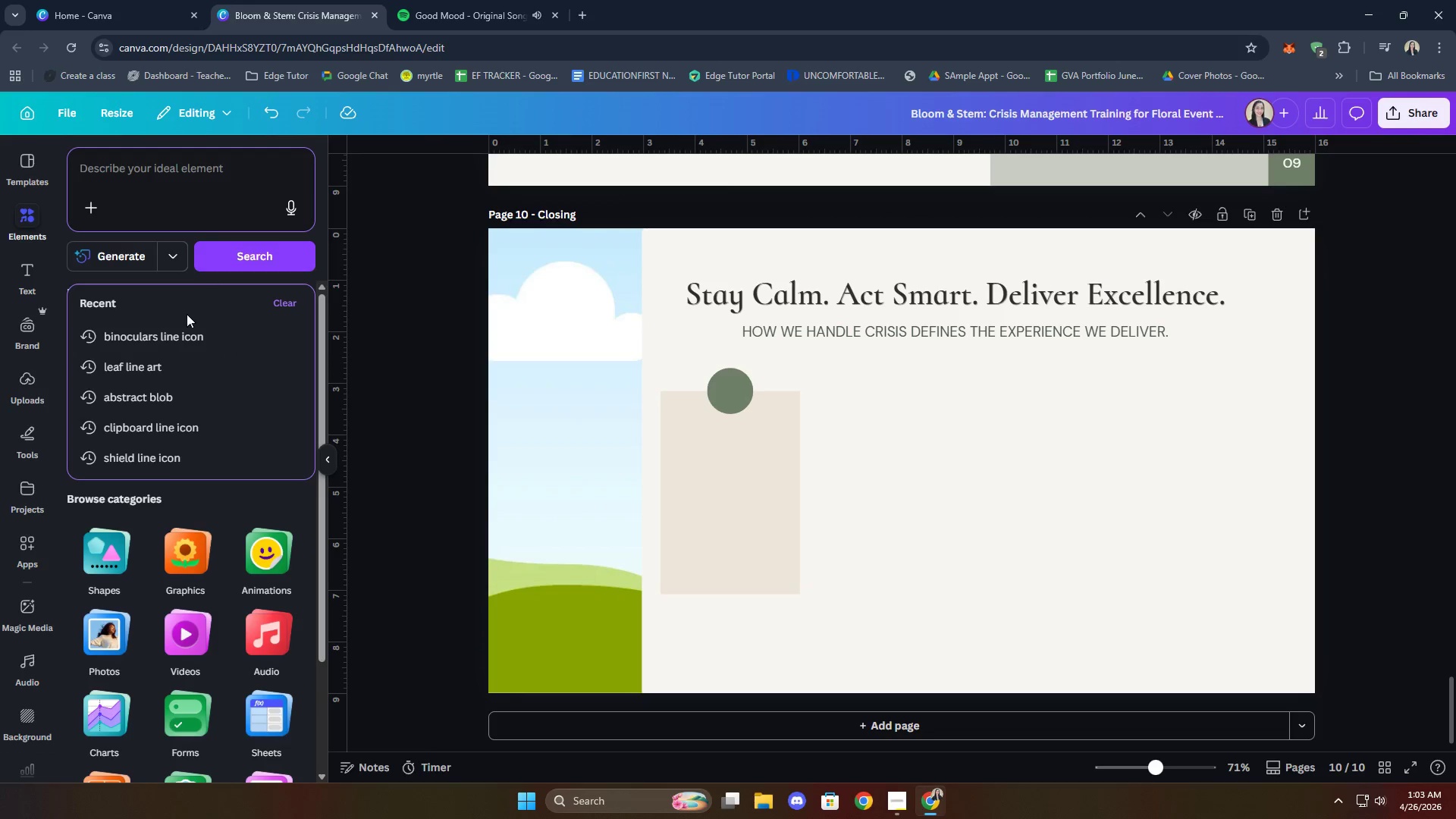 
left_click([178, 340])
 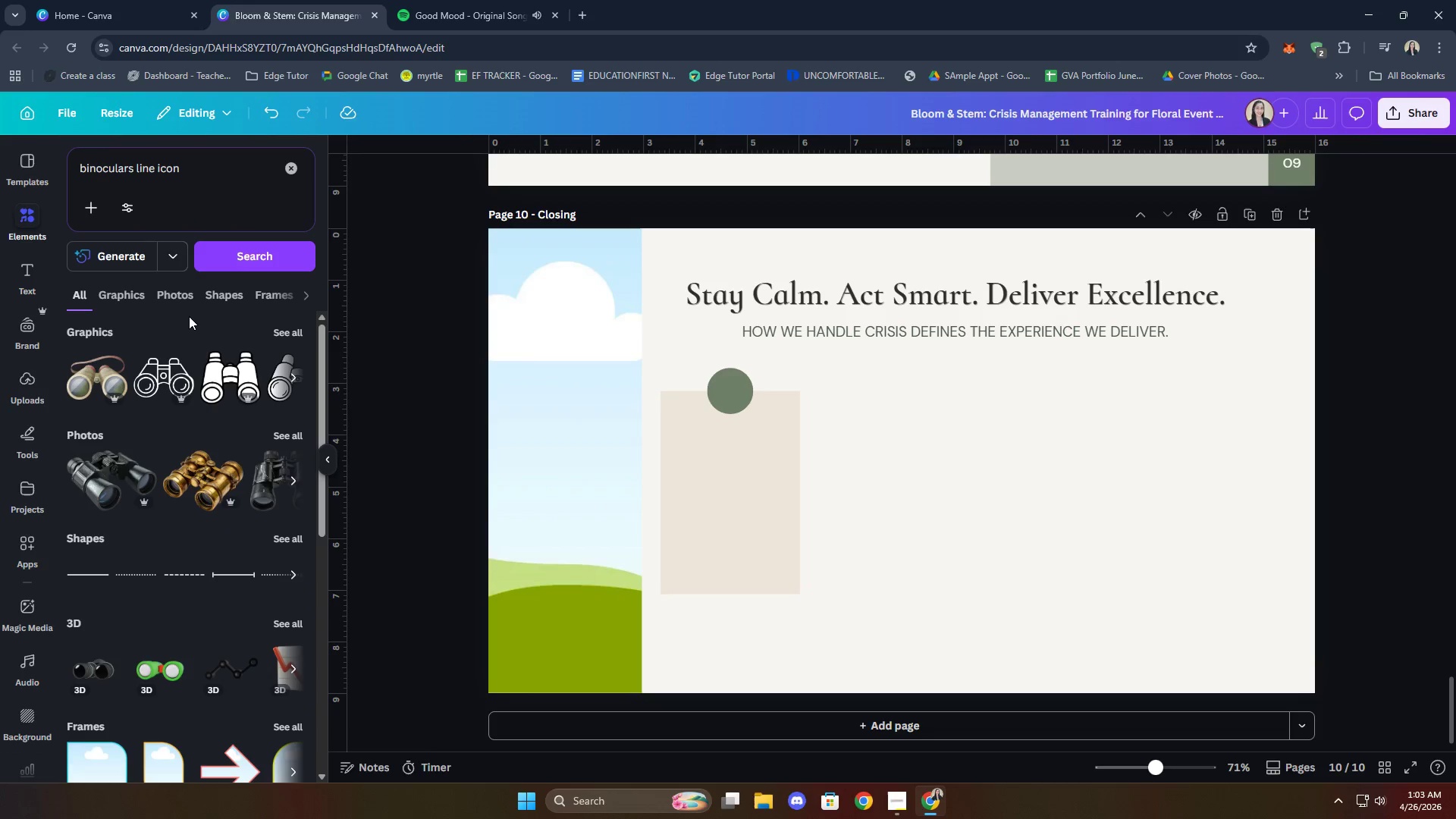 
wait(7.11)
 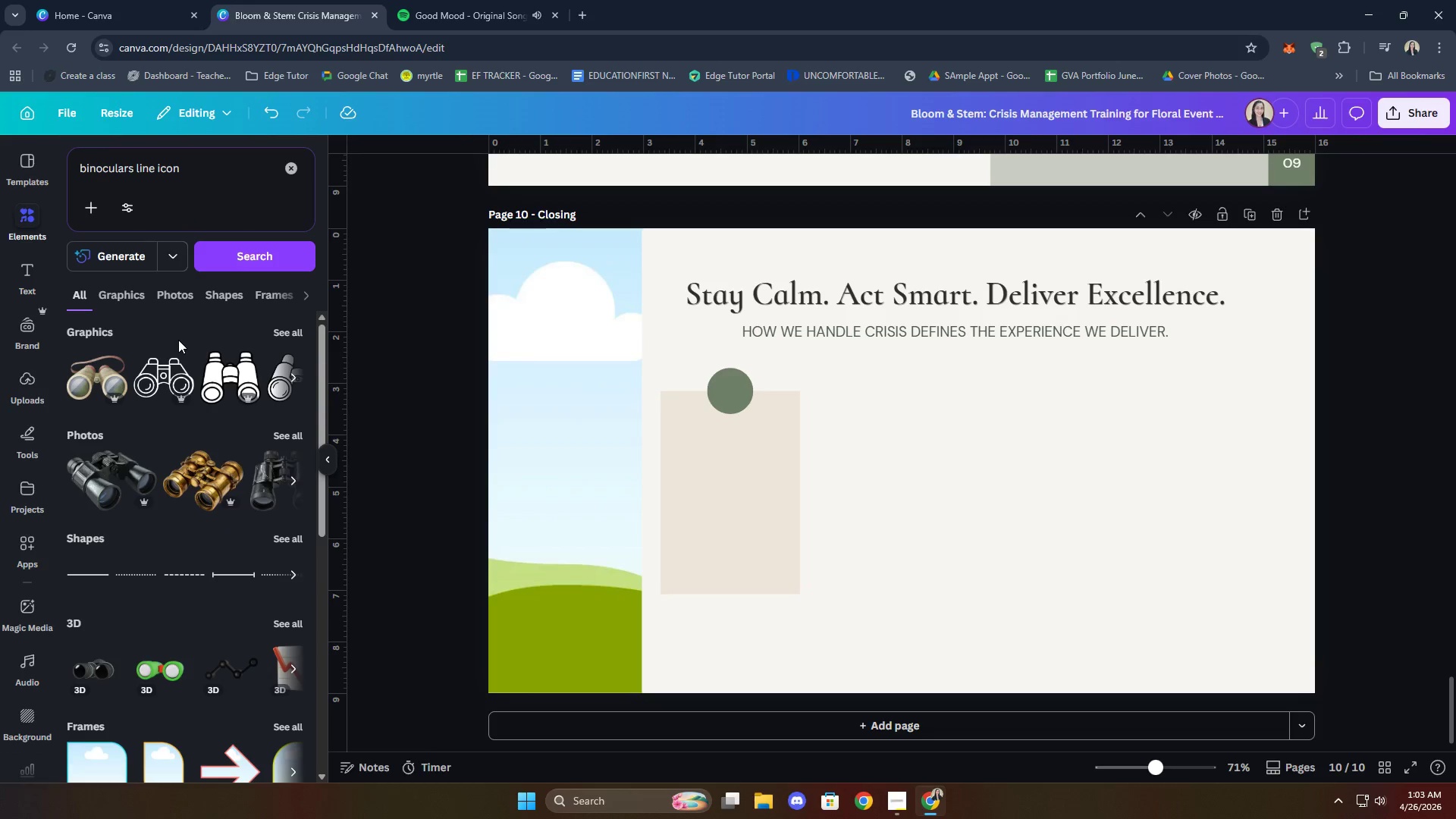 
left_click([284, 332])
 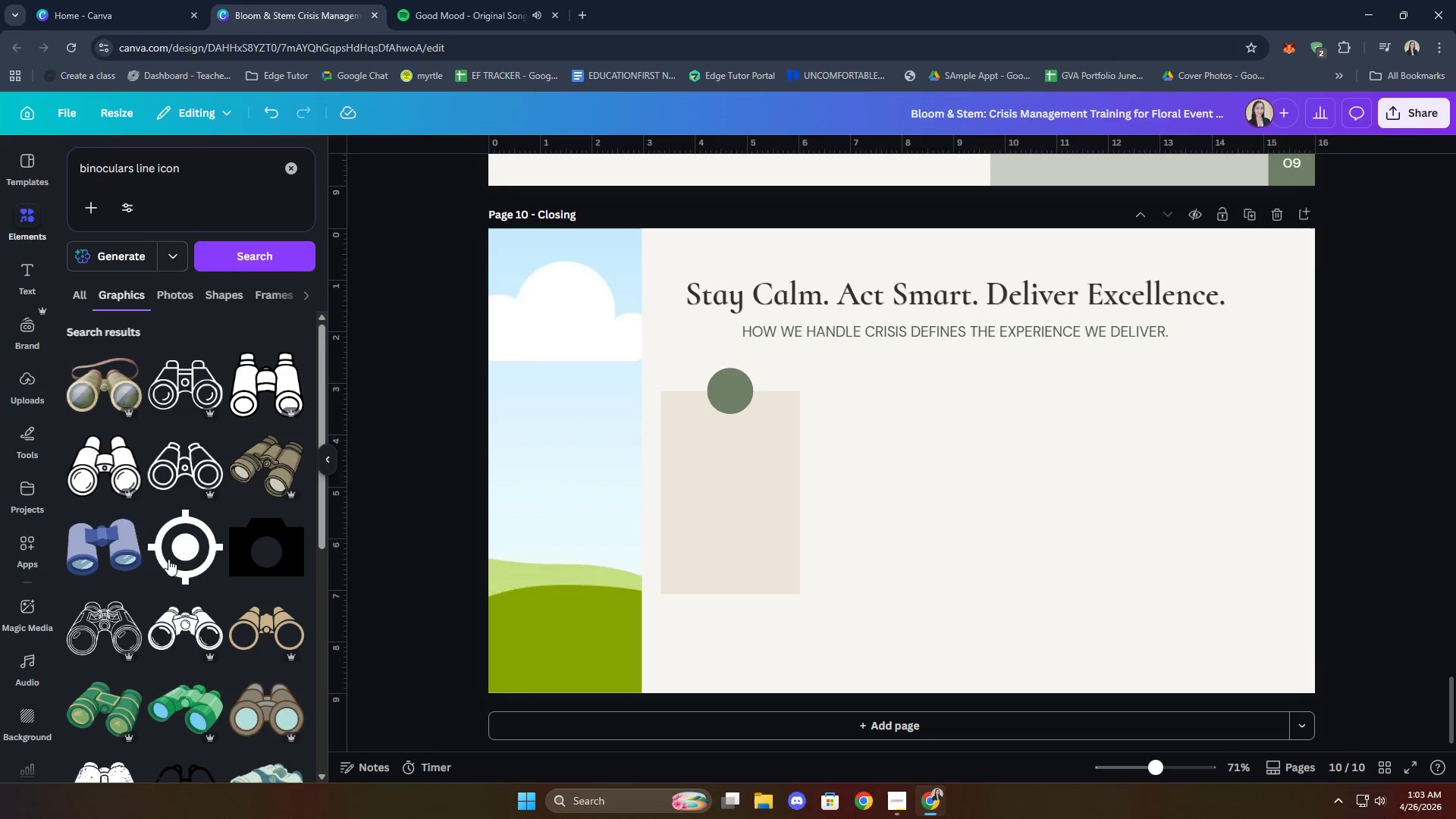 
scroll: coordinate [220, 397], scroll_direction: down, amount: 7.0
 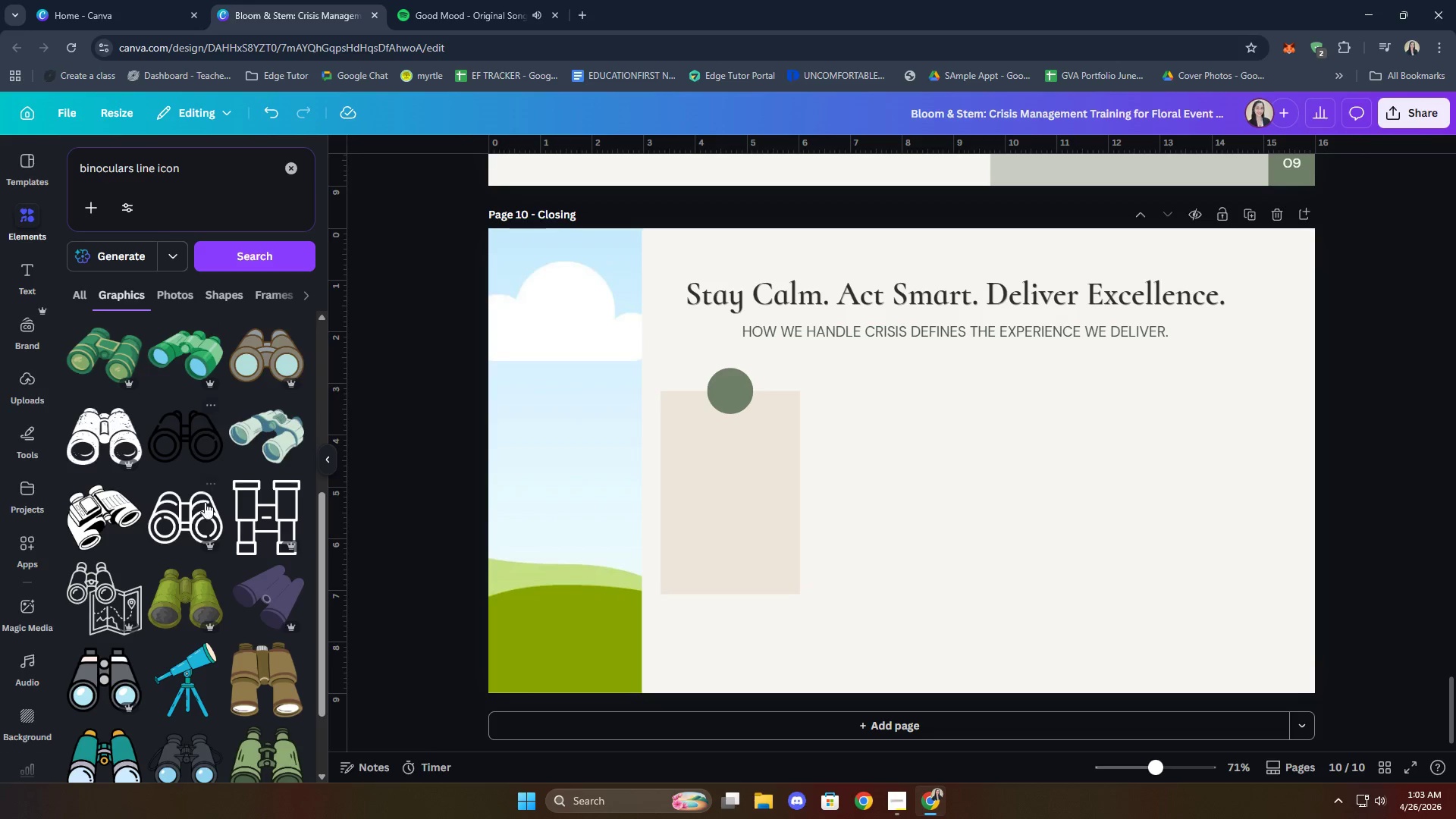 
left_click([188, 513])
 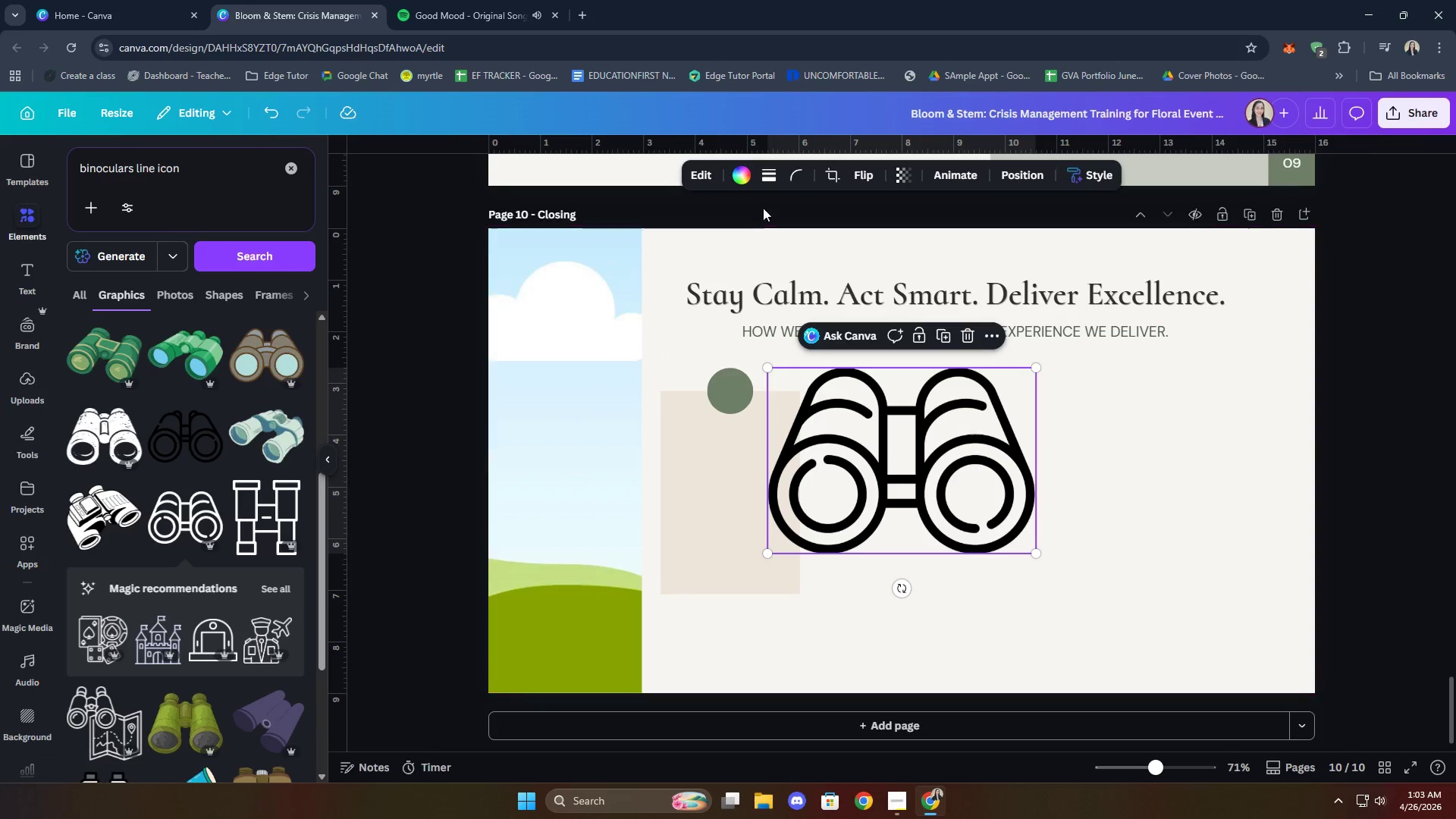 
left_click([748, 173])
 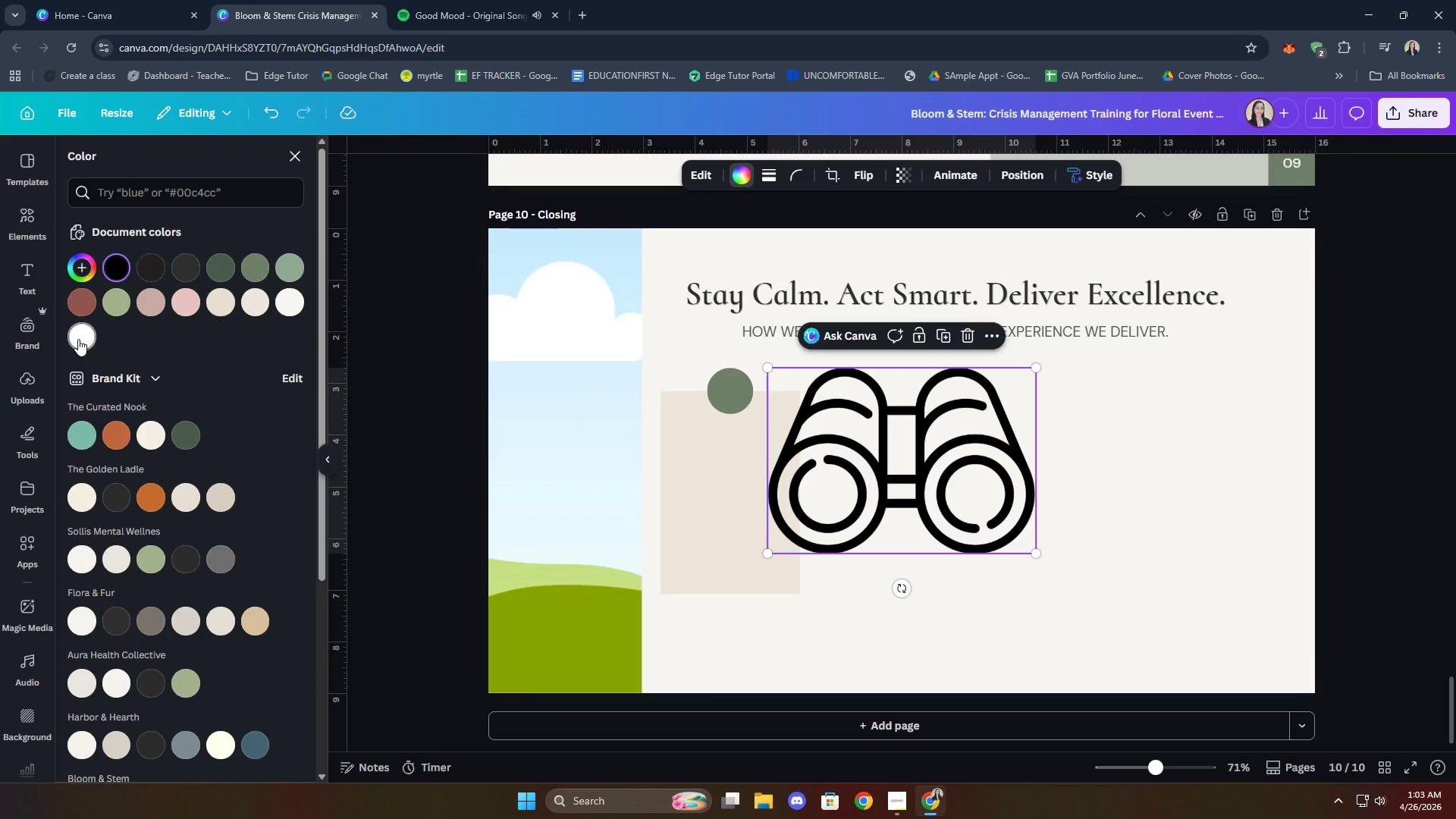 
left_click([78, 338])
 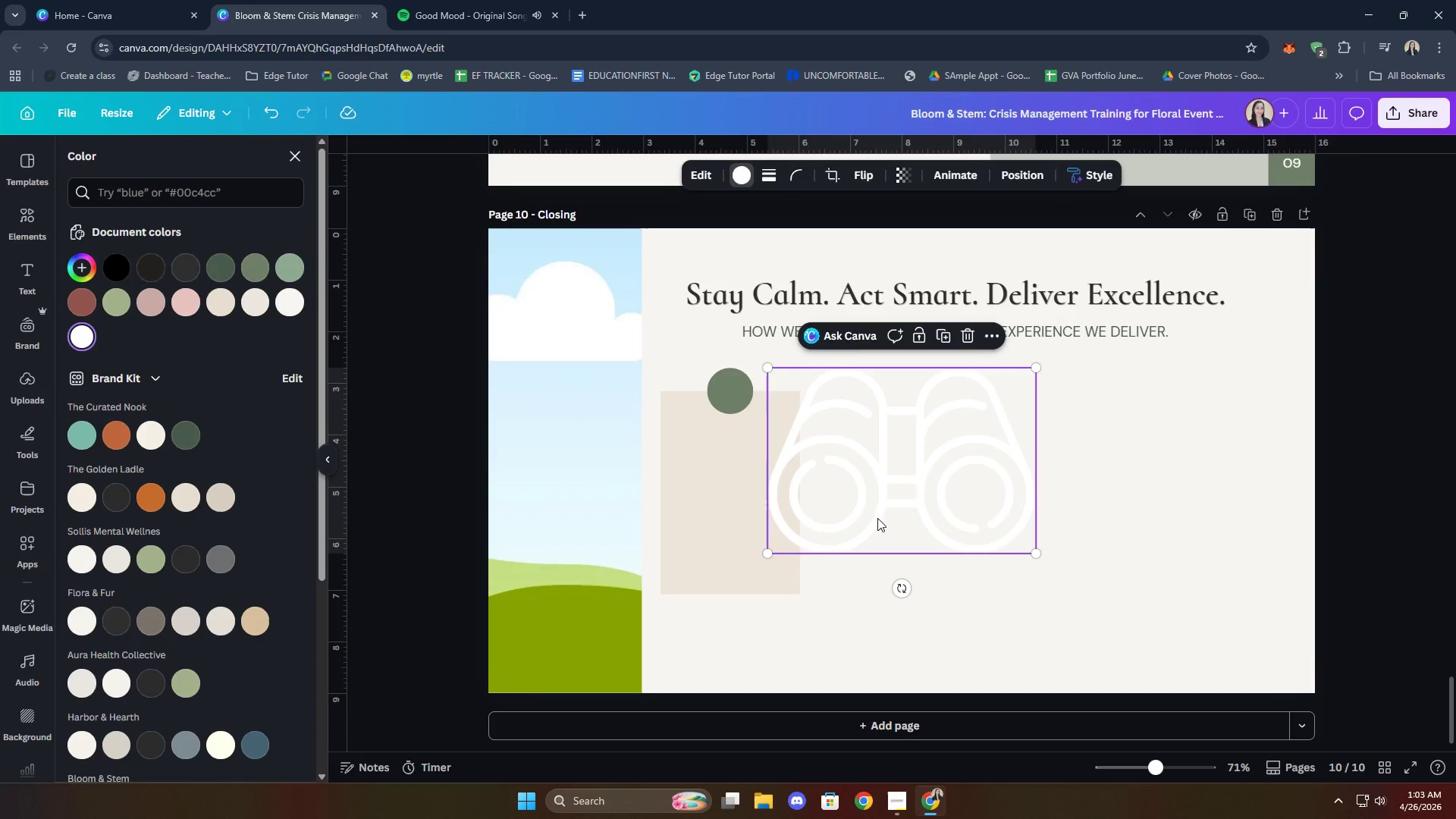 
left_click_drag(start_coordinate=[924, 476], to_coordinate=[863, 513])
 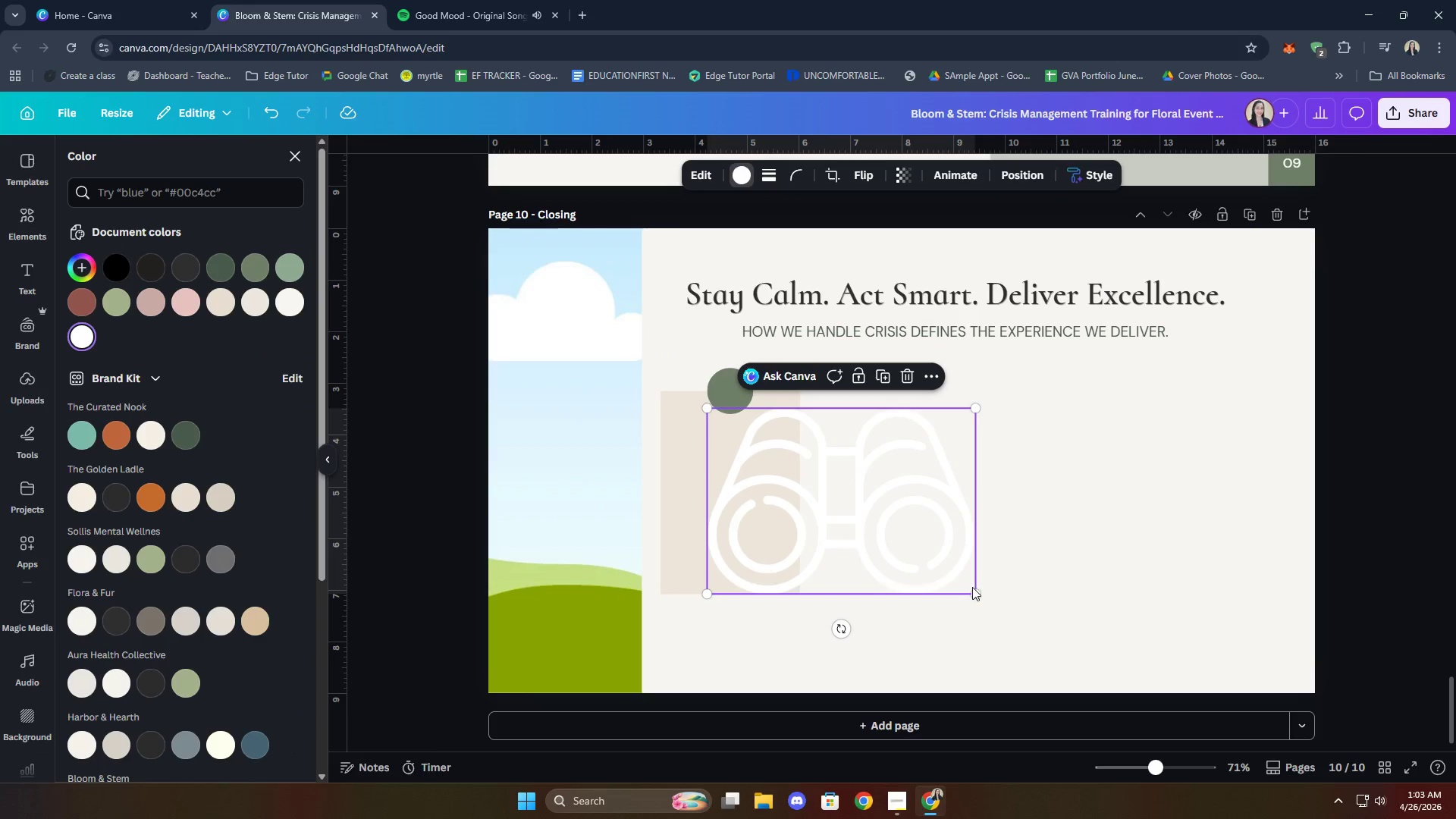 
left_click_drag(start_coordinate=[976, 592], to_coordinate=[739, 425])
 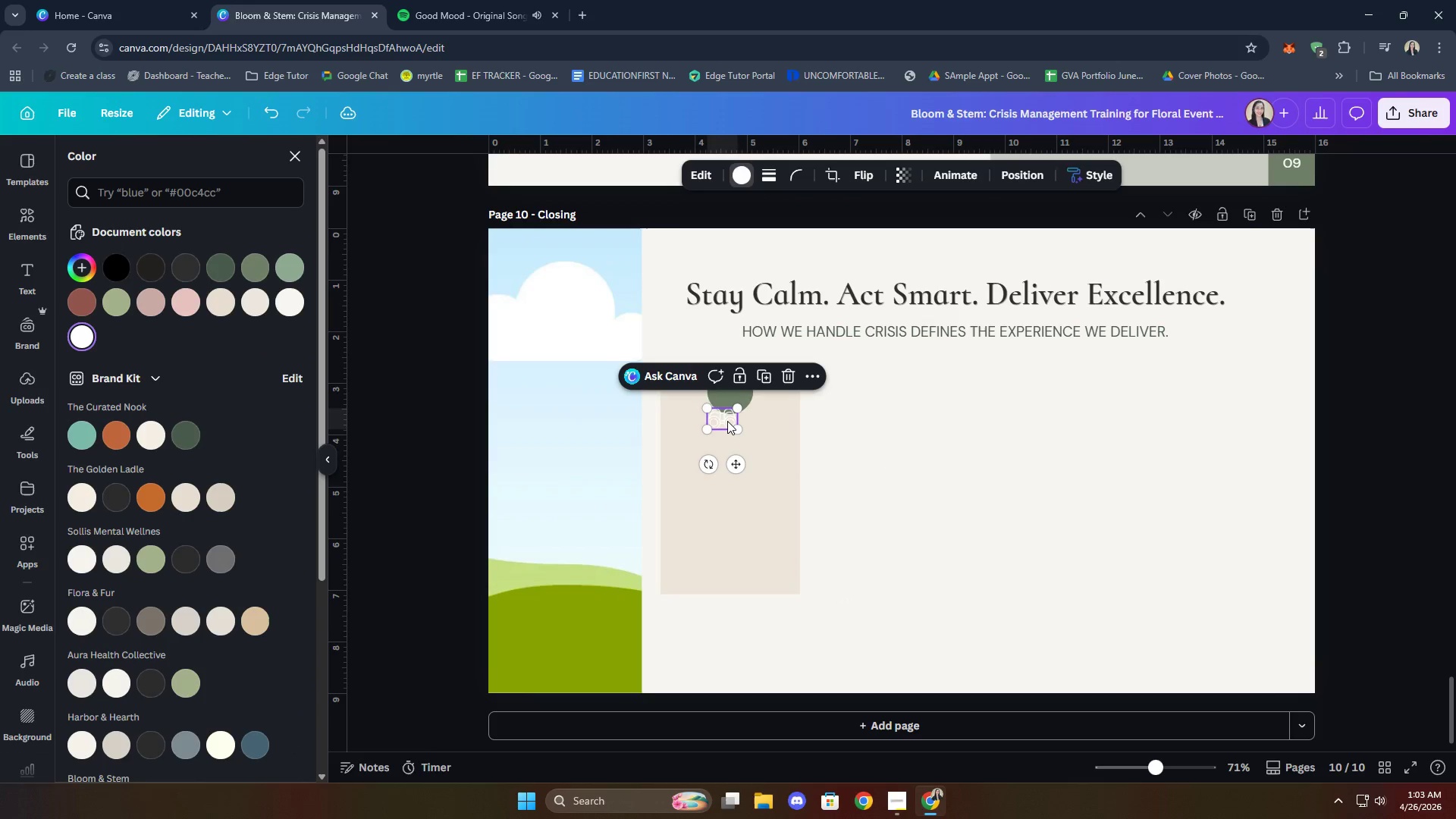 
left_click_drag(start_coordinate=[727, 418], to_coordinate=[737, 392])
 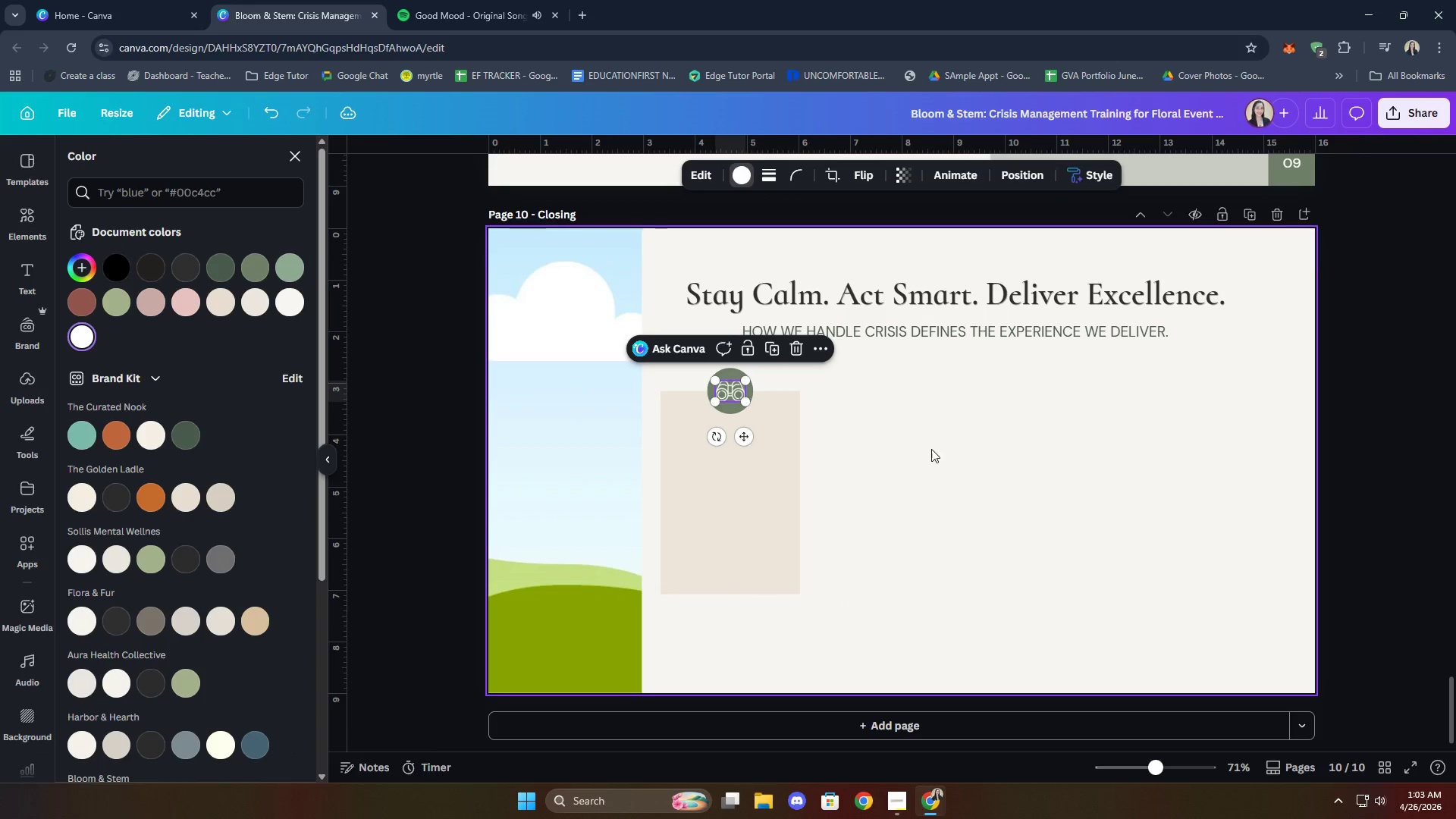 
left_click([931, 449])
 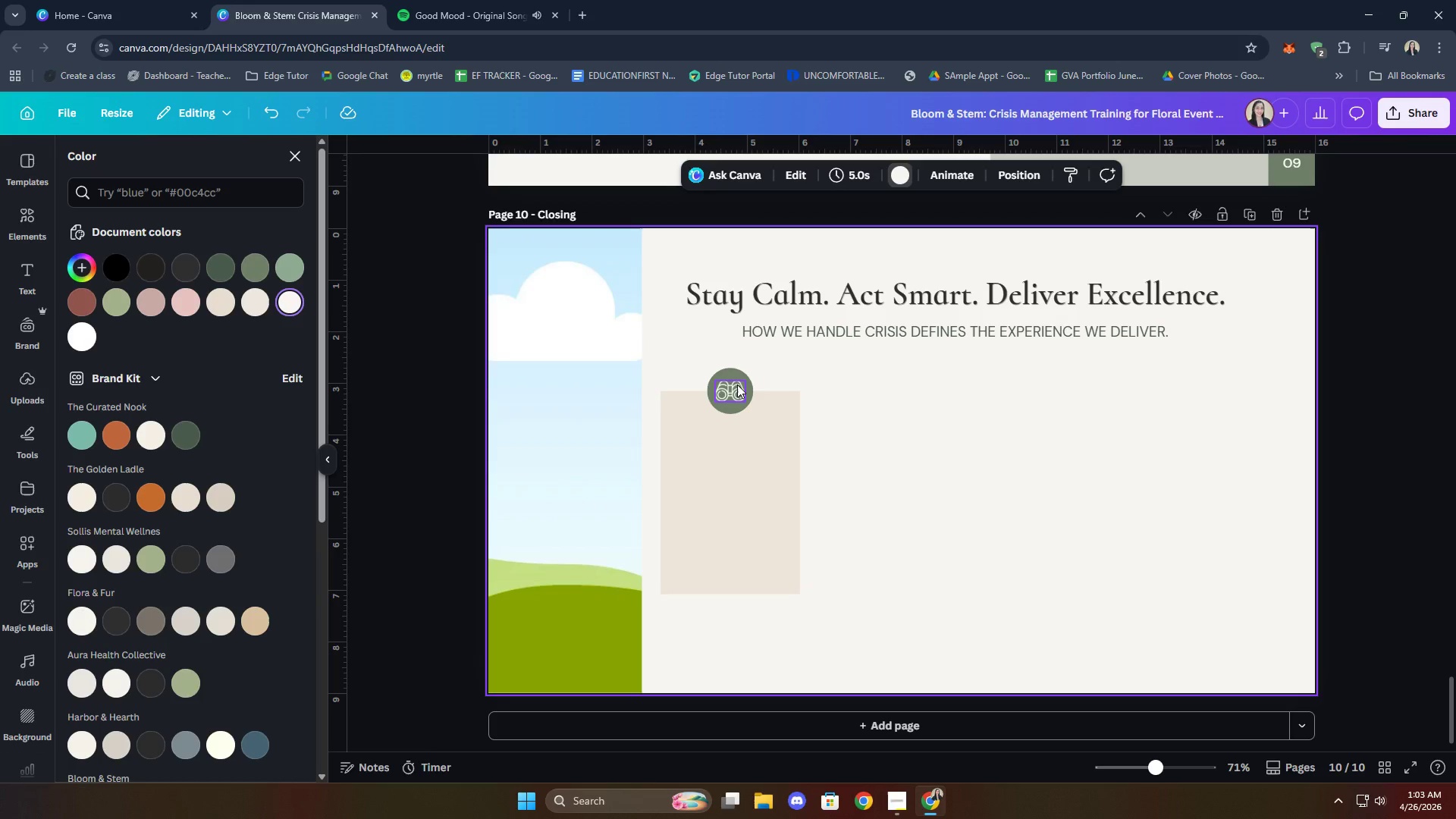 
wait(17.28)
 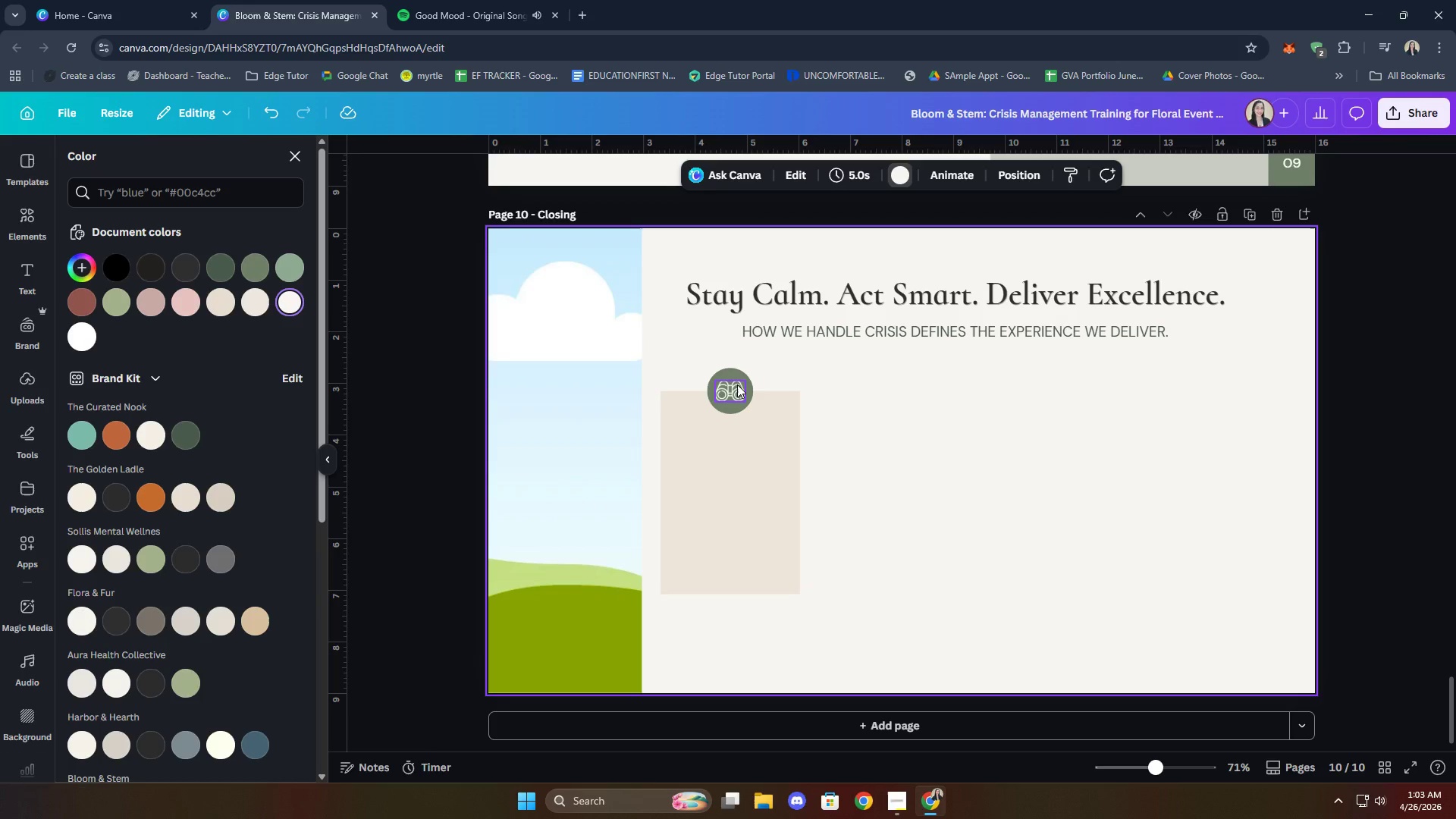 
left_click([299, 152])
 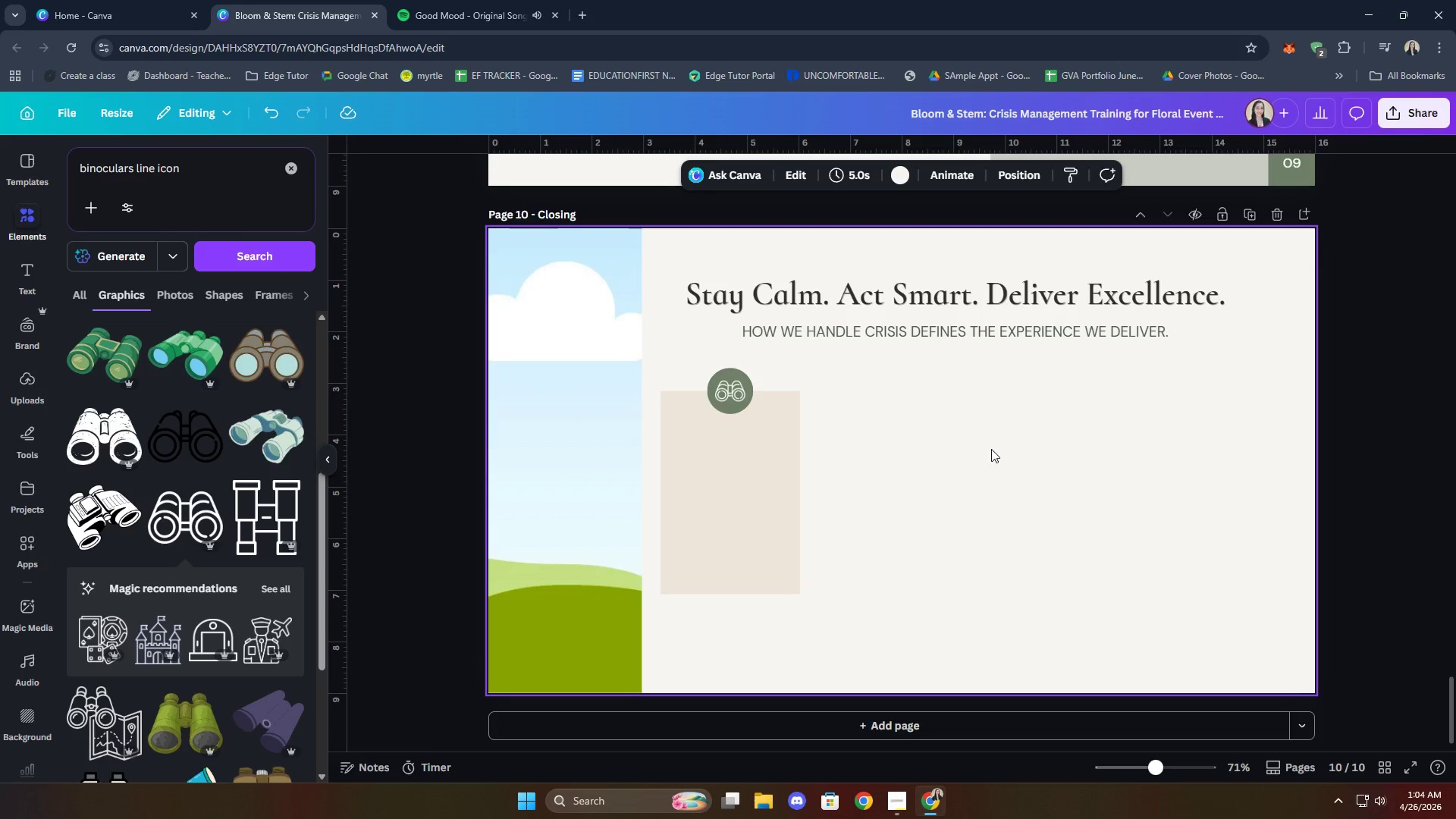 
wait(10.25)
 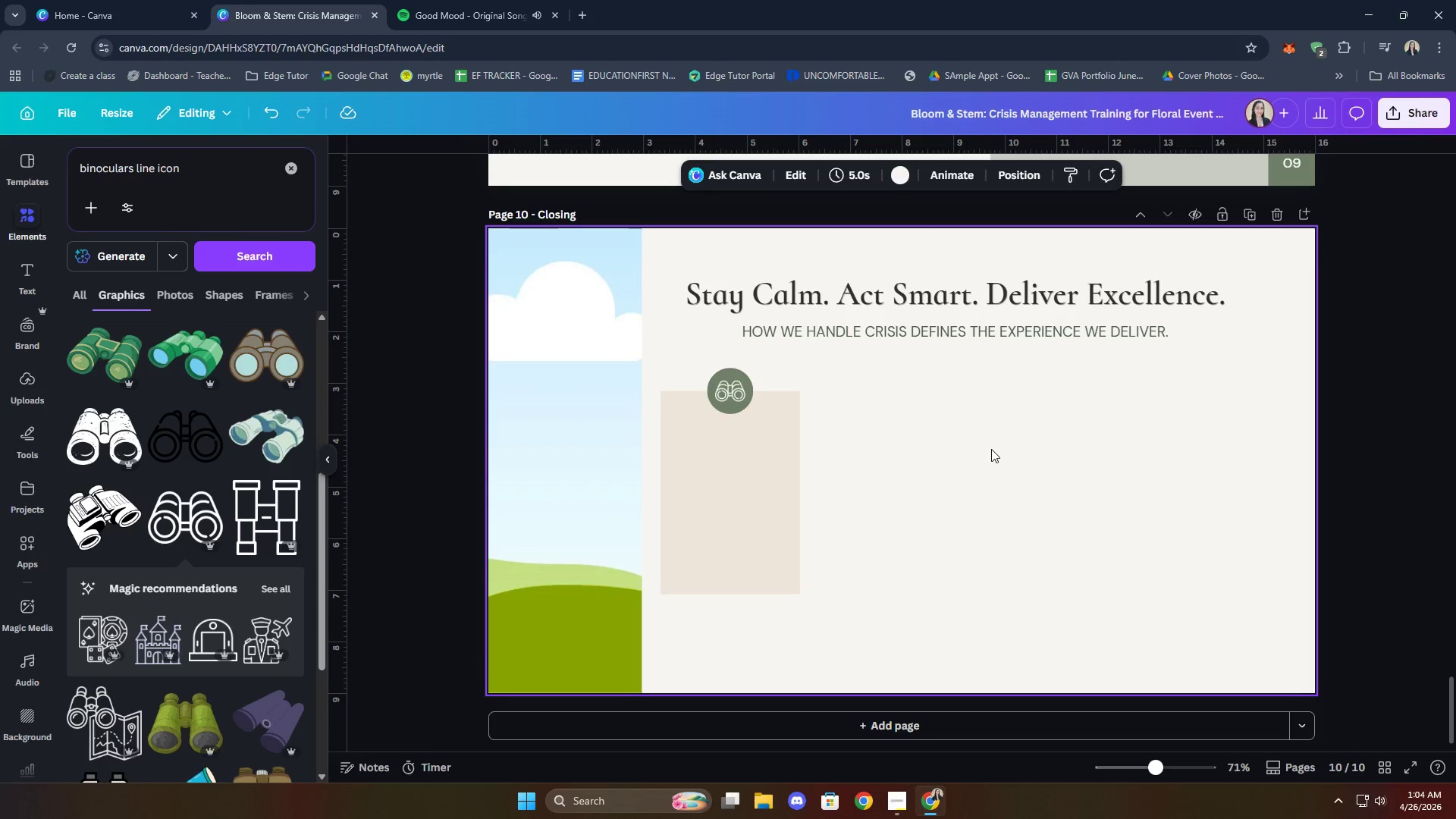 
left_click([730, 394])
 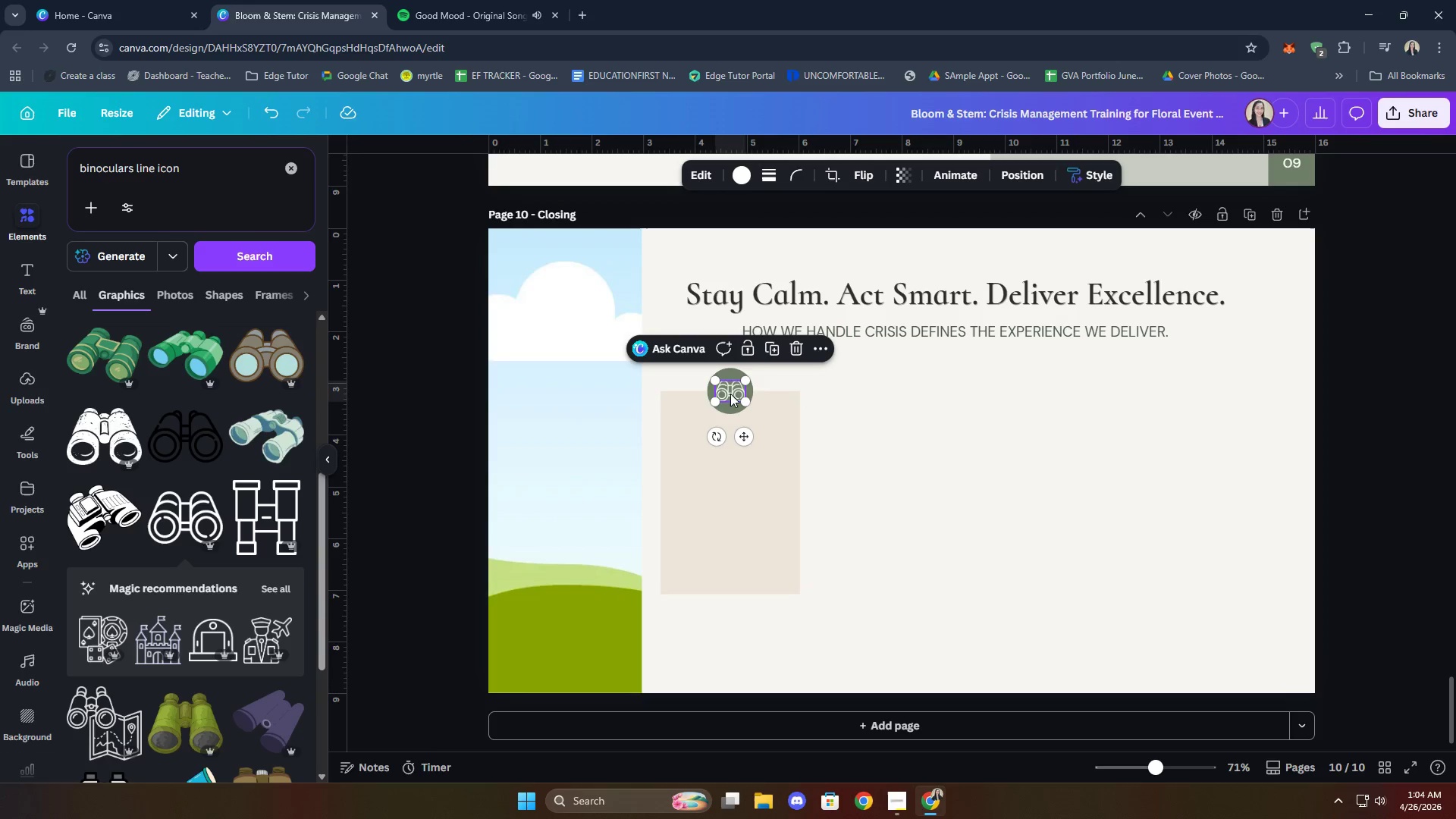 
hold_key(key=ShiftLeft, duration=0.58)
left_click([728, 409])
 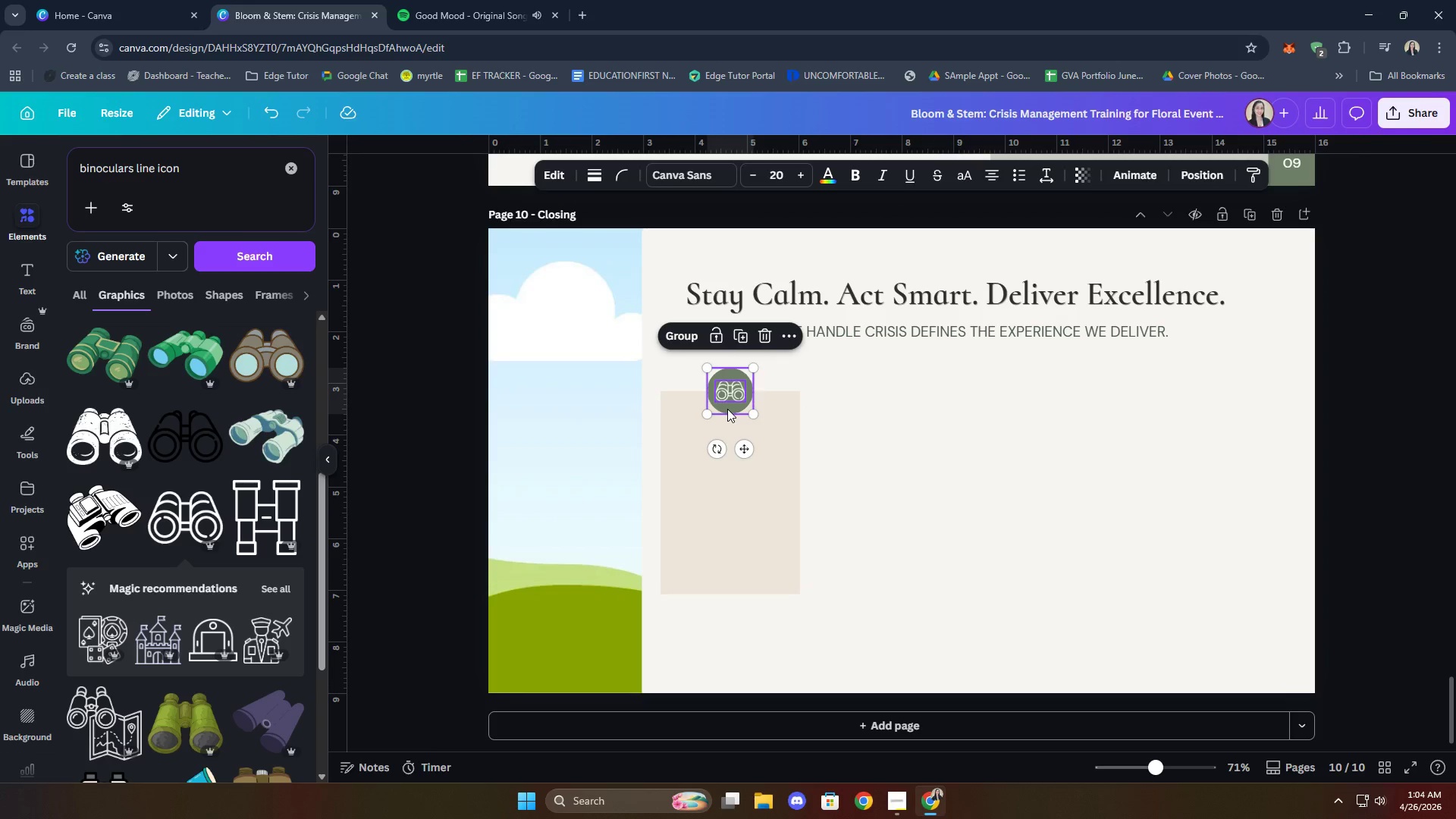 
right_click([727, 409])
 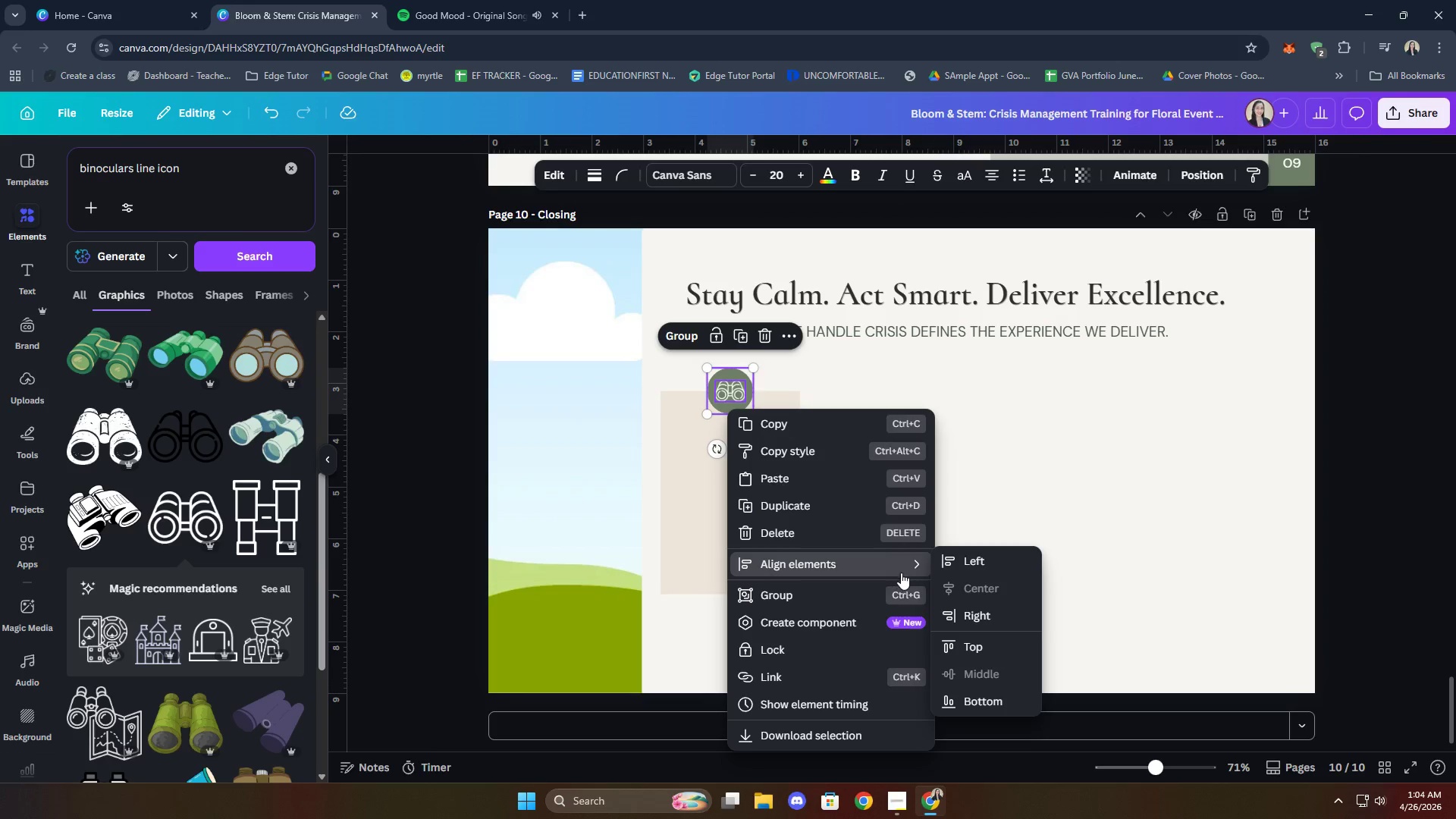 
double_click([1075, 488])
 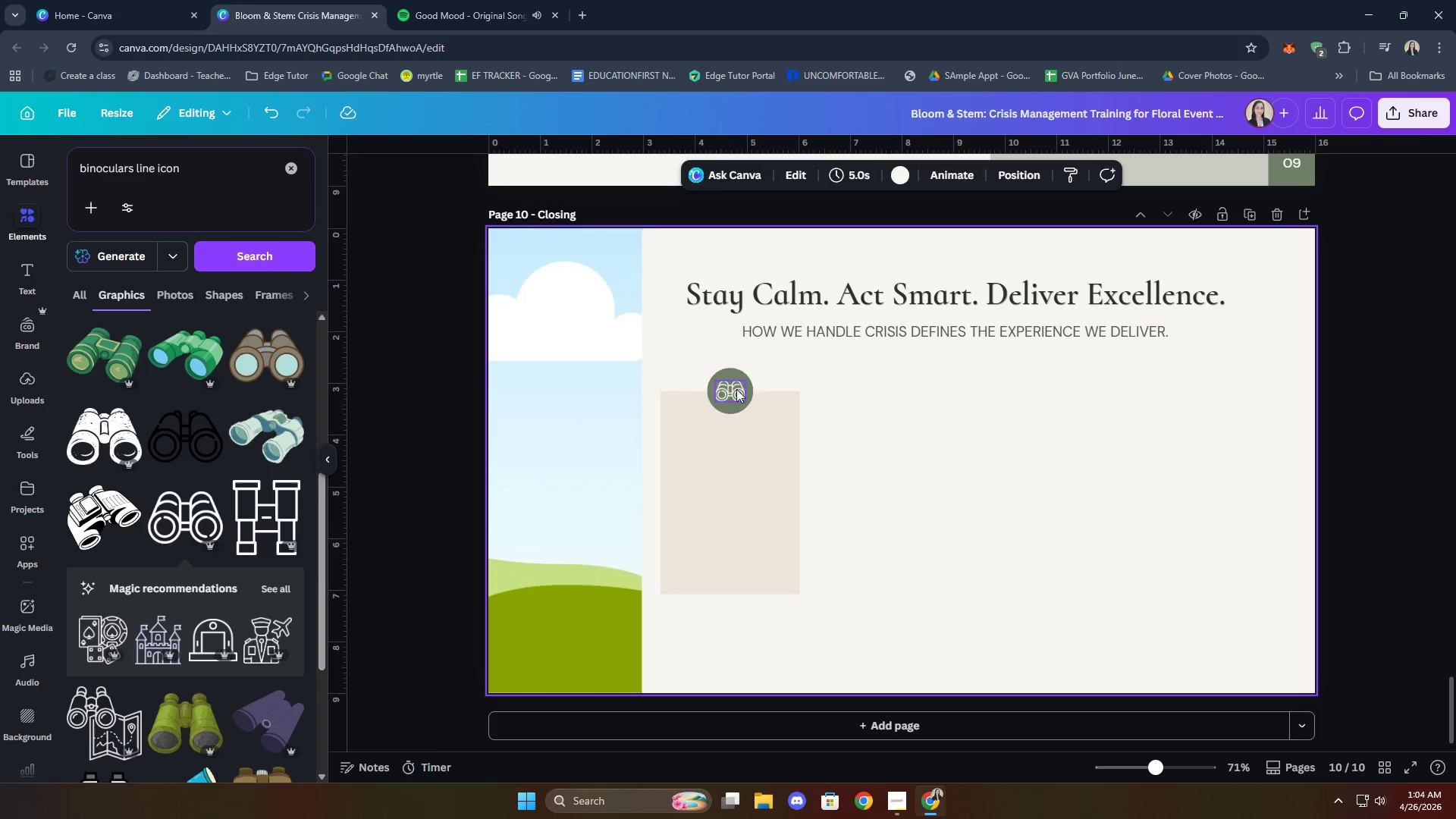 
hold_key(key=ShiftLeft, duration=0.61)
double_click([734, 406])
 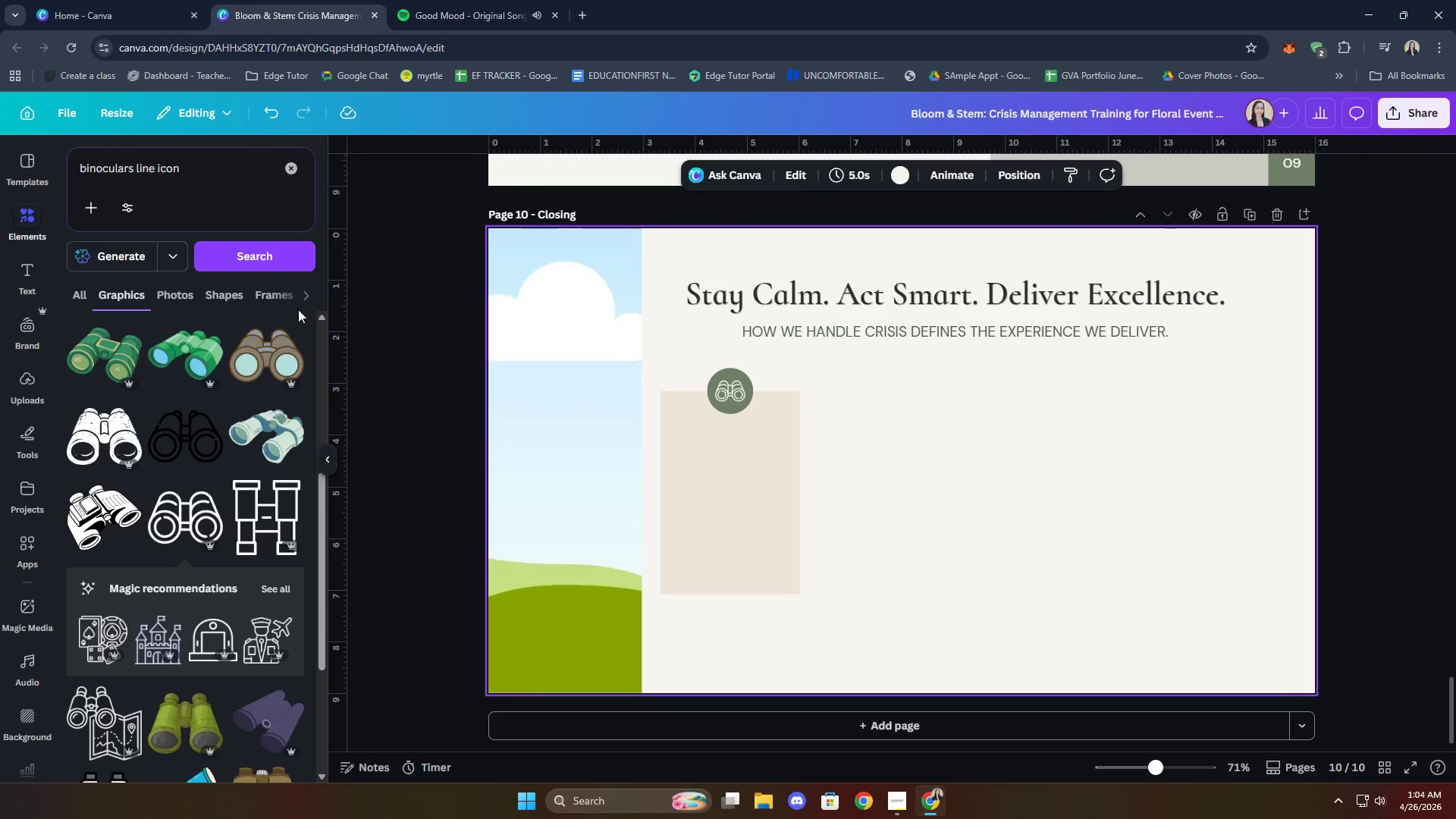 
left_click([292, 170])
 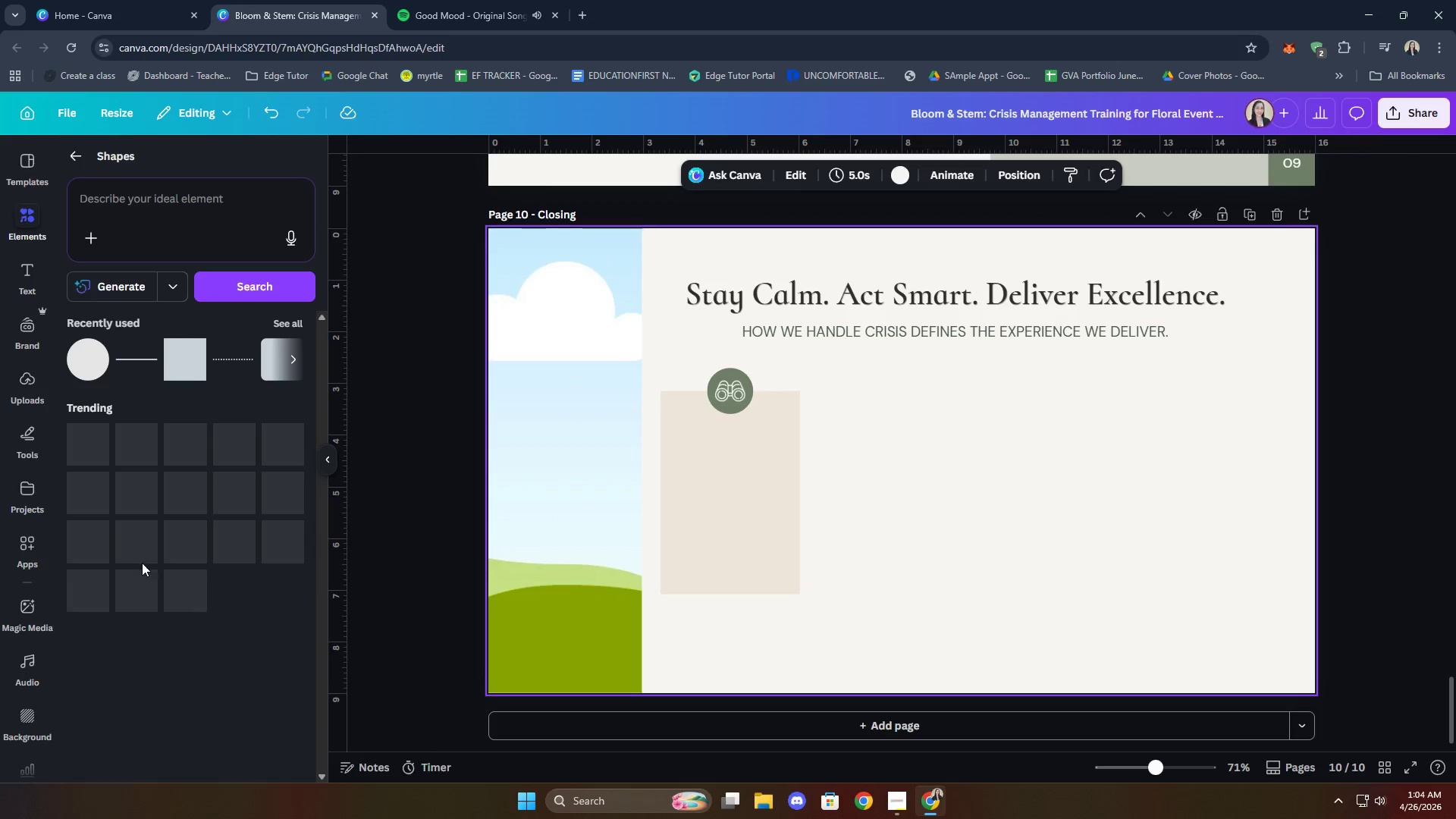 
left_click([90, 438])
 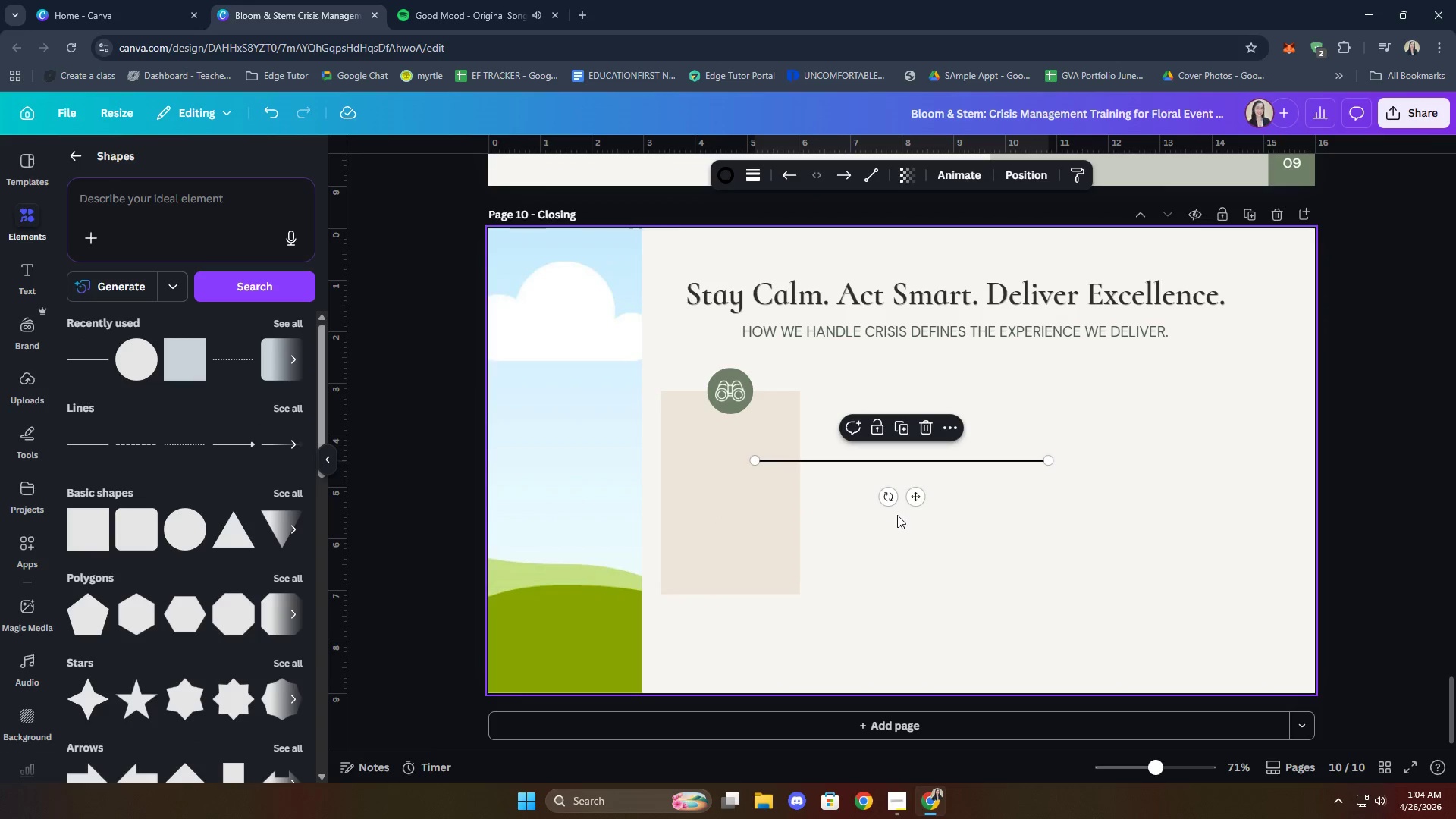 
left_click_drag(start_coordinate=[890, 497], to_coordinate=[924, 460])
 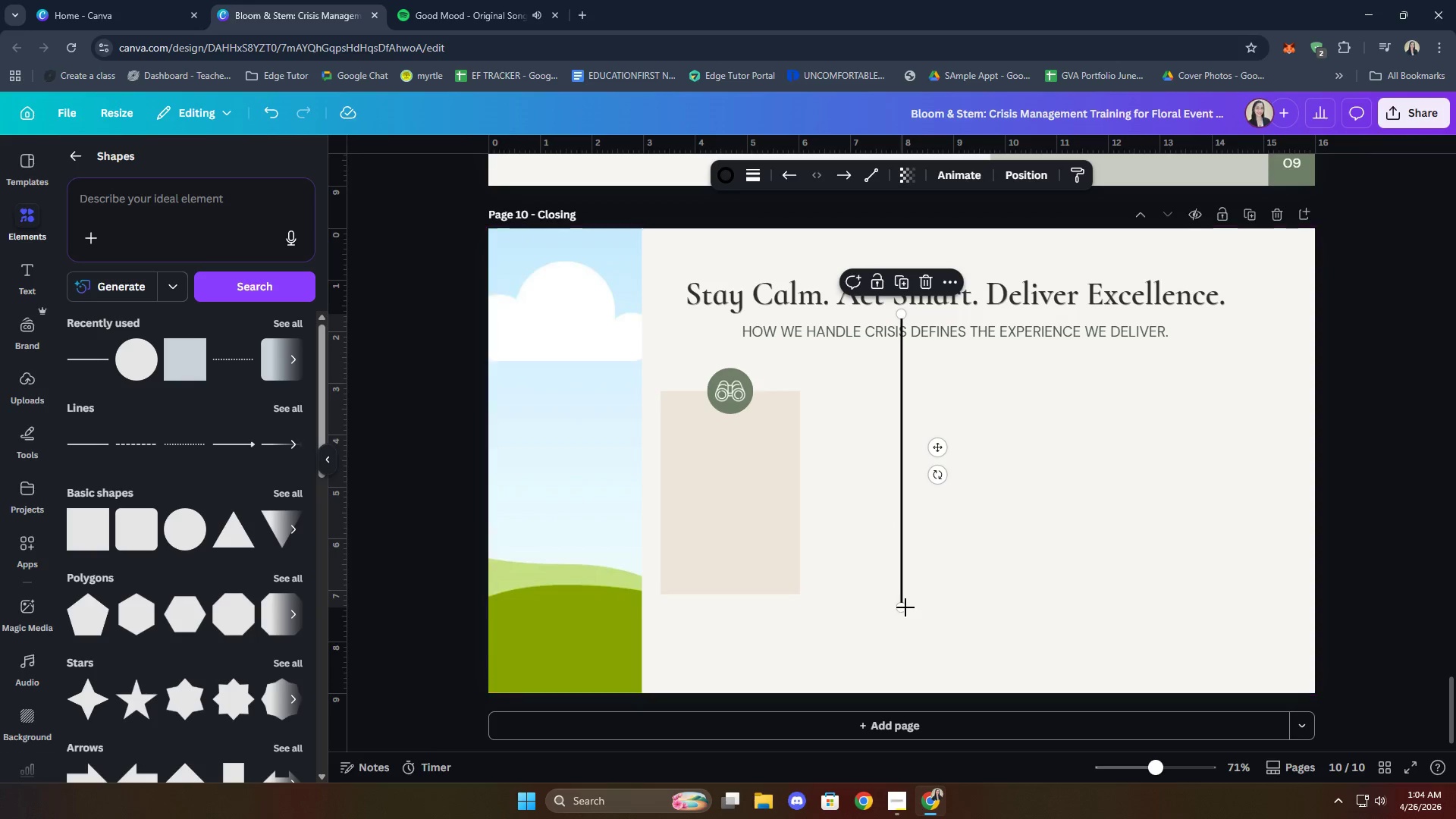 
left_click_drag(start_coordinate=[900, 611], to_coordinate=[899, 412])
 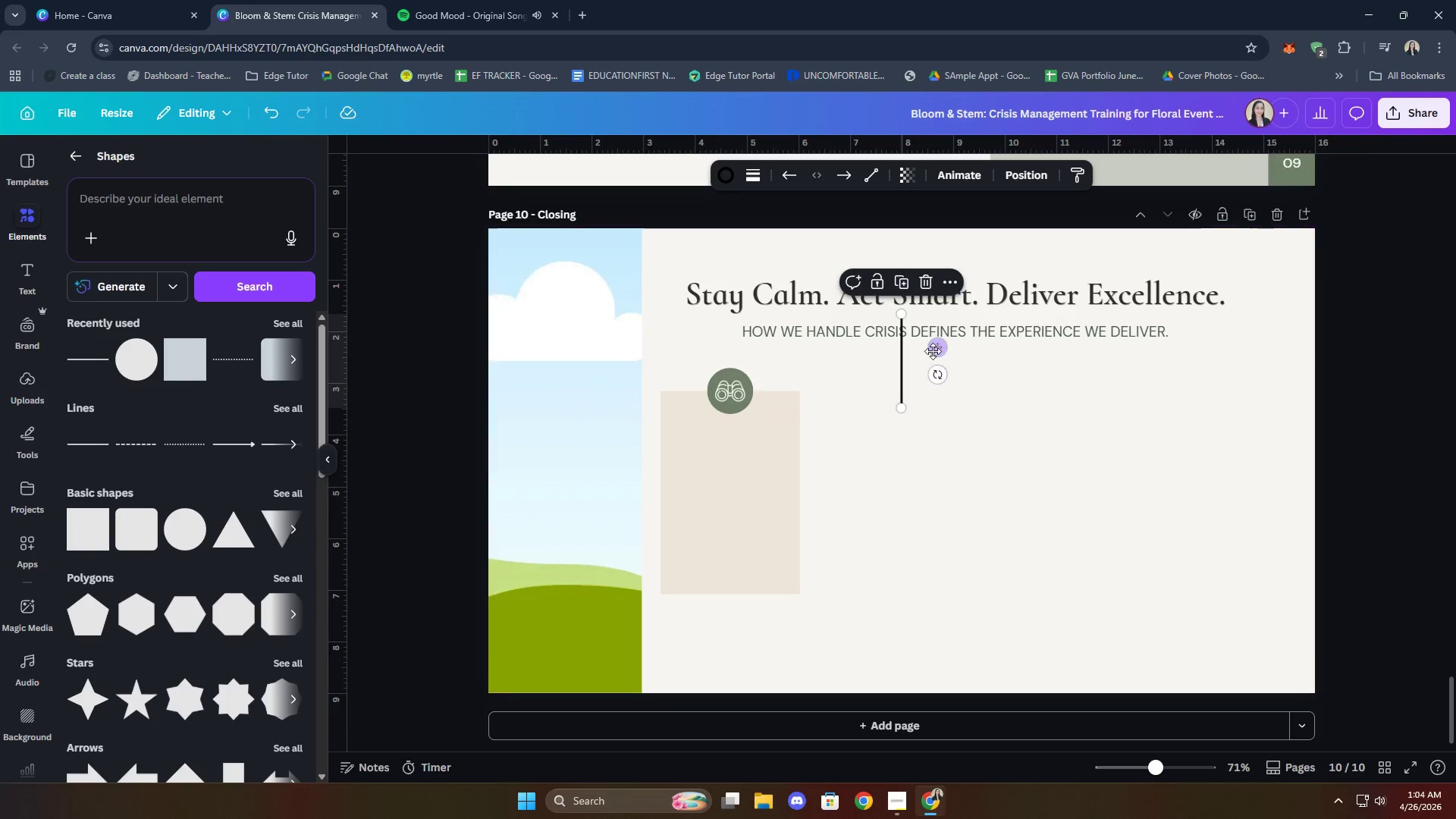 
left_click_drag(start_coordinate=[937, 347], to_coordinate=[767, 451])
 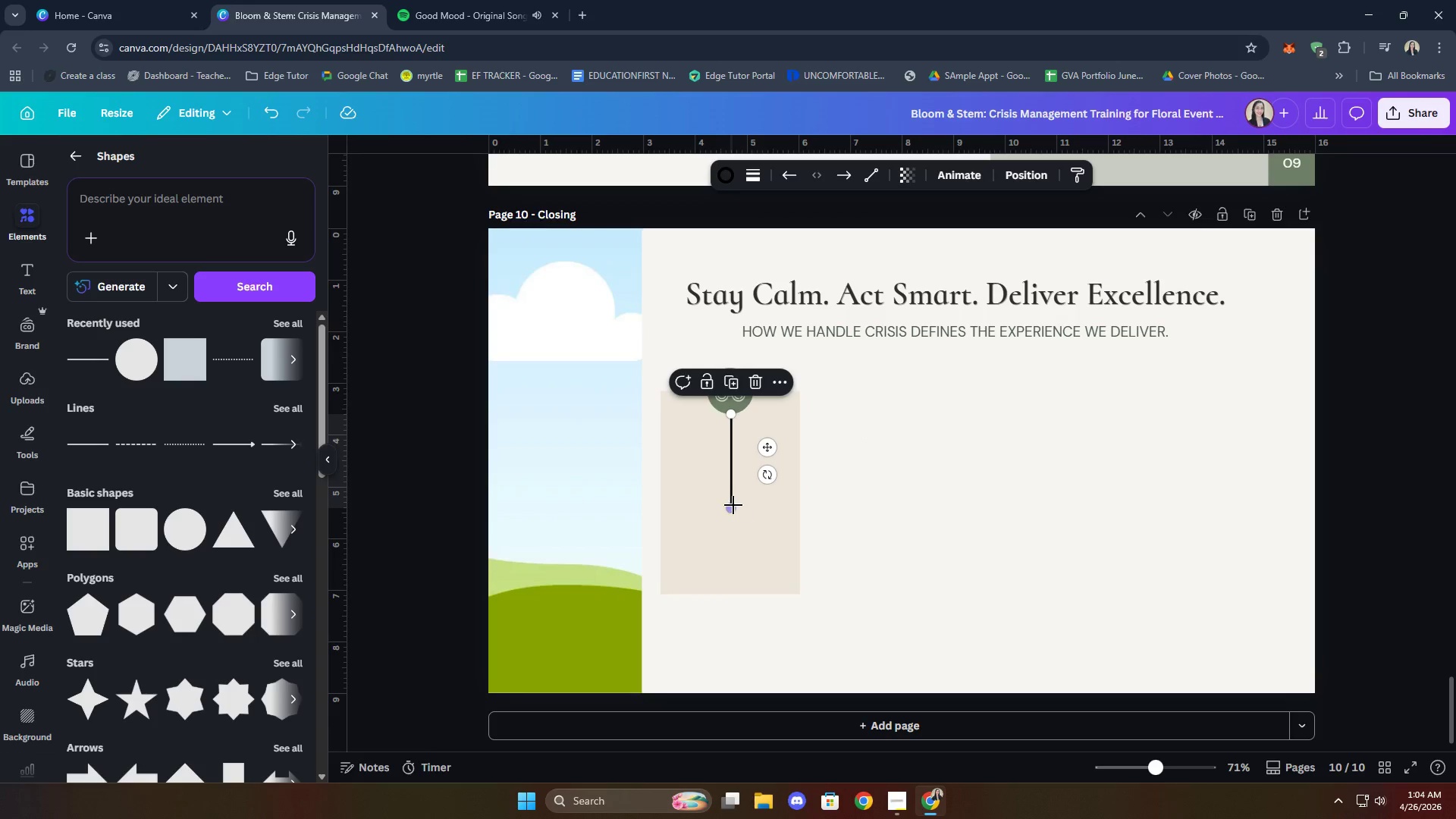 
left_click_drag(start_coordinate=[733, 505], to_coordinate=[739, 431])
 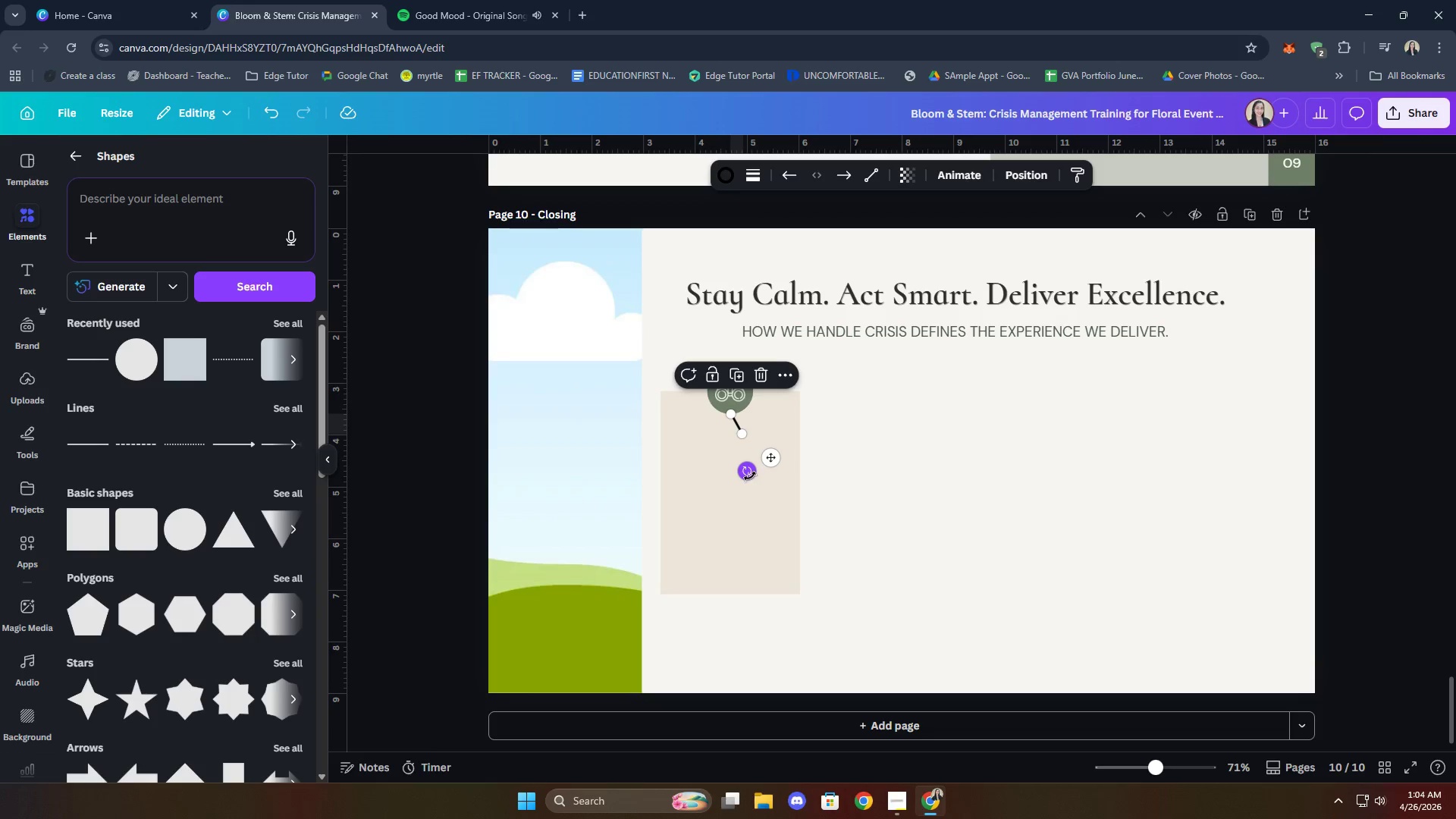 
left_click_drag(start_coordinate=[750, 472], to_coordinate=[737, 453])
 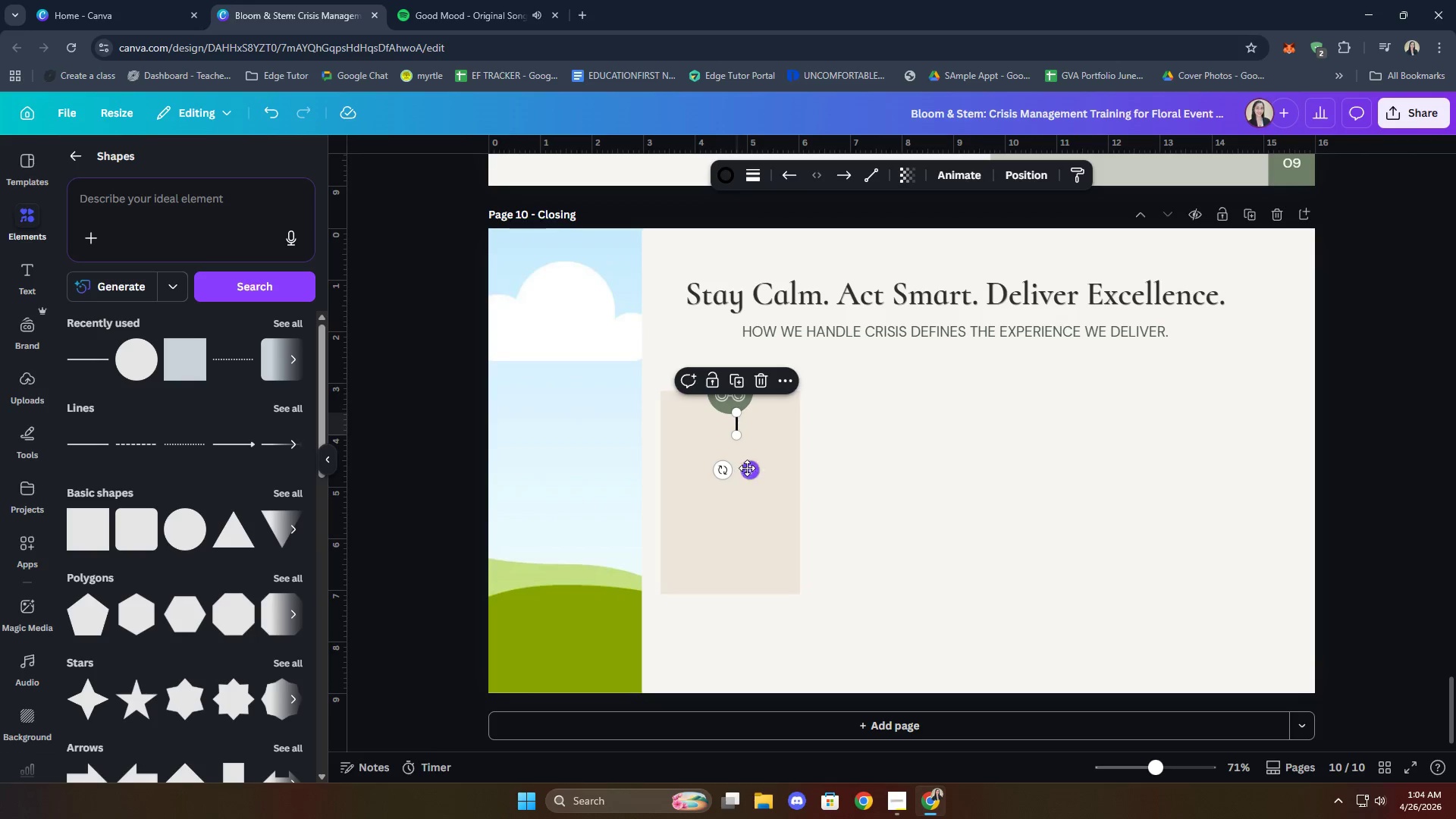 
left_click_drag(start_coordinate=[751, 469], to_coordinate=[744, 469])
 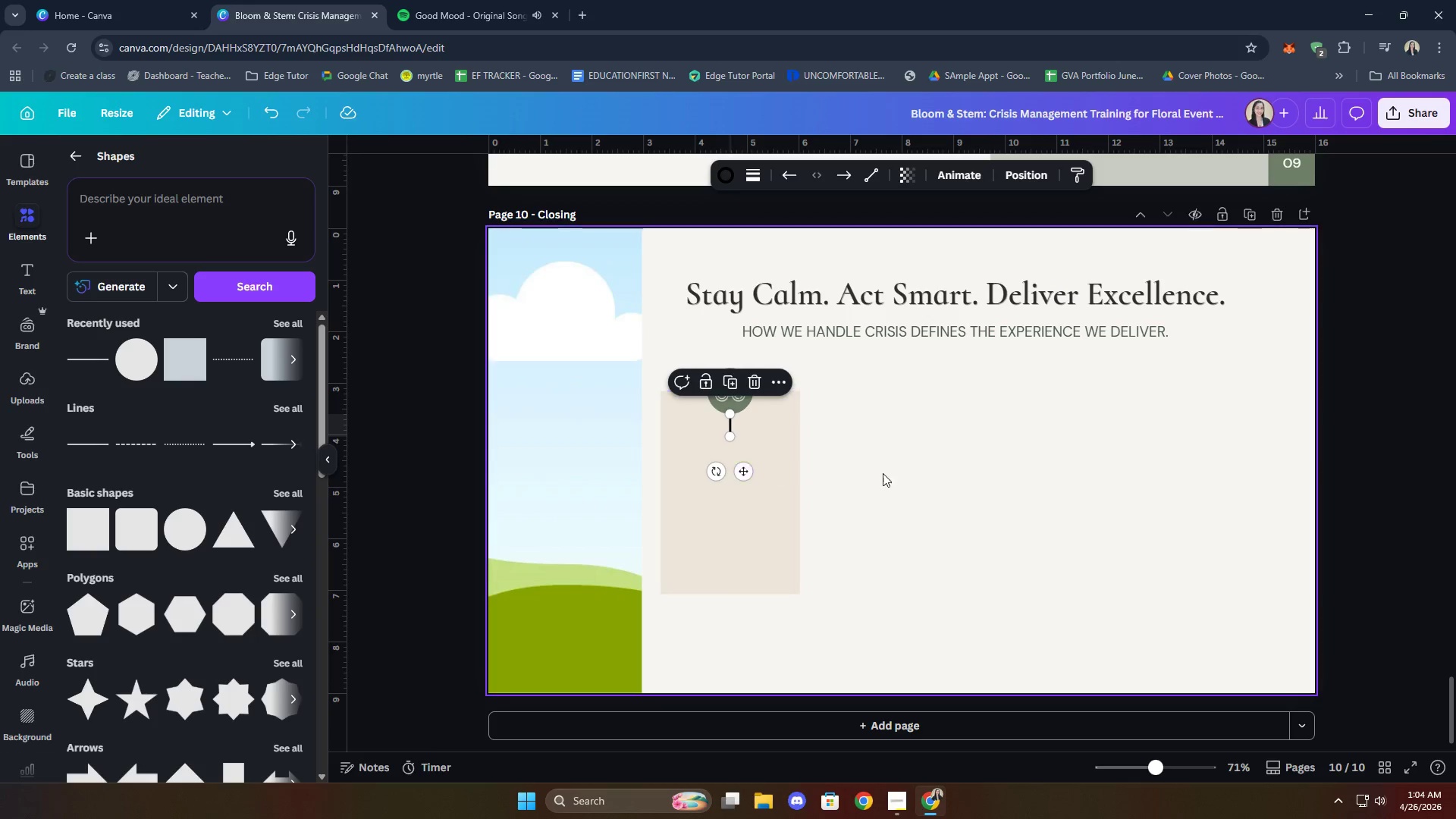 
left_click([883, 473])
 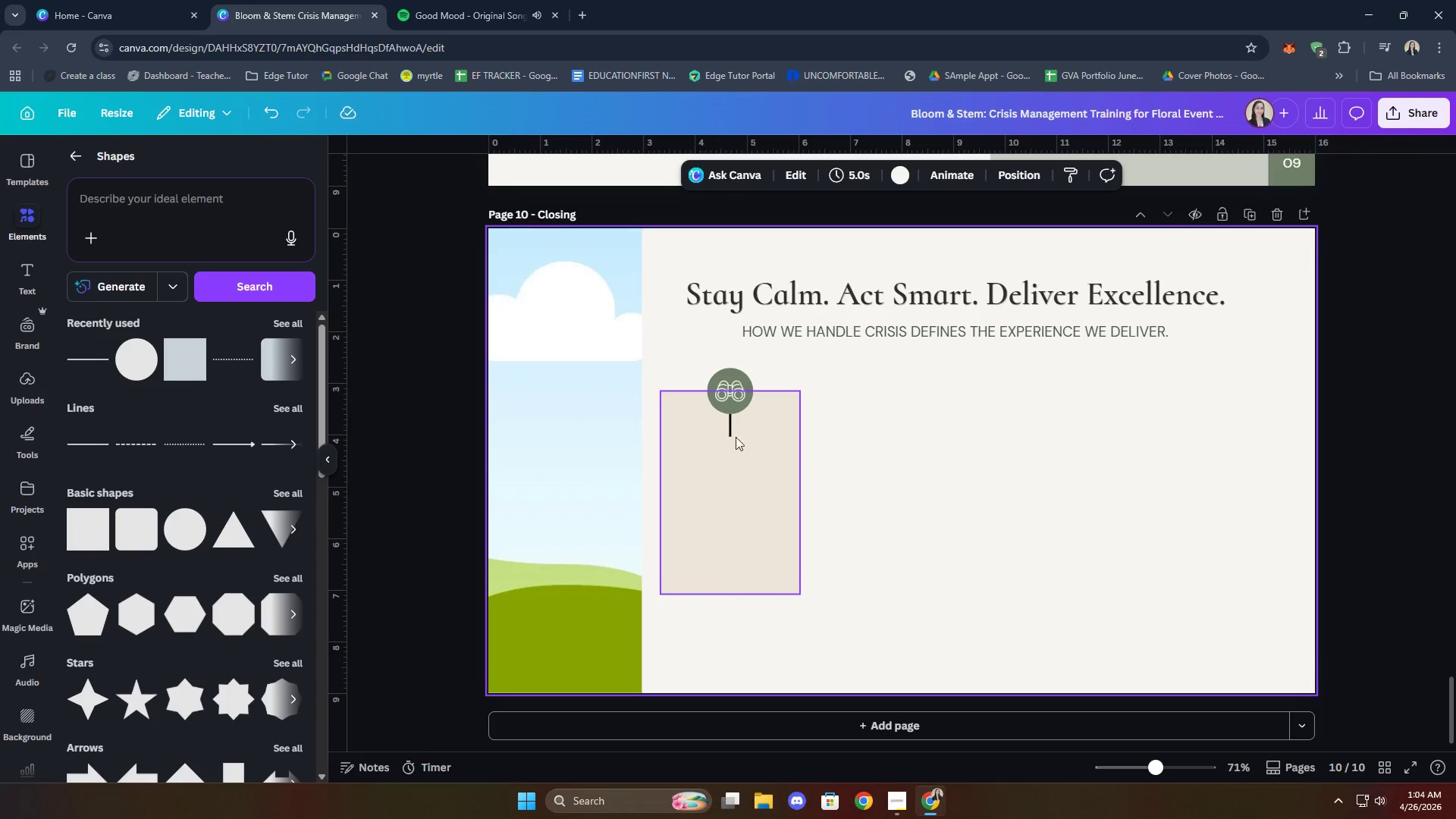 
left_click([732, 432])
 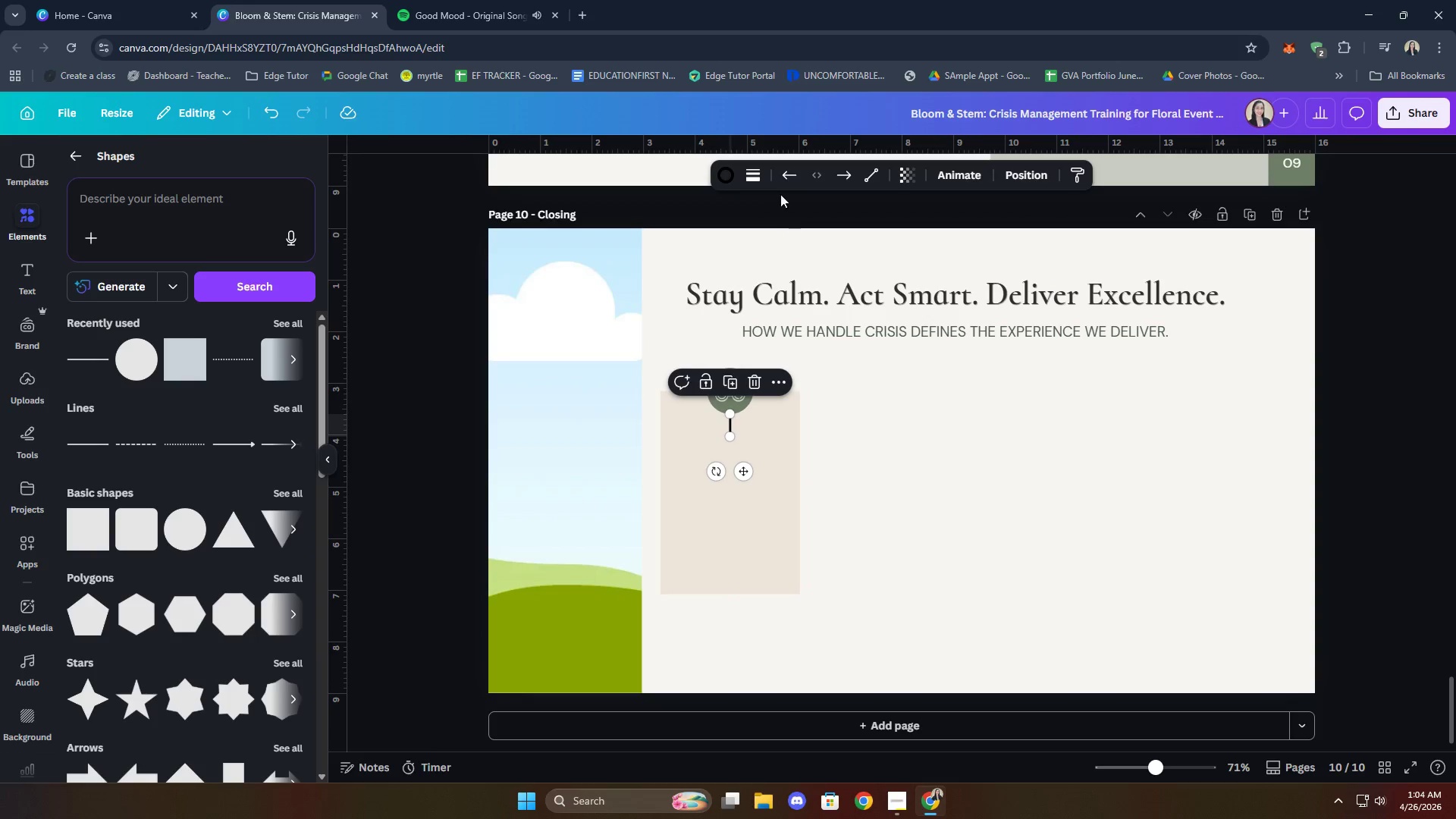 
left_click([758, 184])
 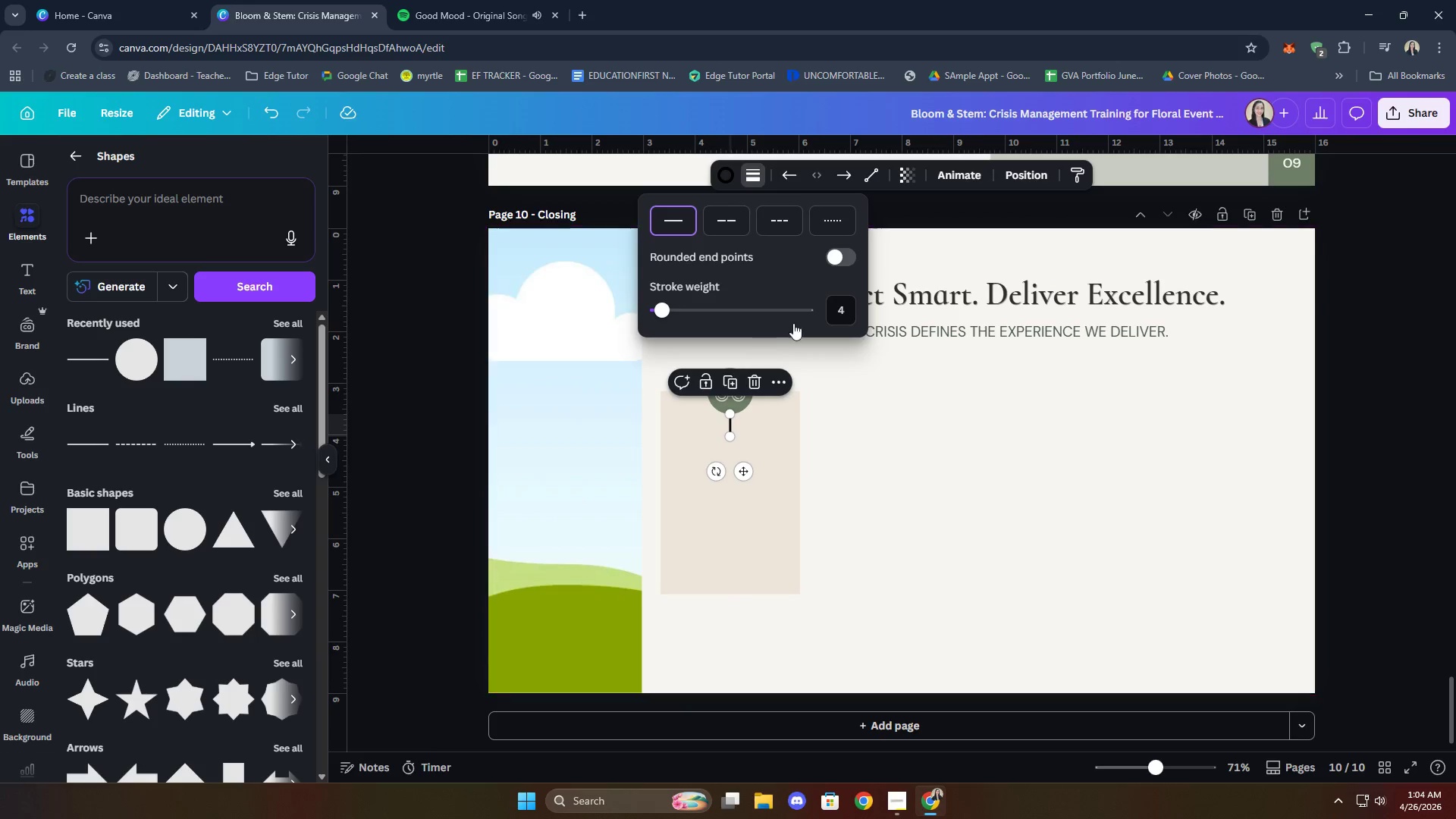 
left_click([843, 306])
 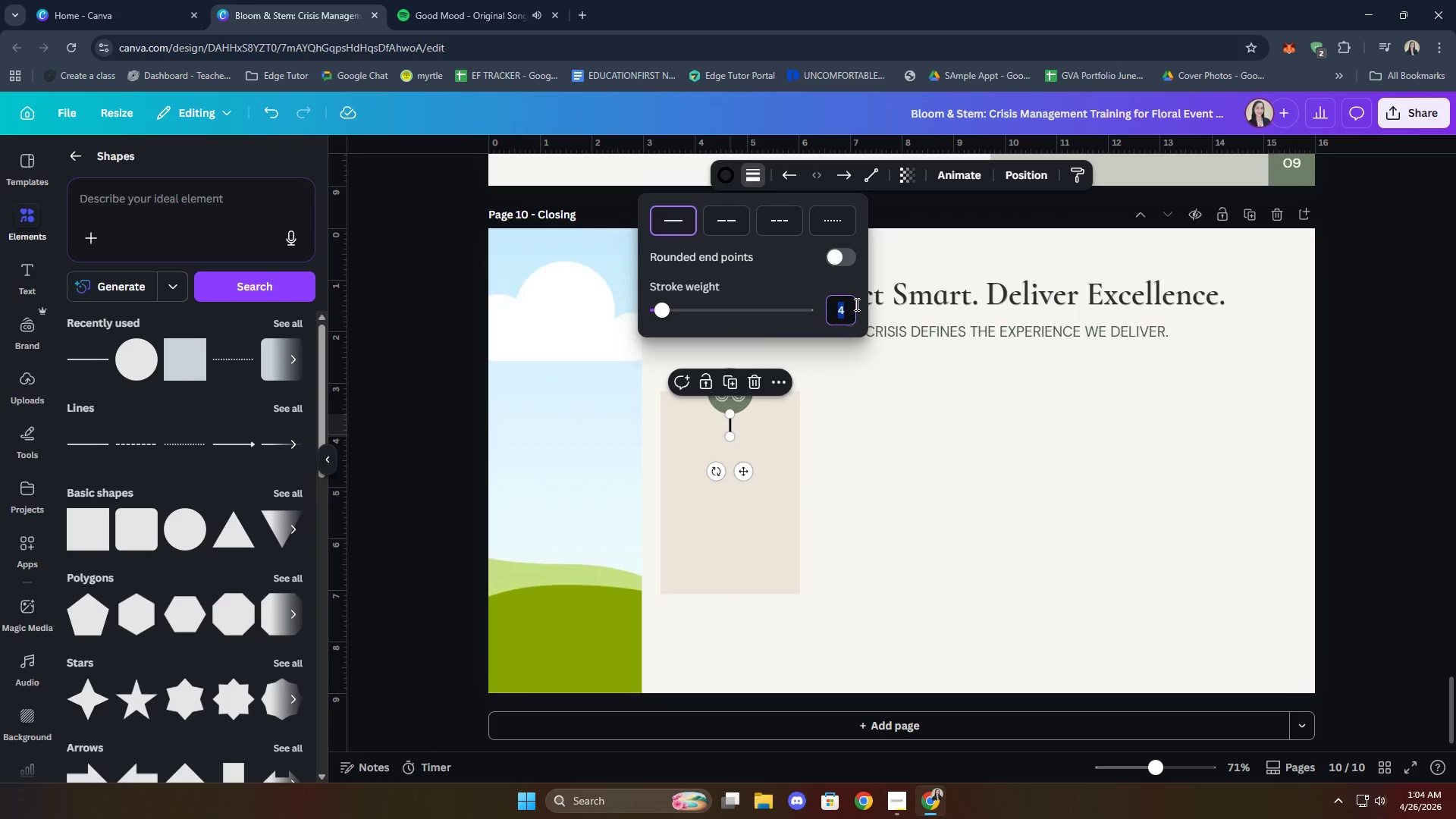 
key(1)
 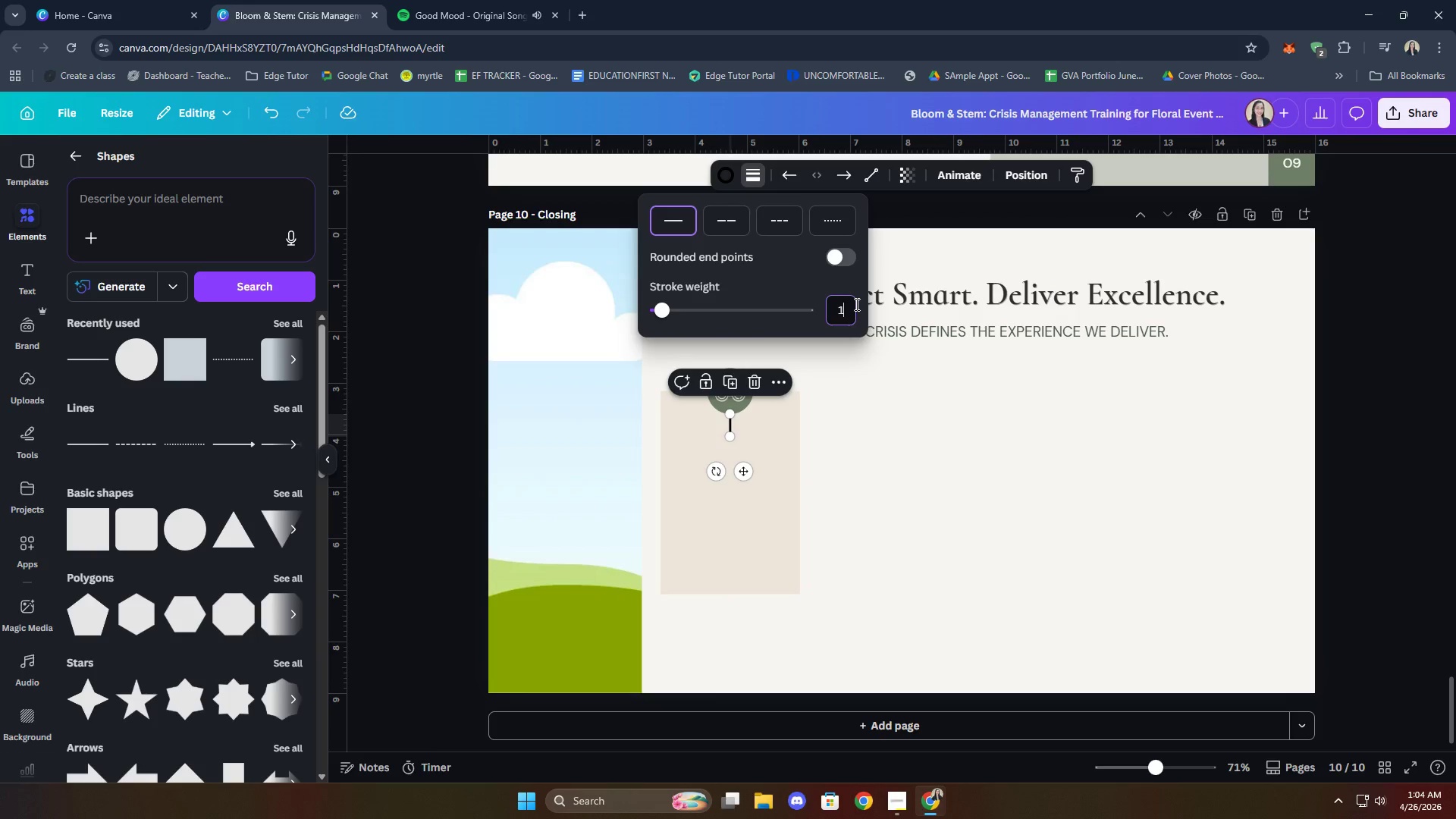 
key(Enter)
 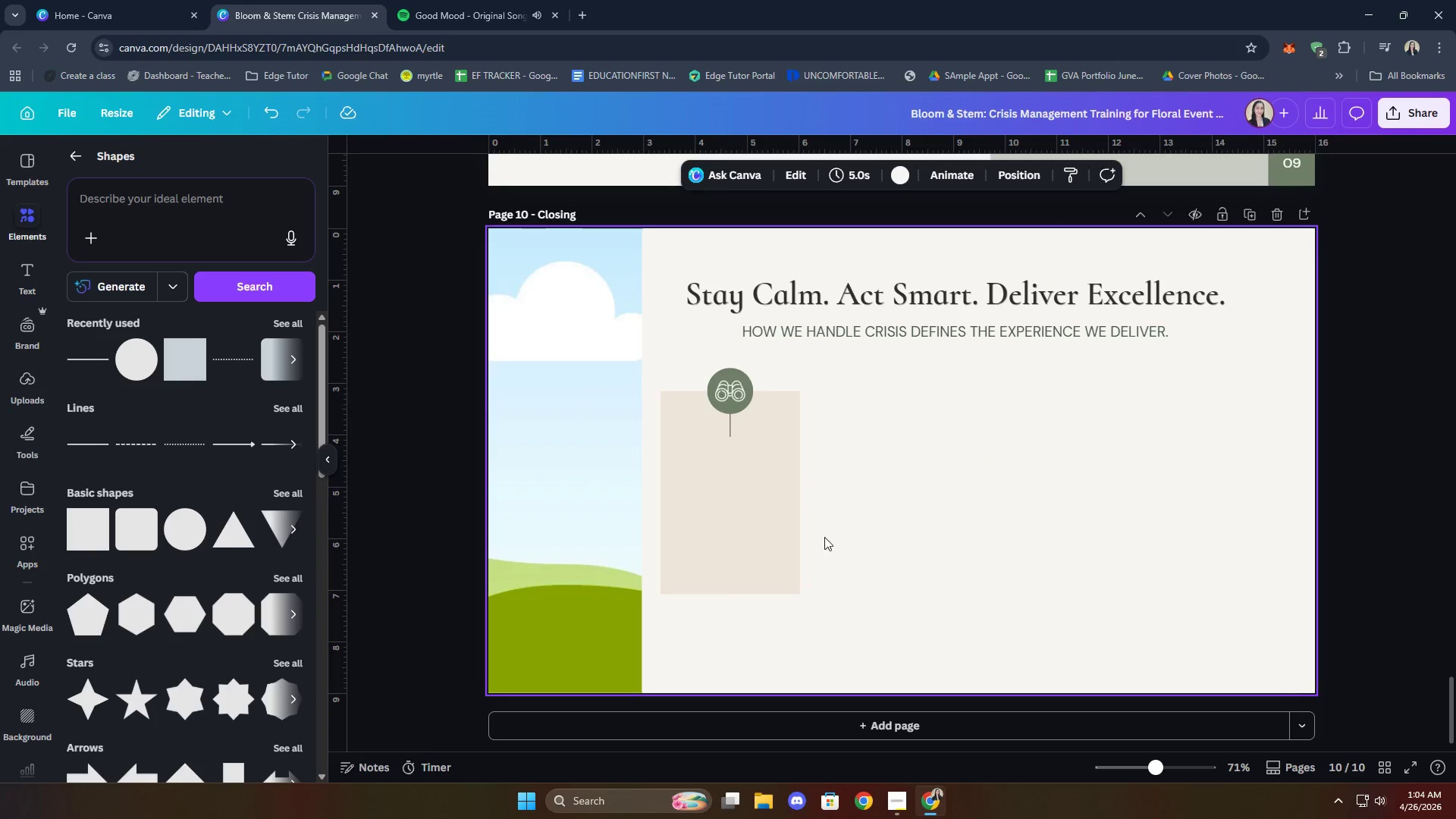 
left_click([733, 430])
 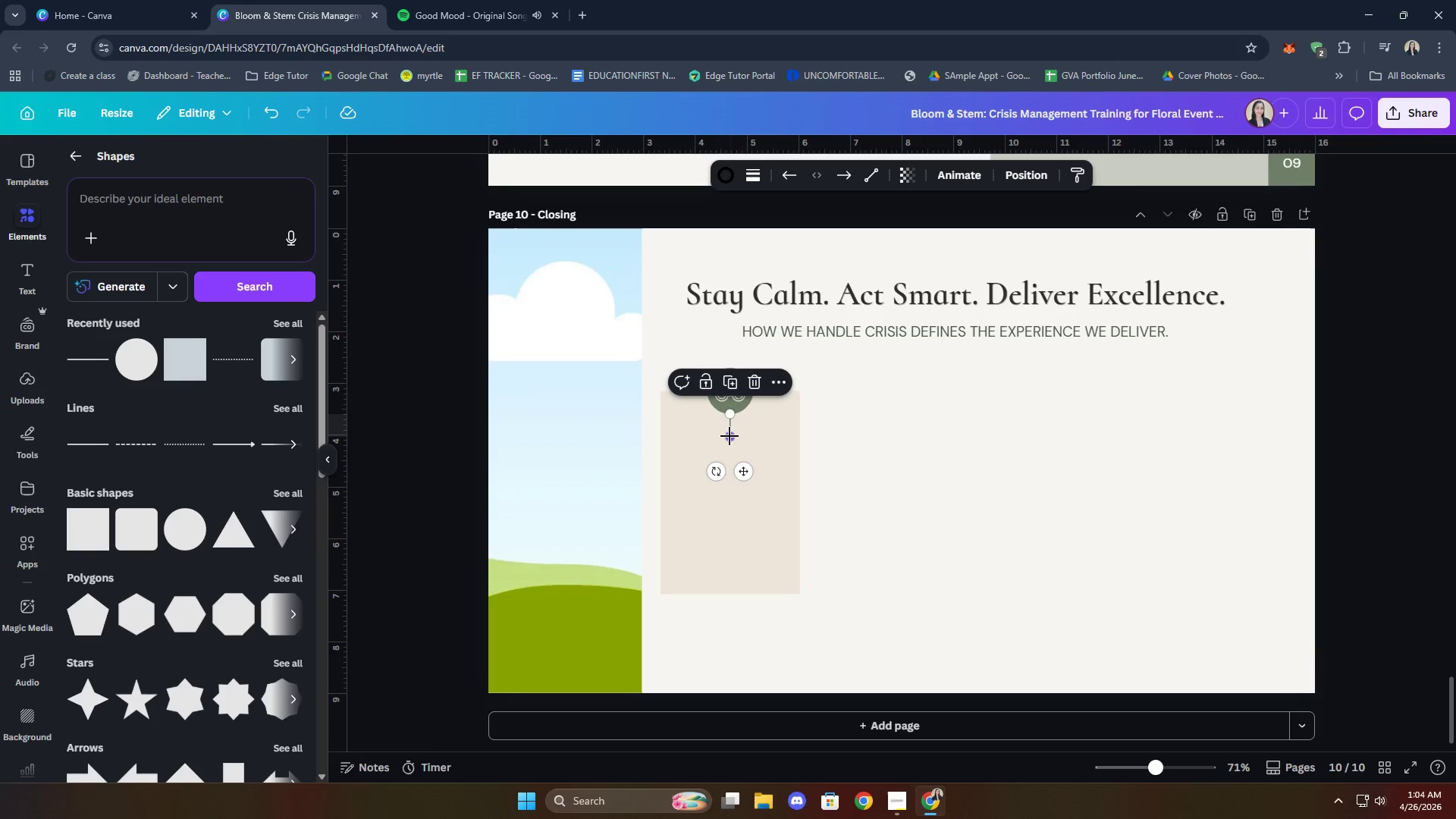 
left_click_drag(start_coordinate=[730, 436], to_coordinate=[730, 428])
 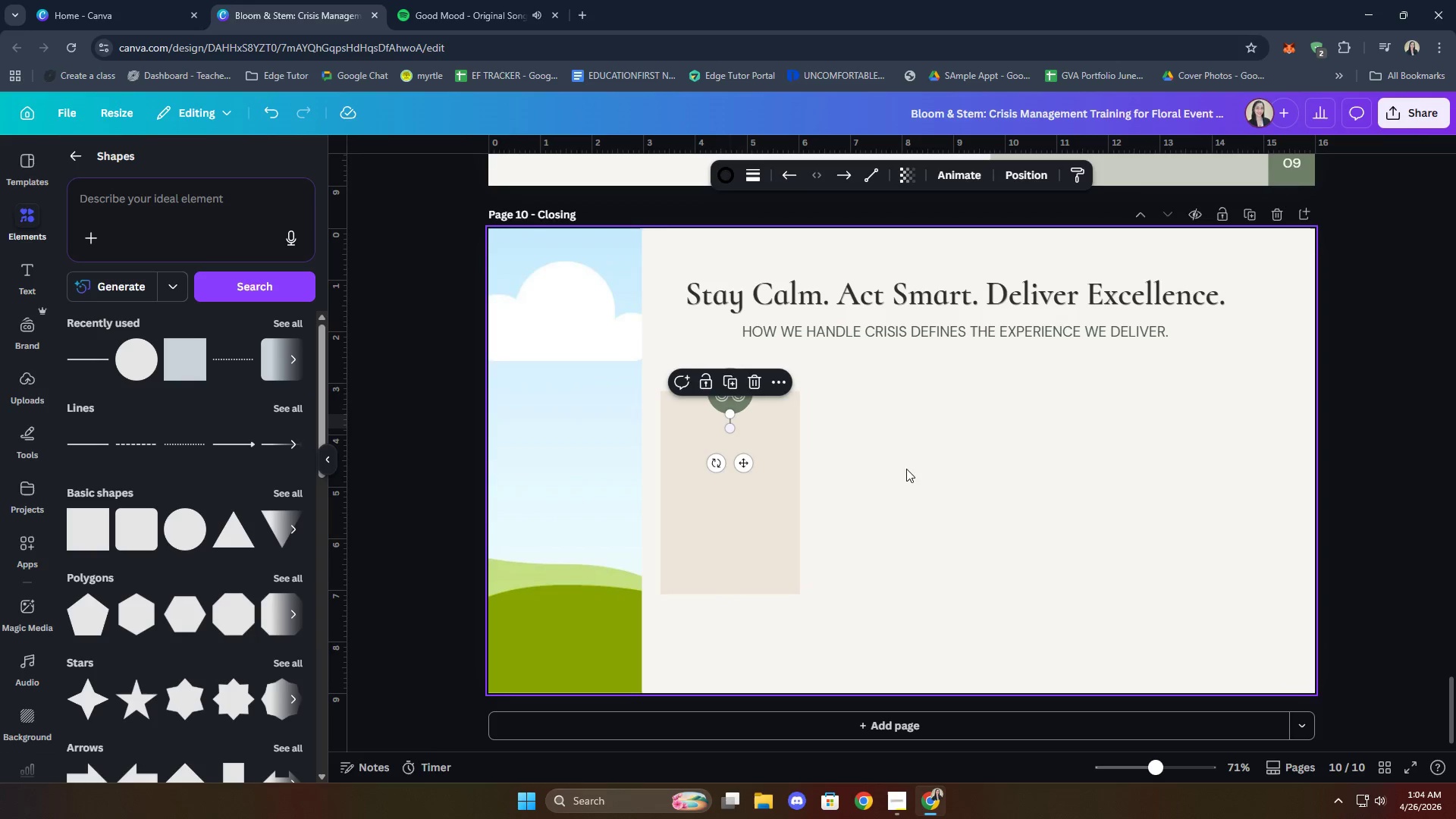 
left_click([972, 472])
 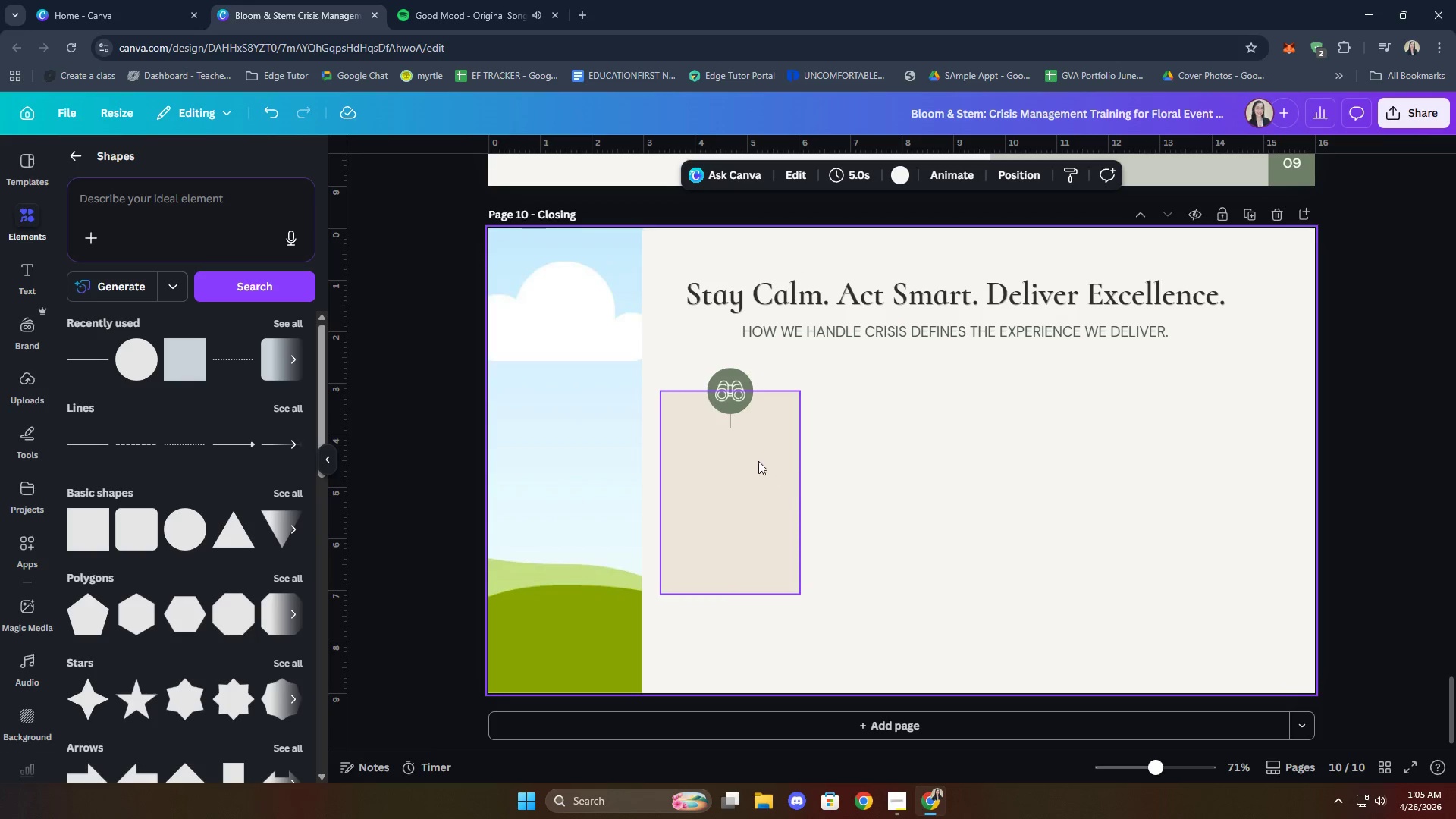 
left_click([733, 419])
 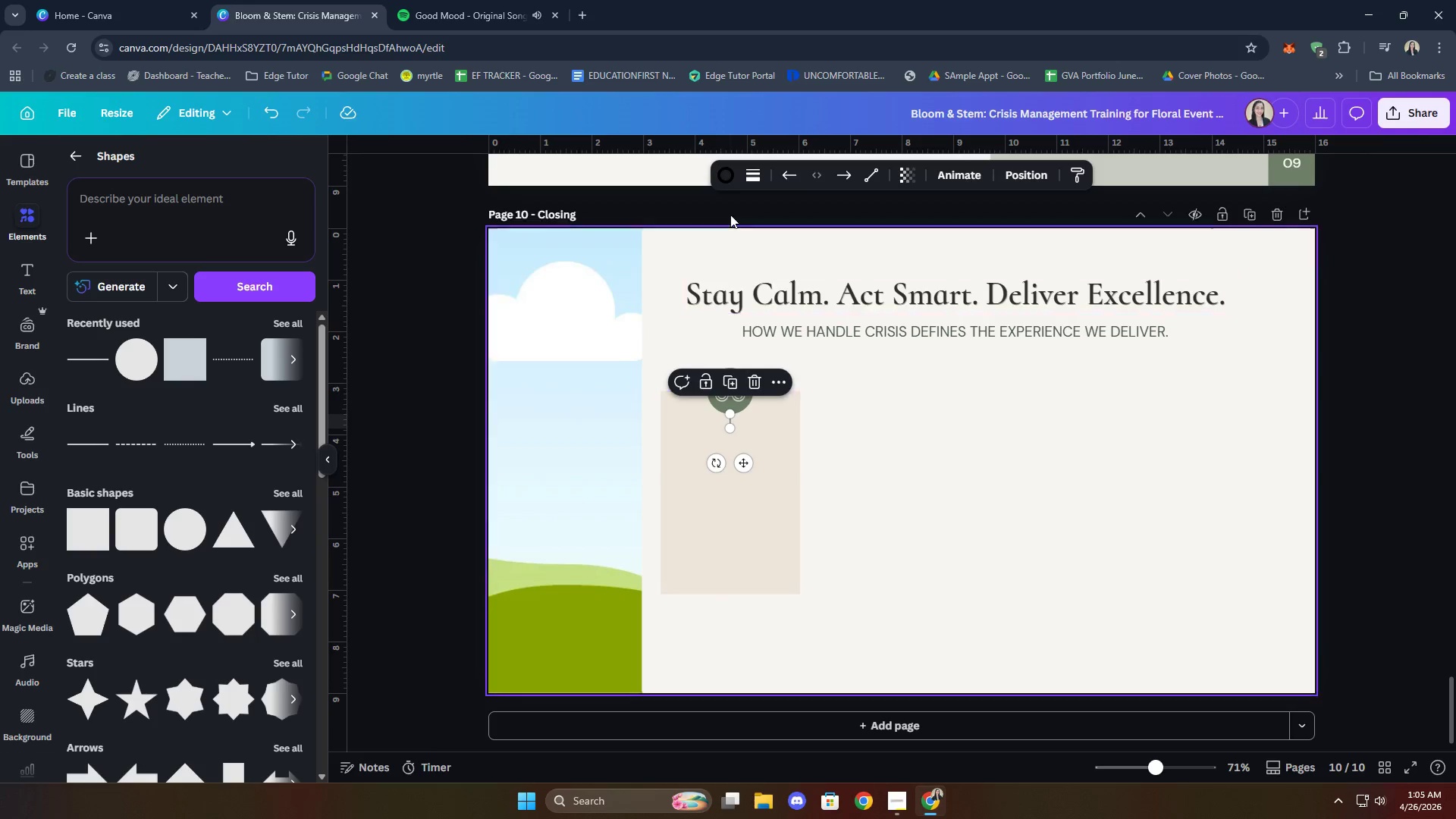 
left_click([726, 172])
 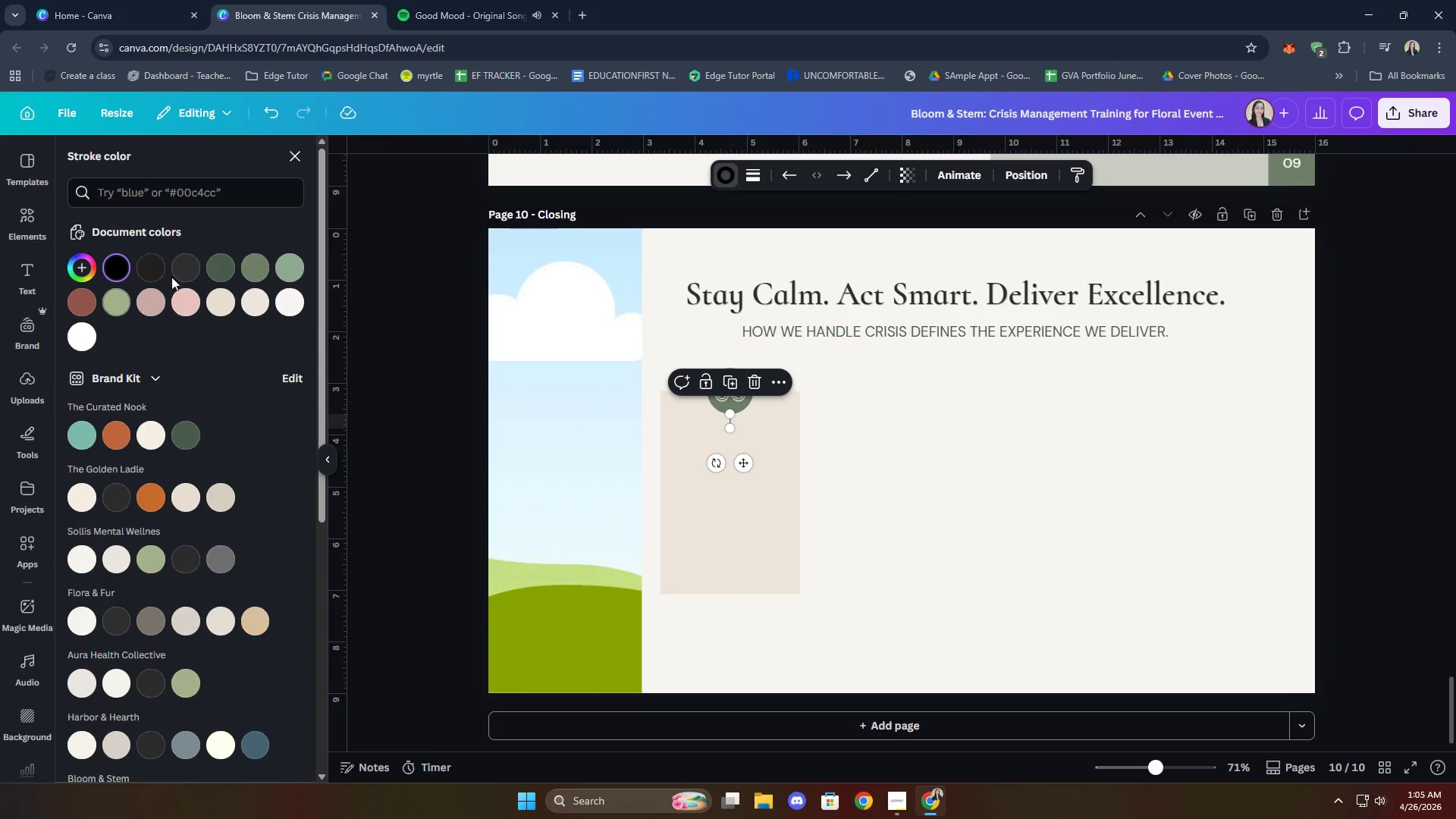 
left_click([215, 266])
 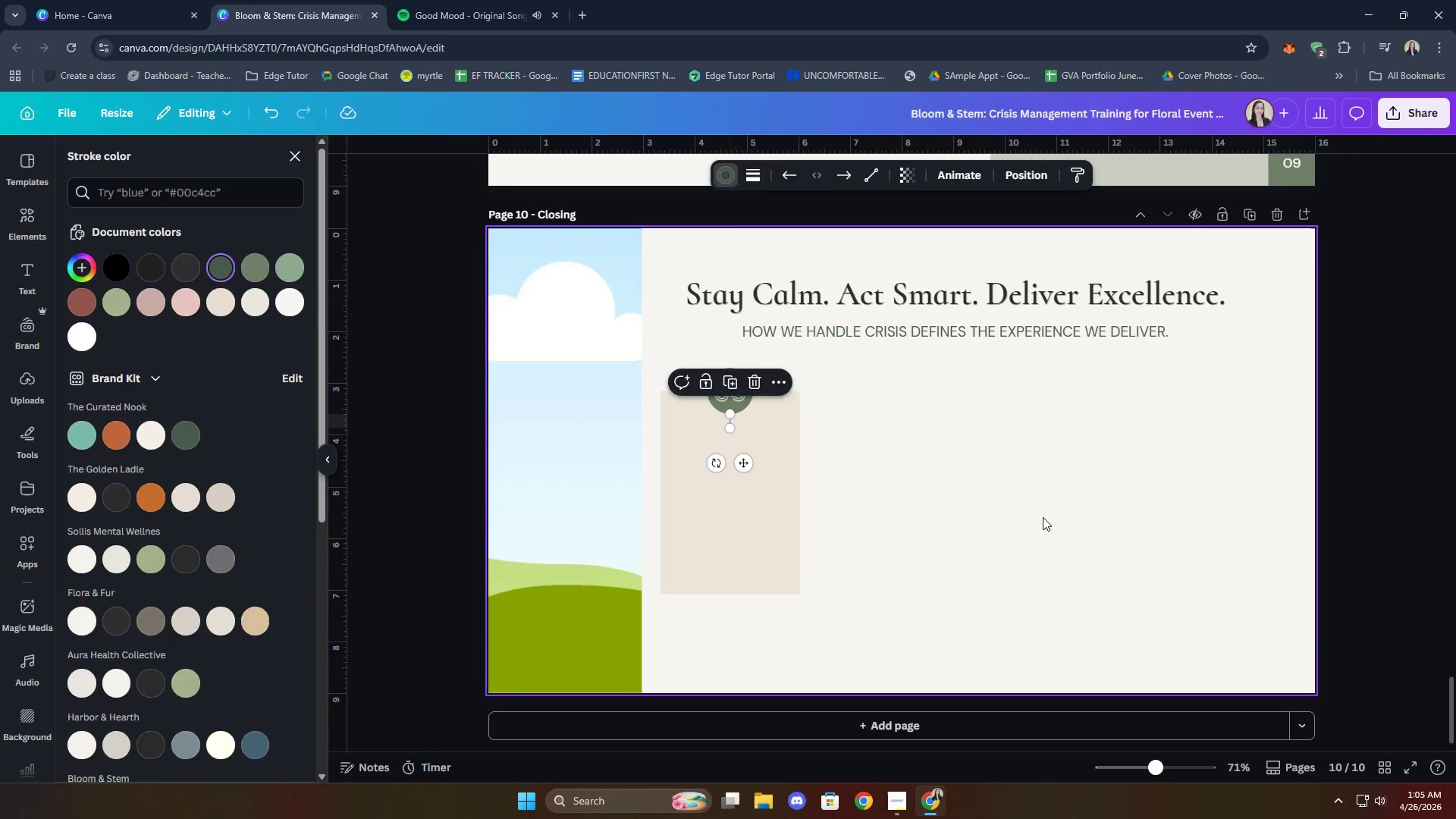 
double_click([1043, 516])
 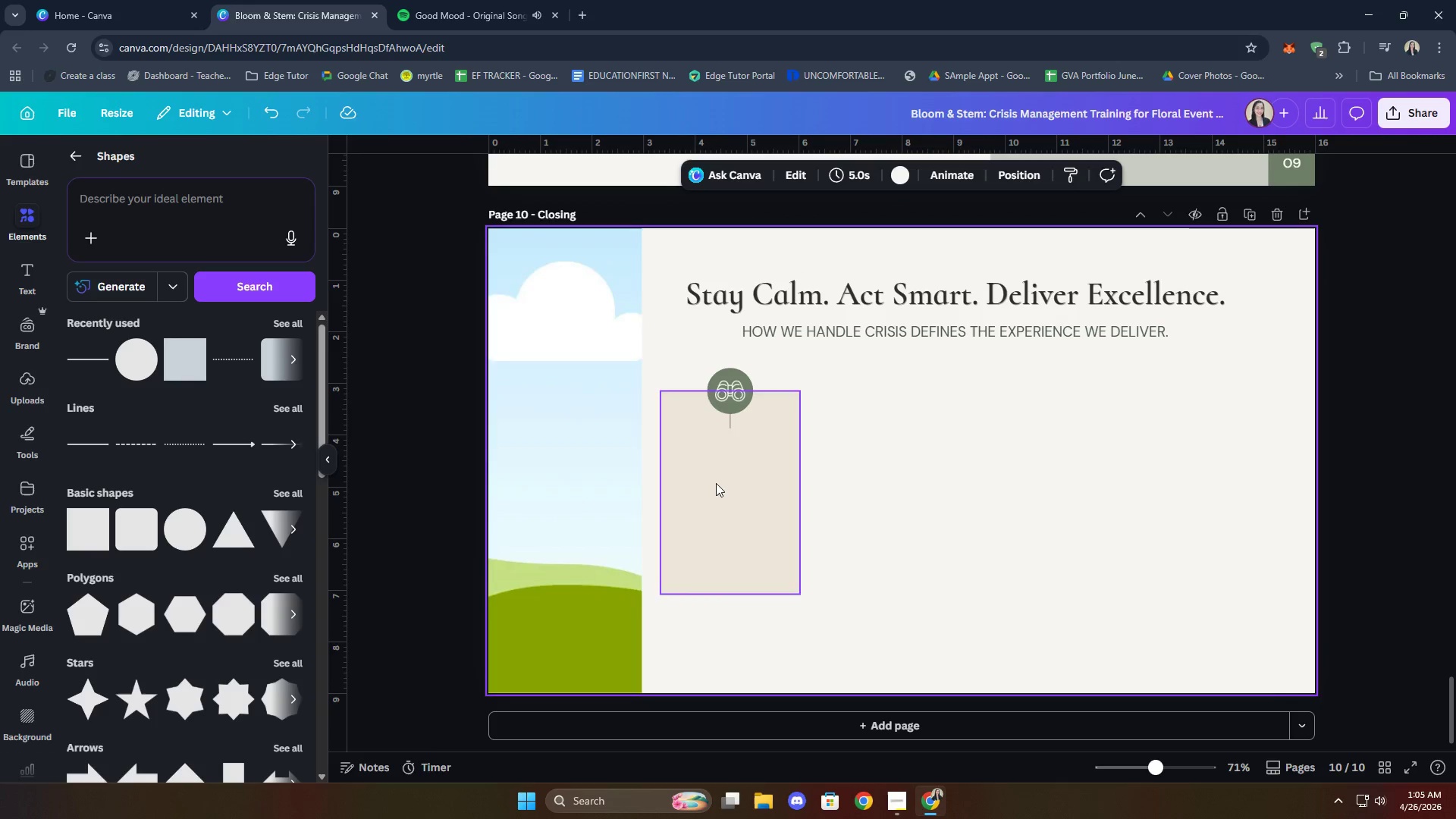 
scroll: coordinate [1114, 568], scroll_direction: up, amount: 5.0
 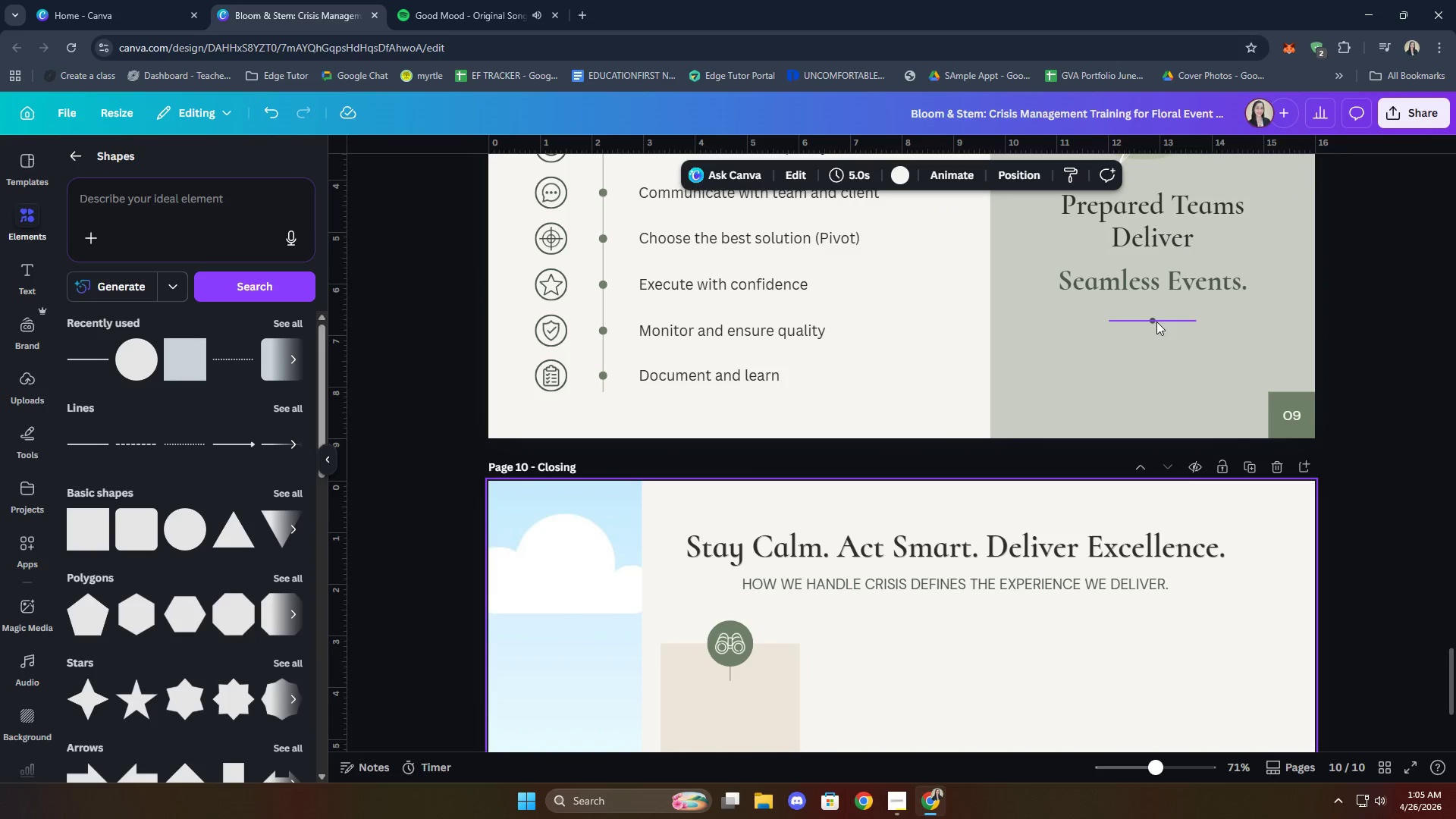 
left_click([1155, 321])
 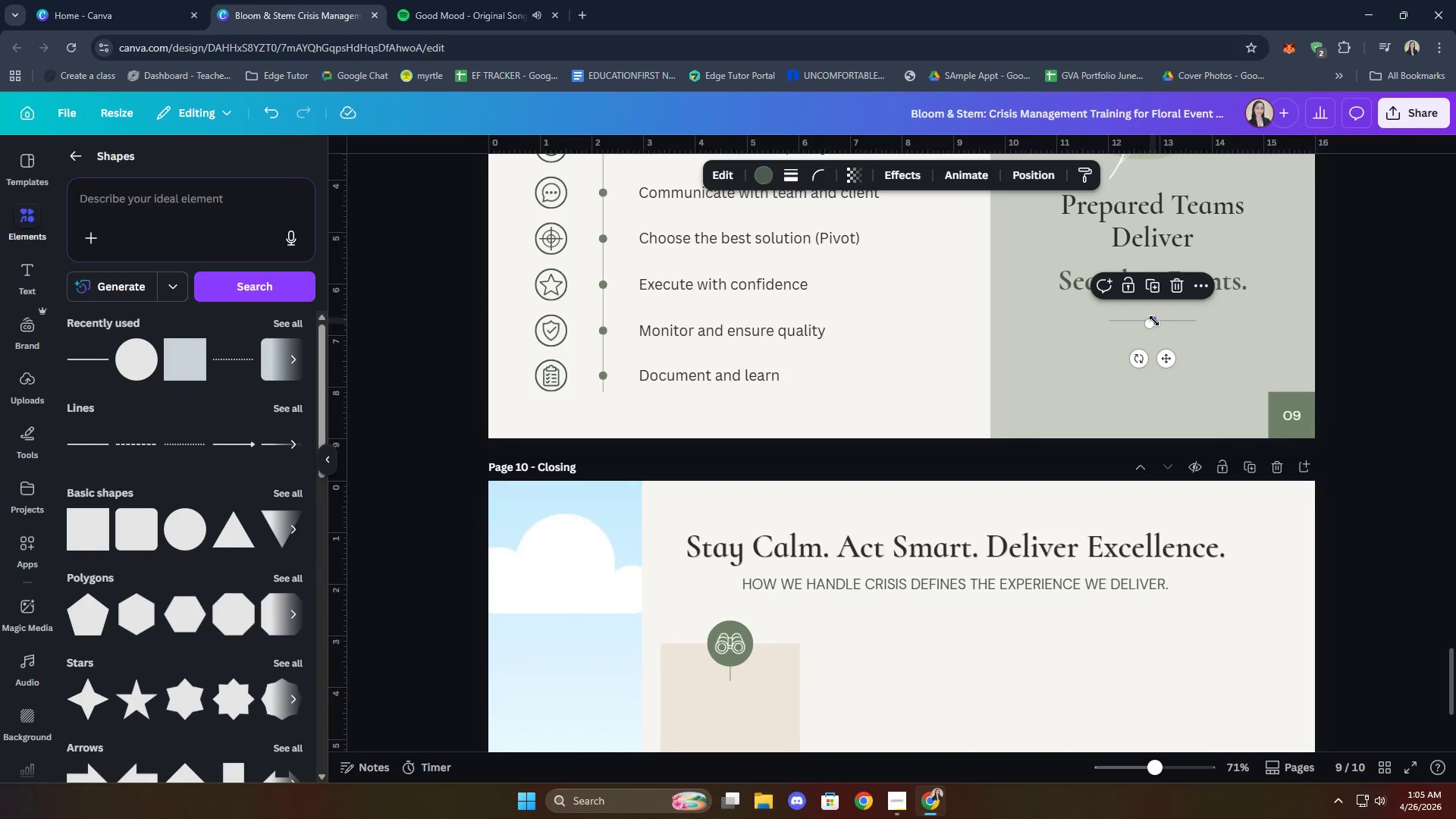 
key(Control+C)
 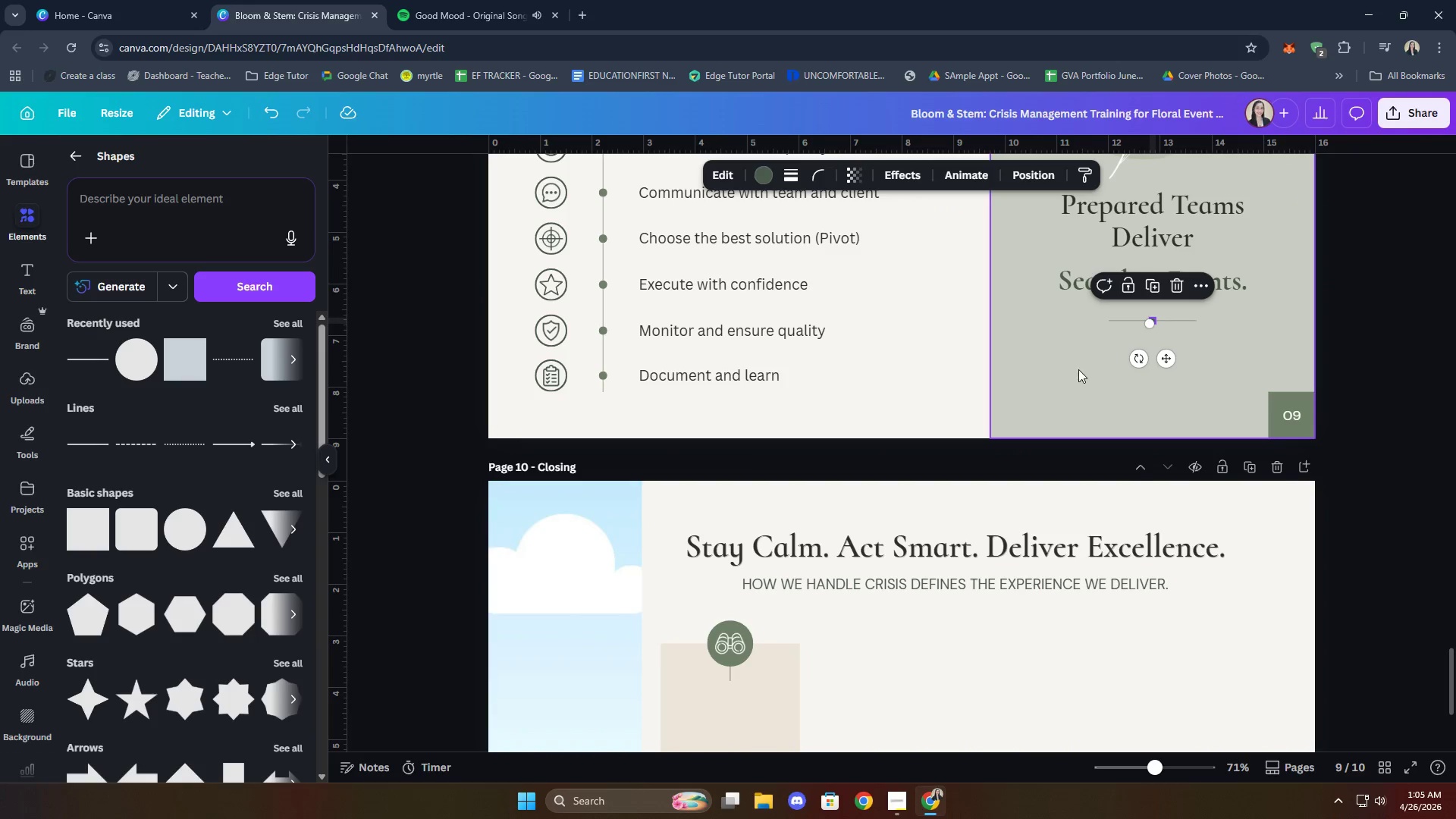 
scroll: coordinate [1014, 432], scroll_direction: down, amount: 5.0
 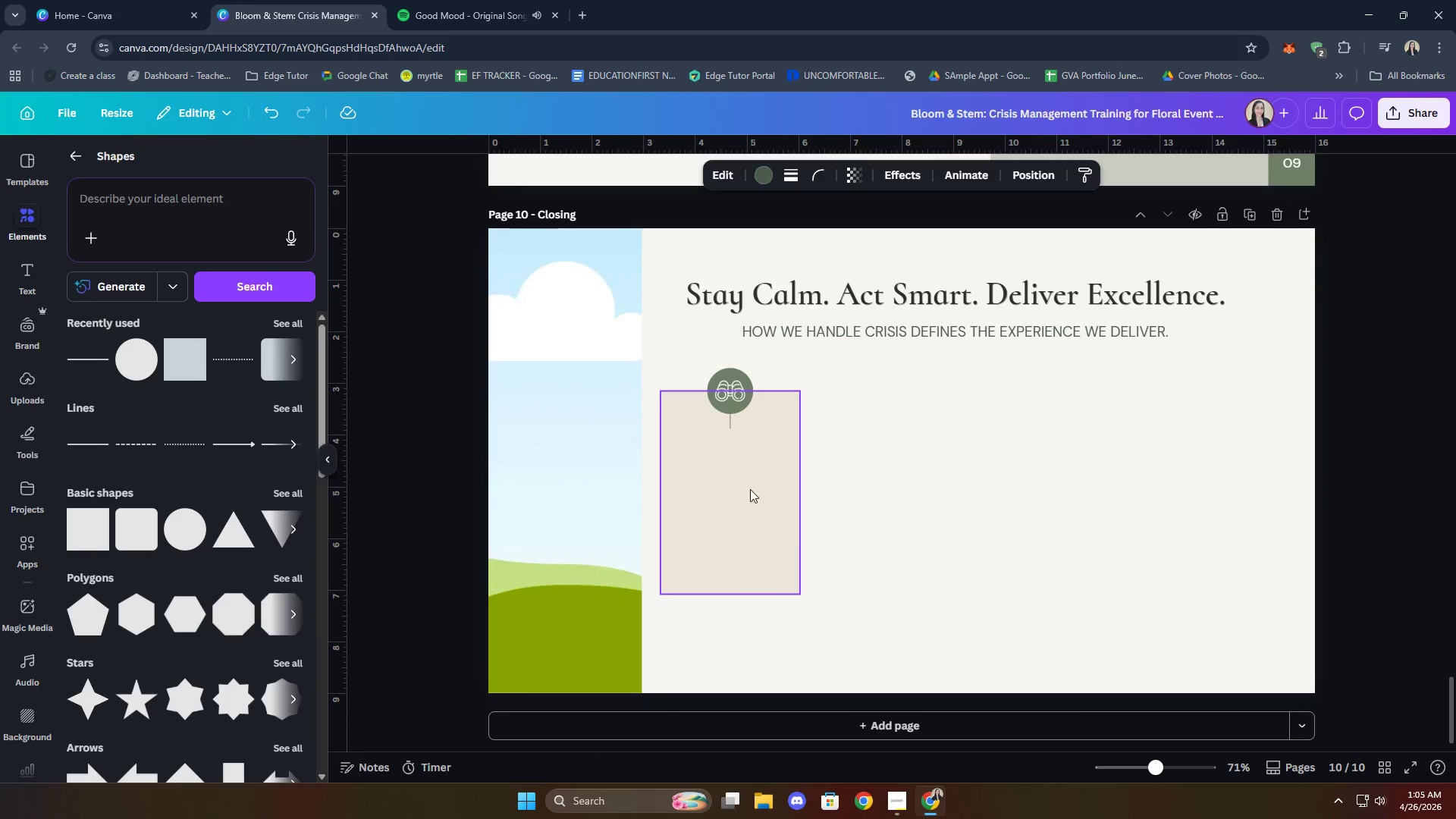 
left_click([734, 455])
 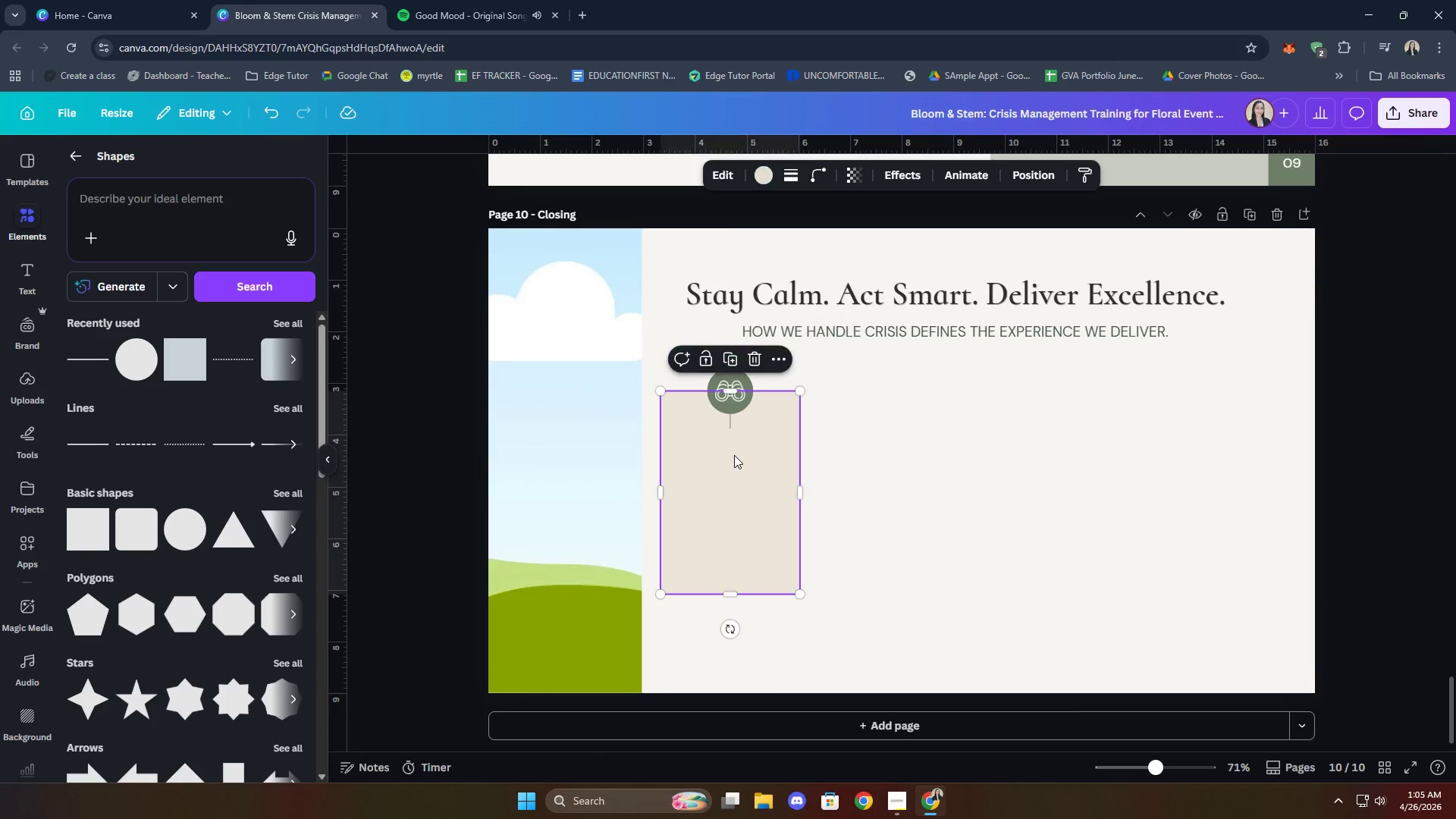 
key(Control+ControlLeft)
 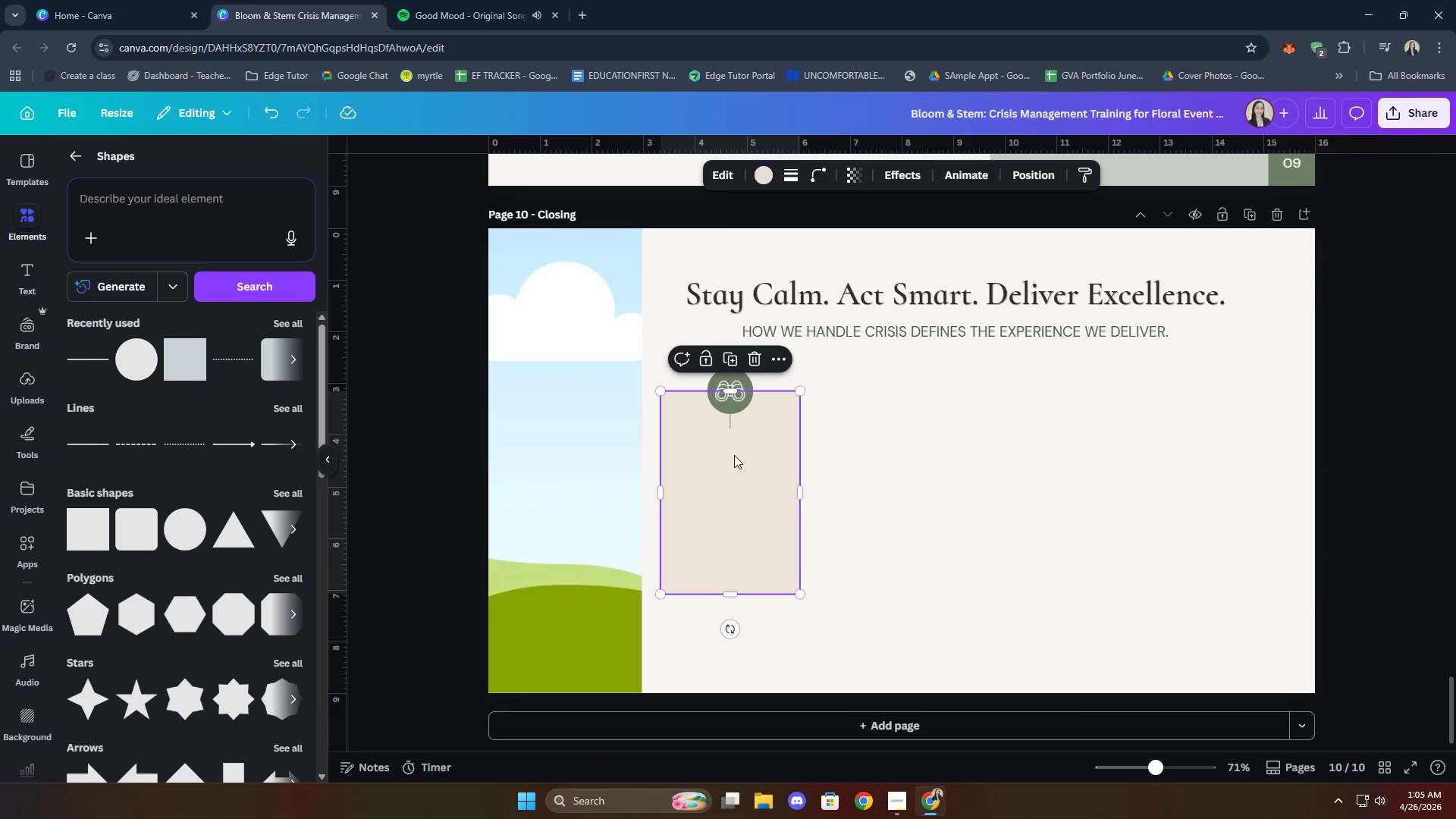 
key(Control+V)
 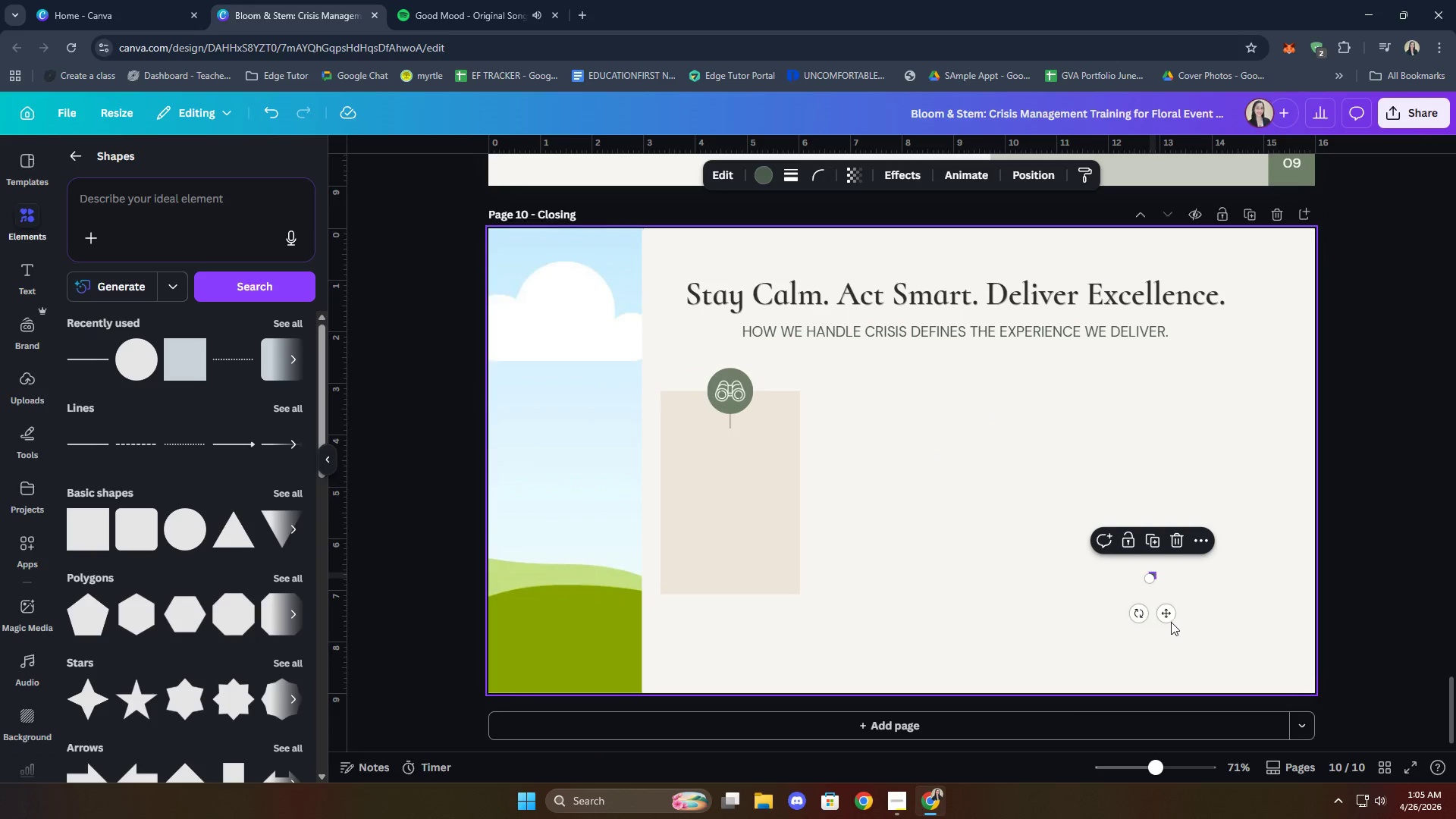 
left_click_drag(start_coordinate=[1164, 615], to_coordinate=[742, 469])
 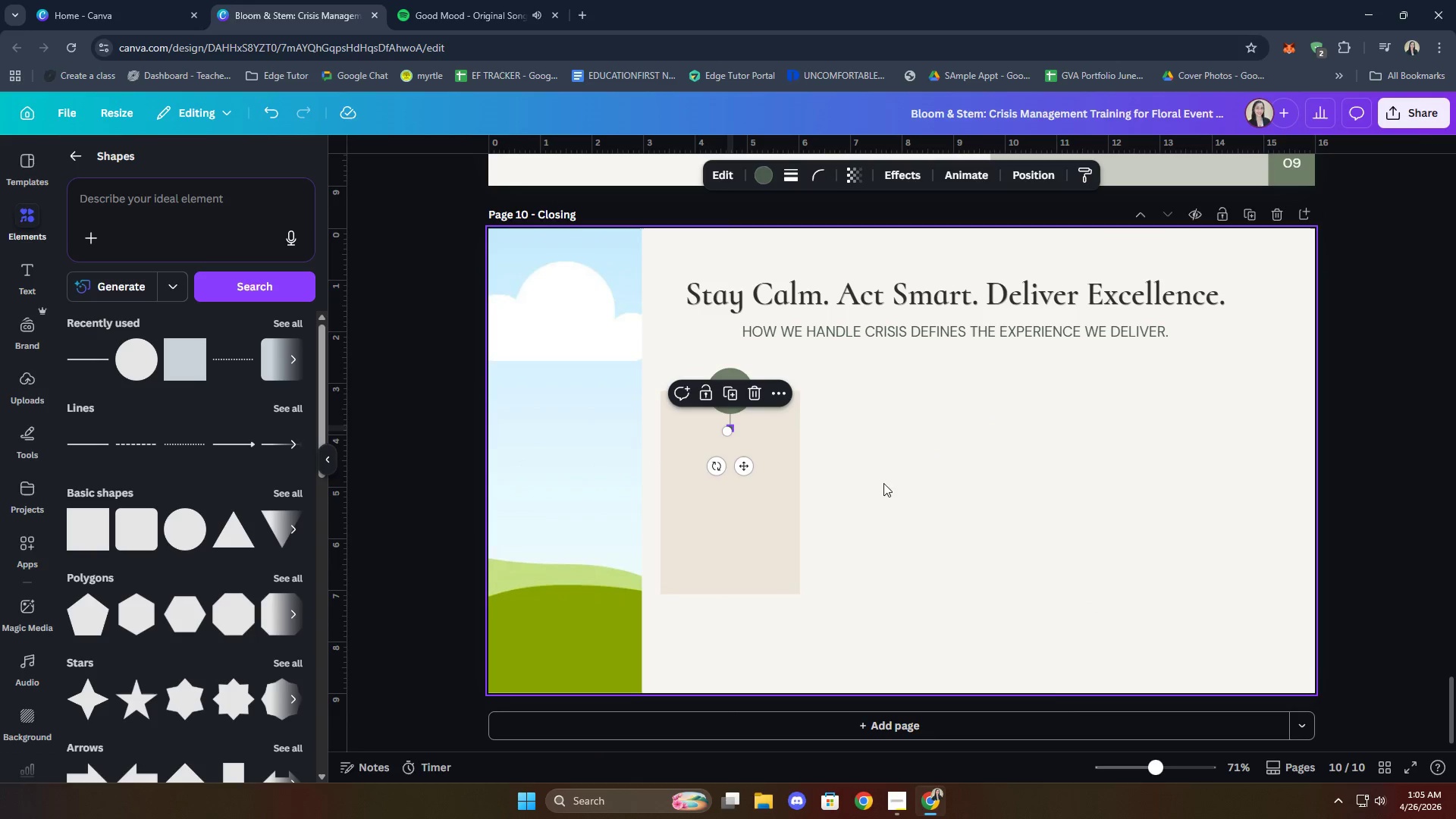 
left_click([887, 483])
 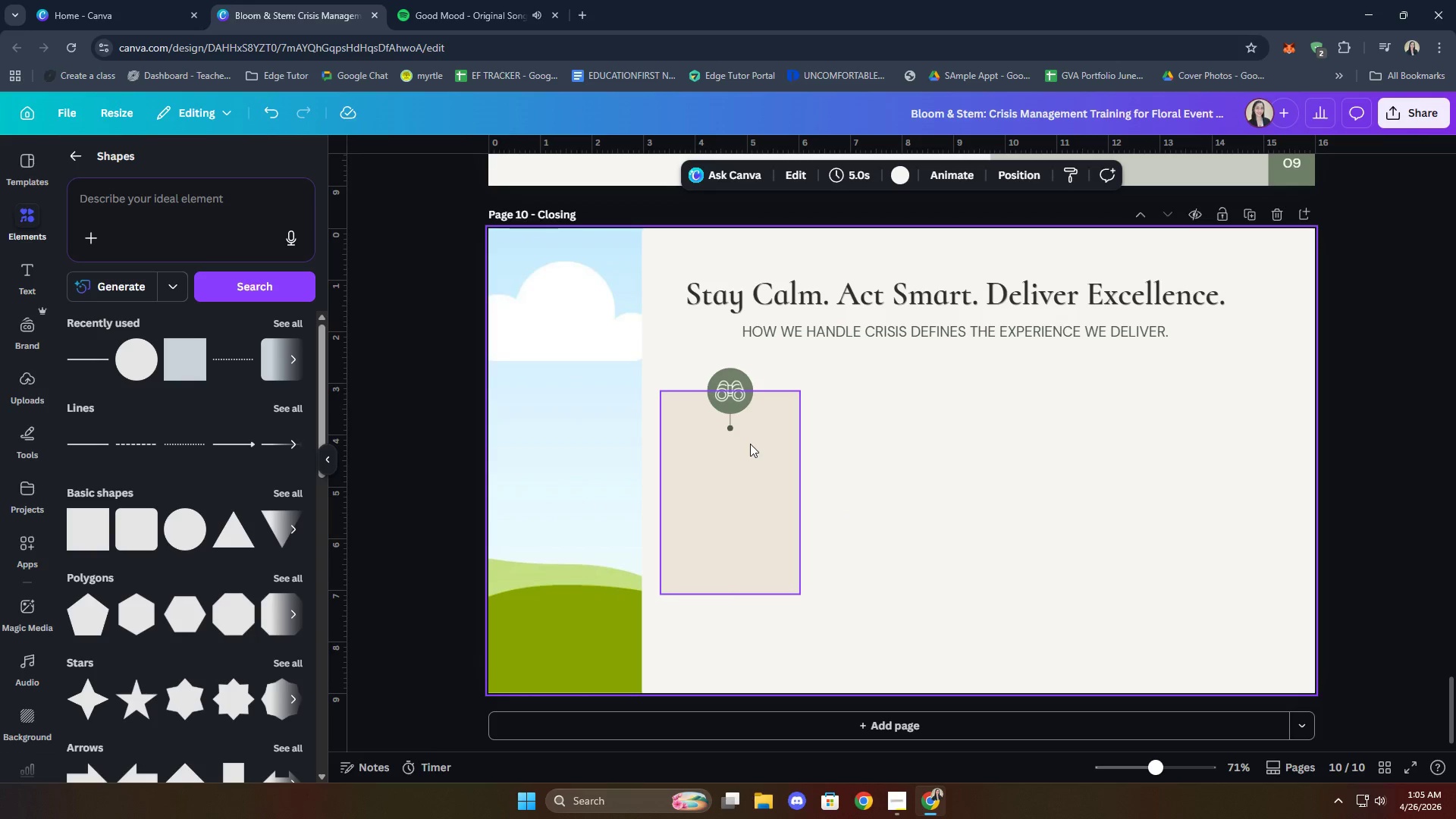 
wait(6.41)
 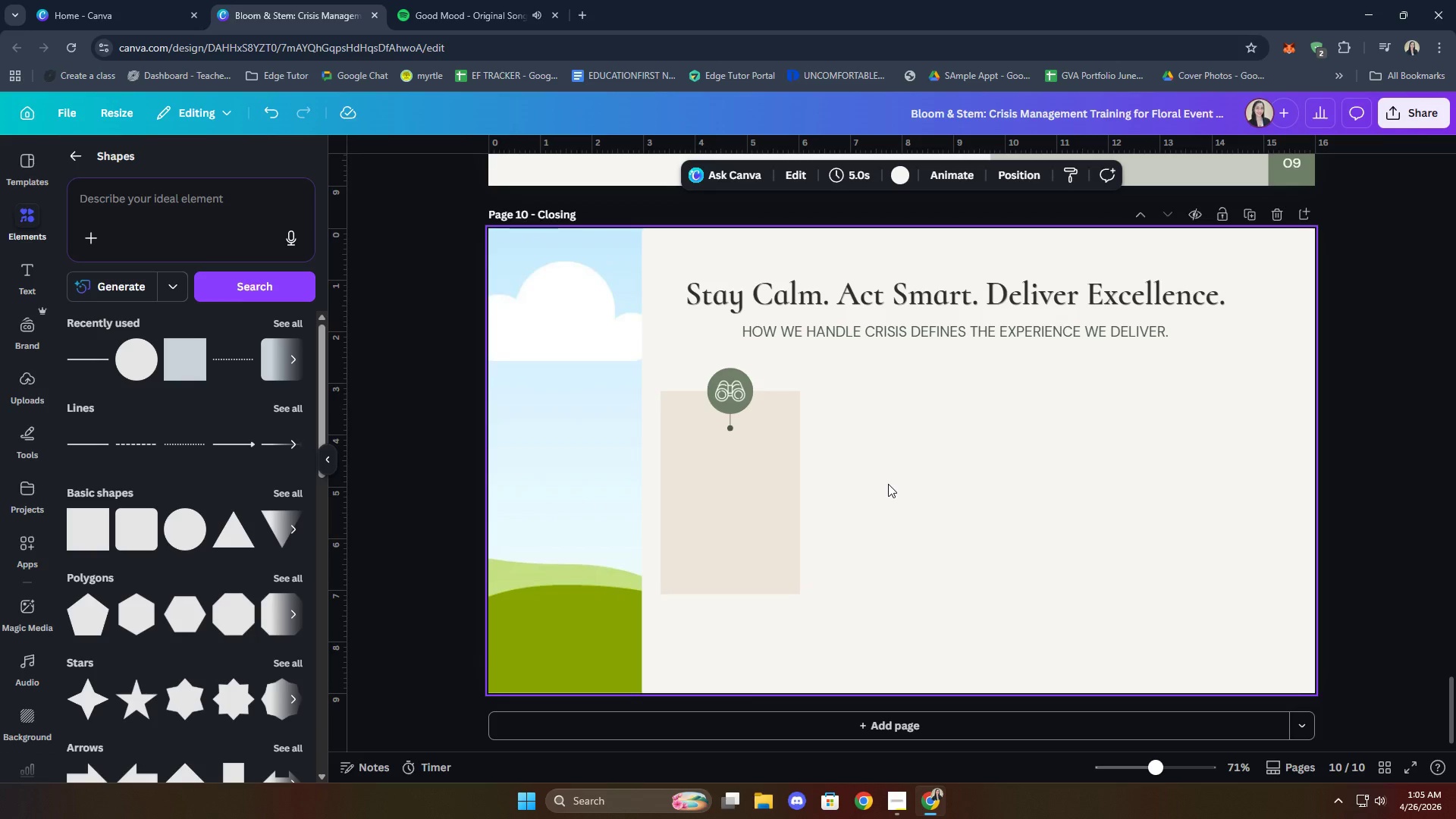 
left_click([80, 160])
 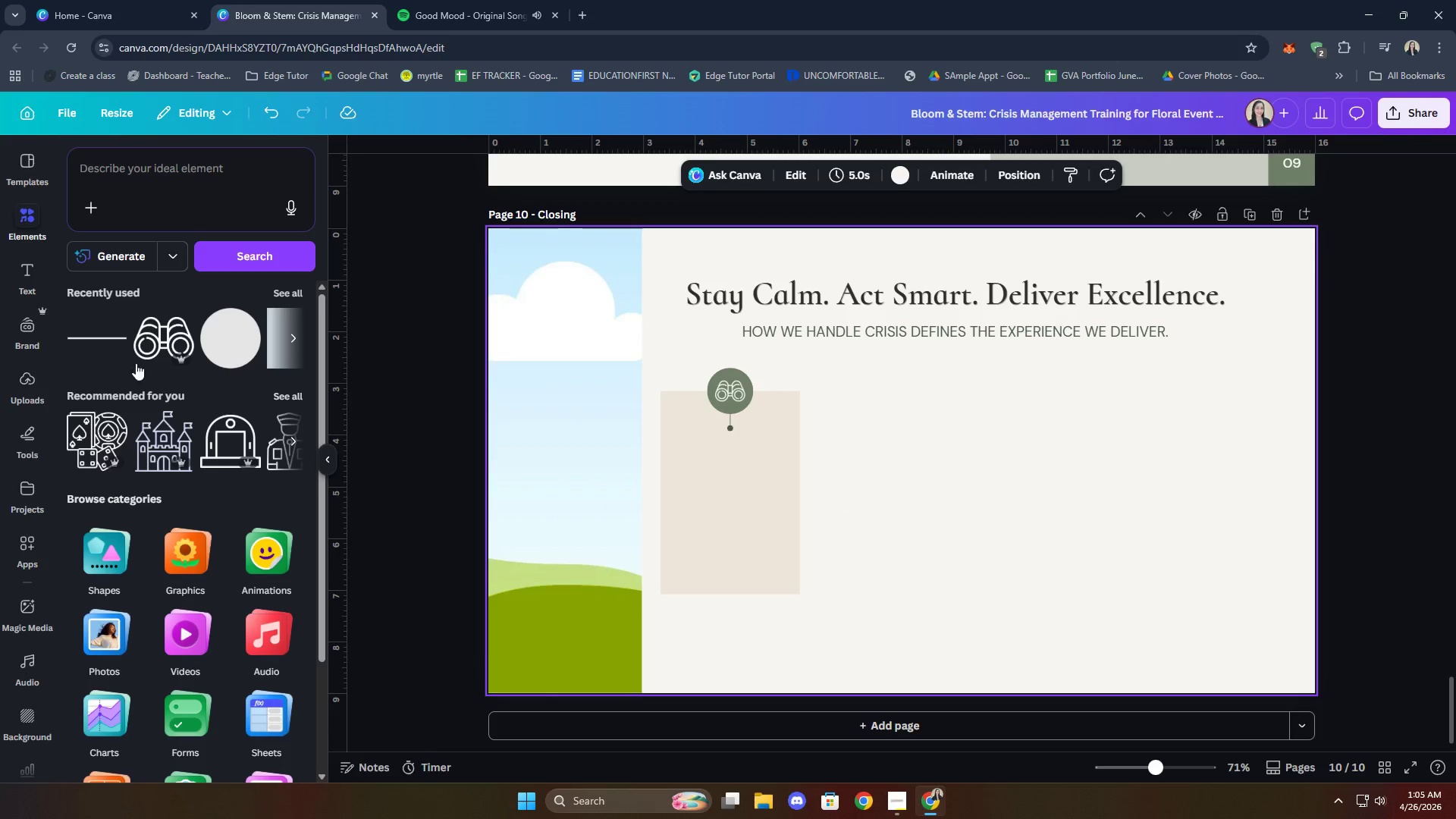 
left_click([35, 275])
 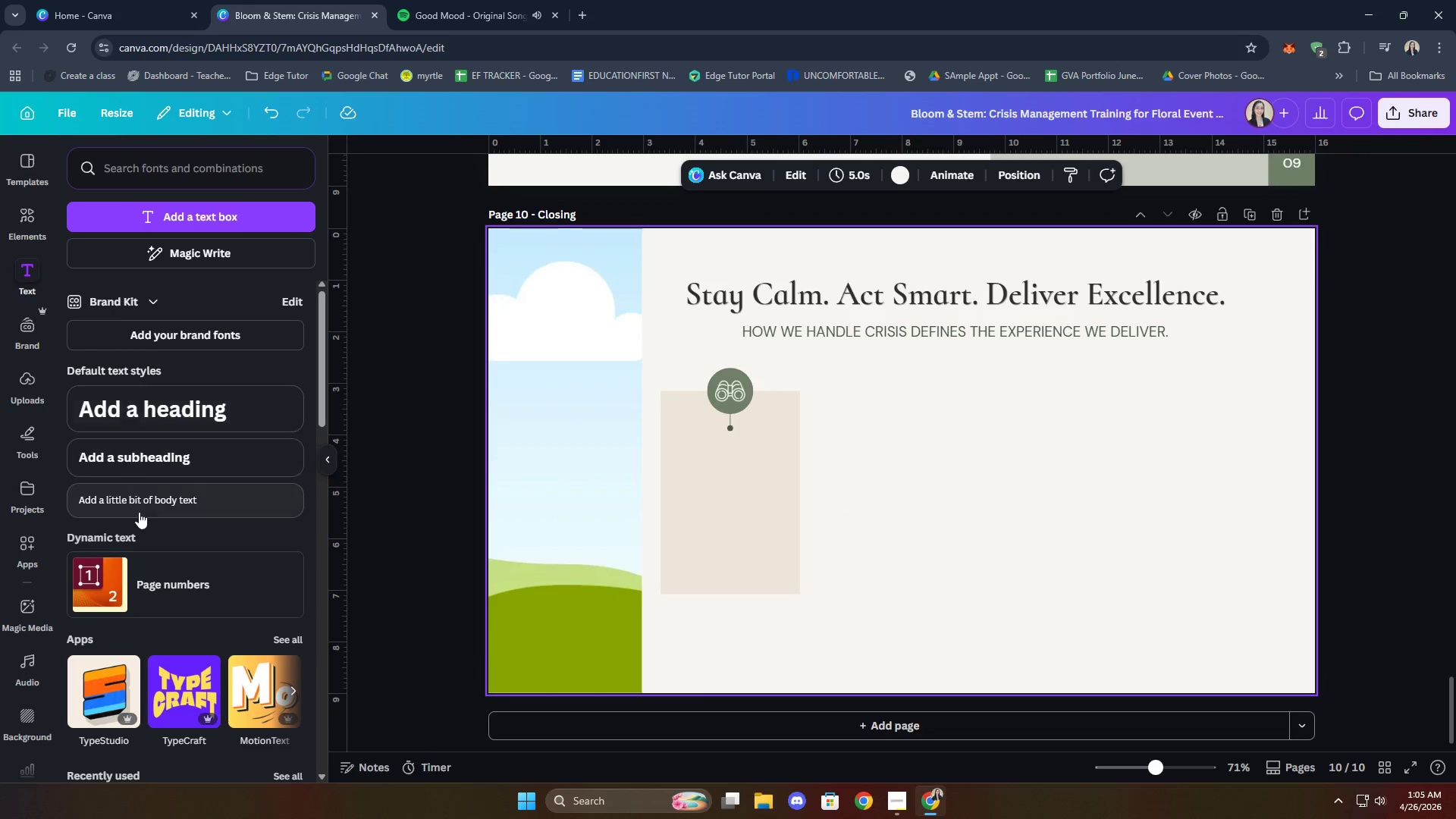 
left_click([138, 508])
 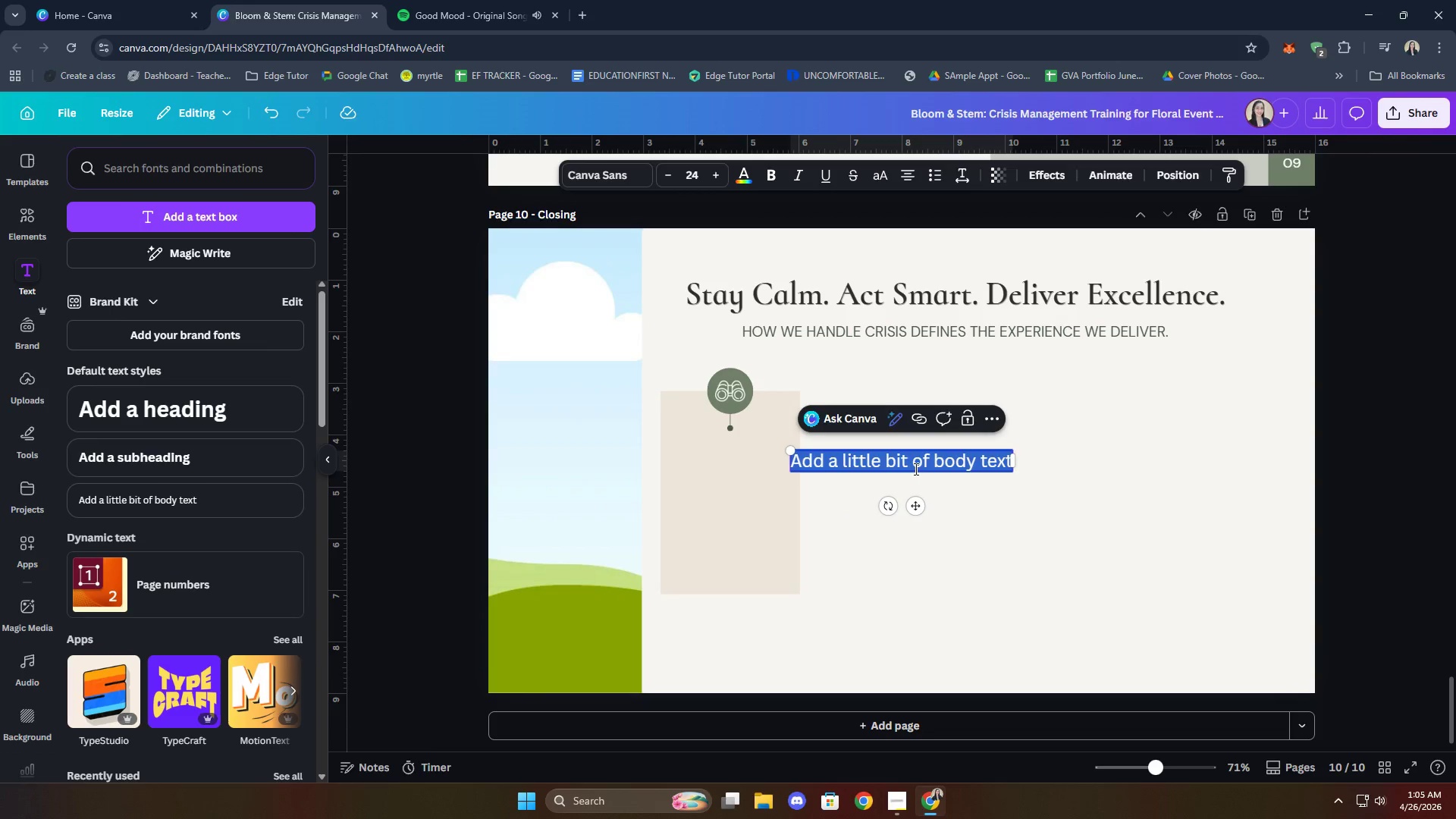 
double_click([915, 468])
 